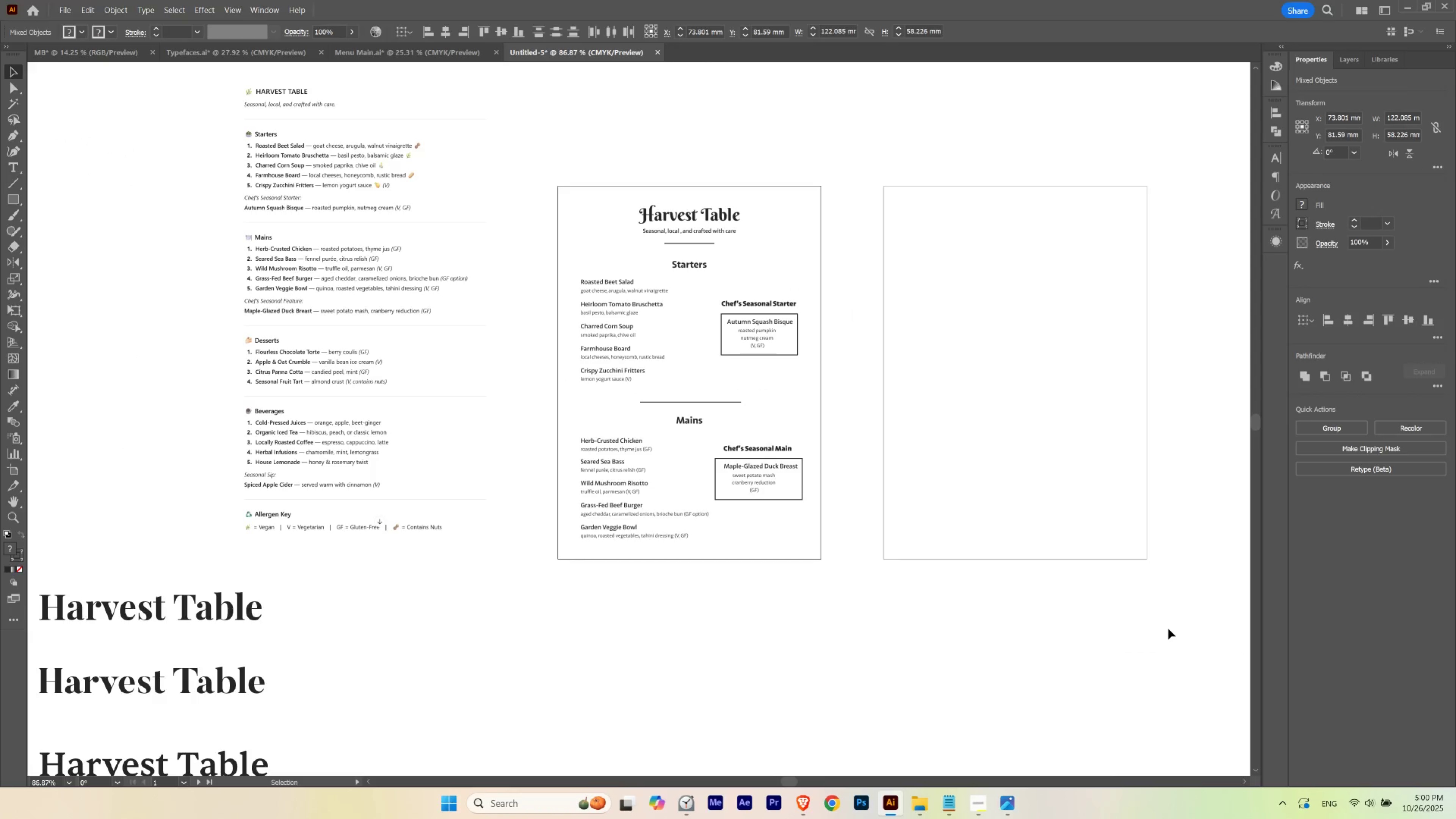 
key(ArrowDown)
 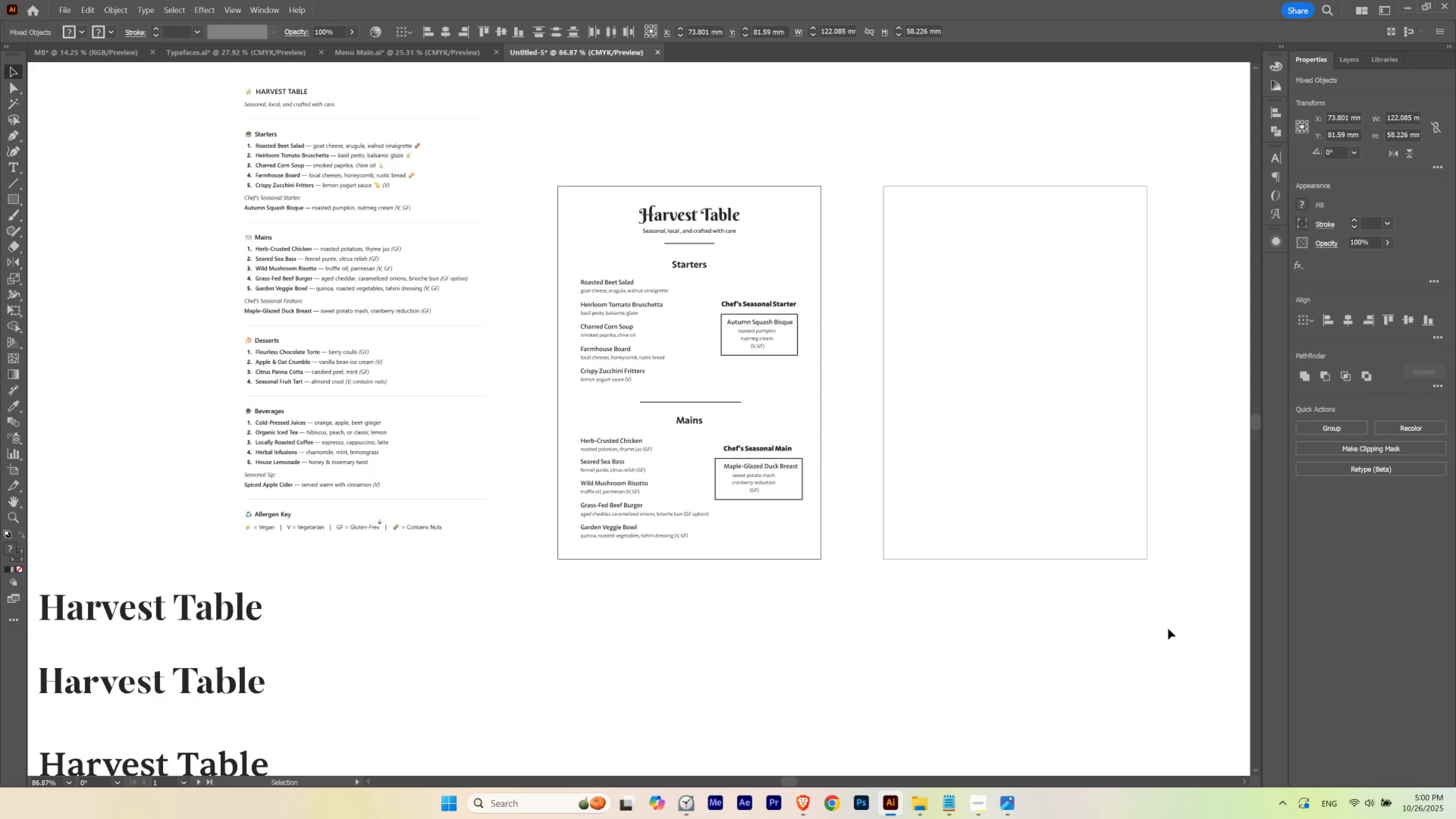 
key(ArrowDown)
 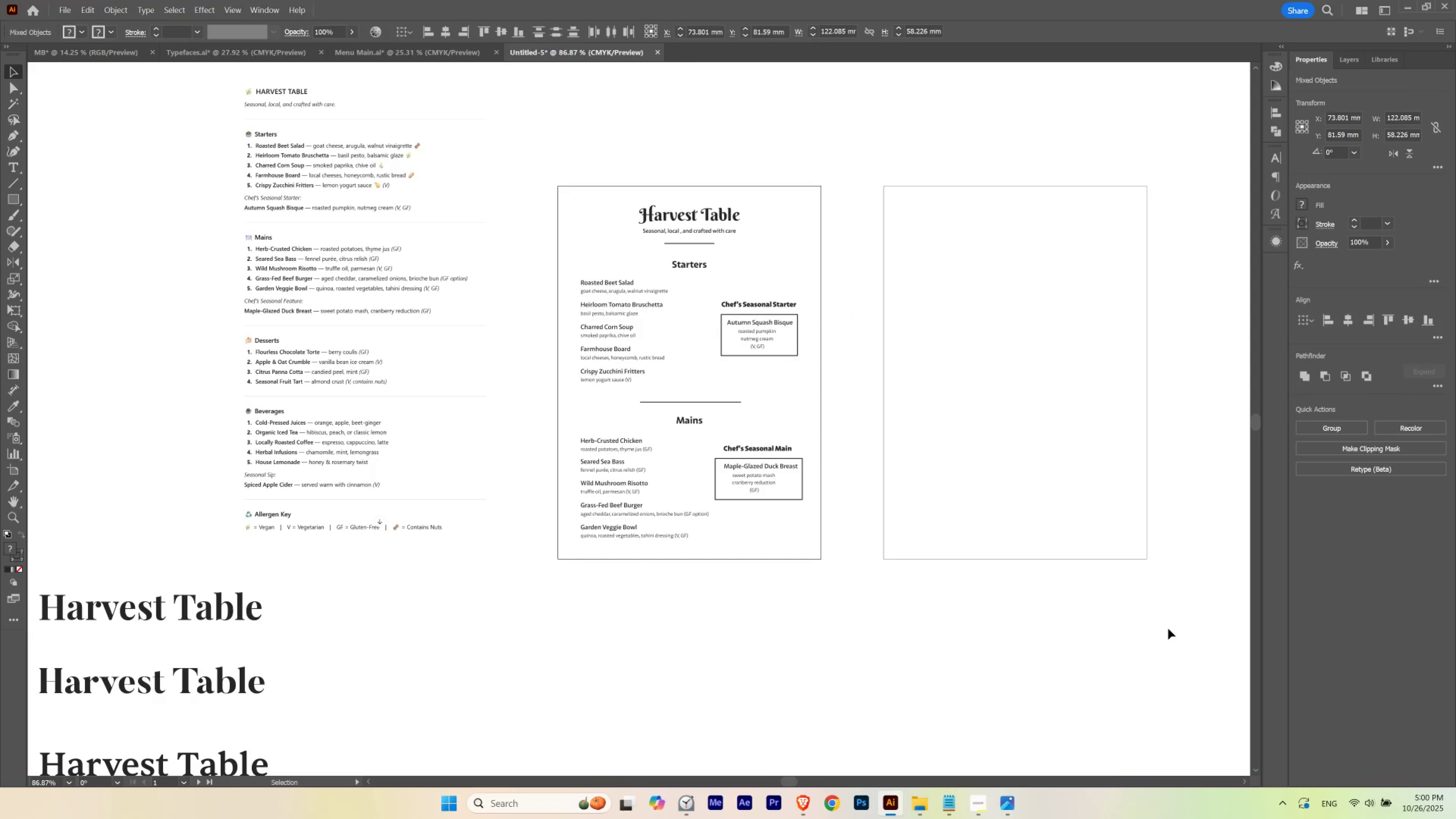 
key(ArrowUp)
 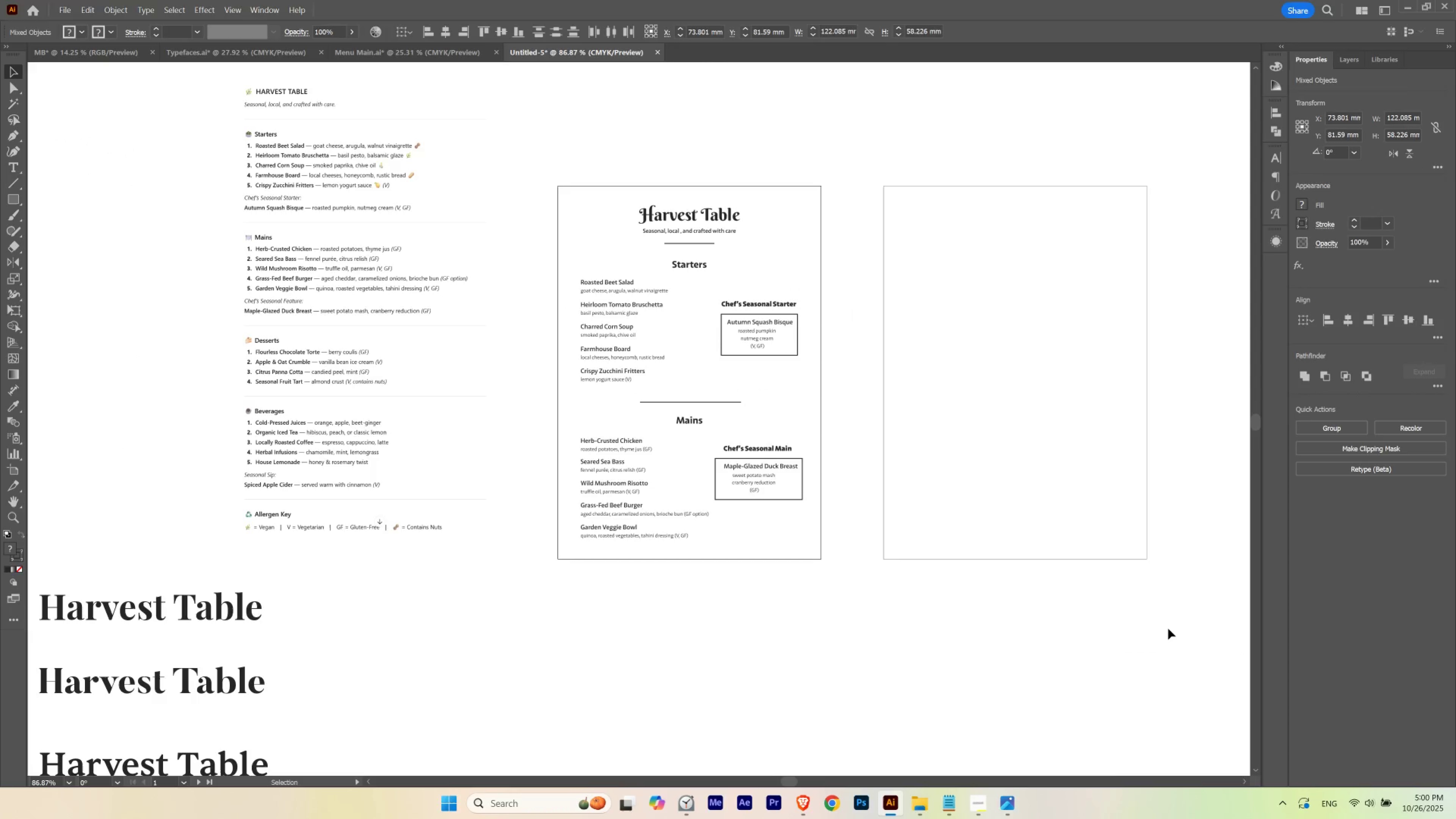 
key(ArrowDown)
 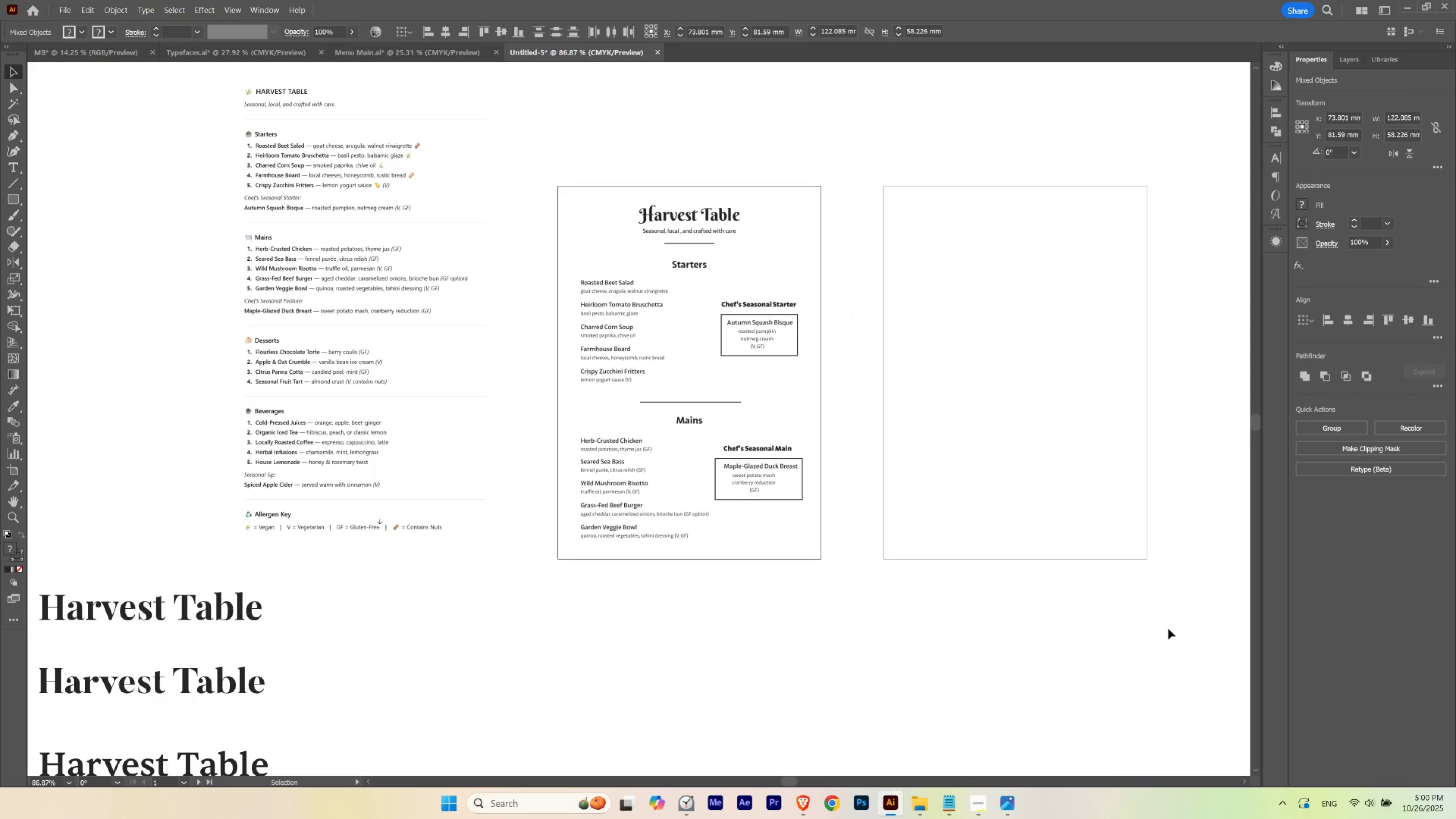 
key(ArrowDown)
 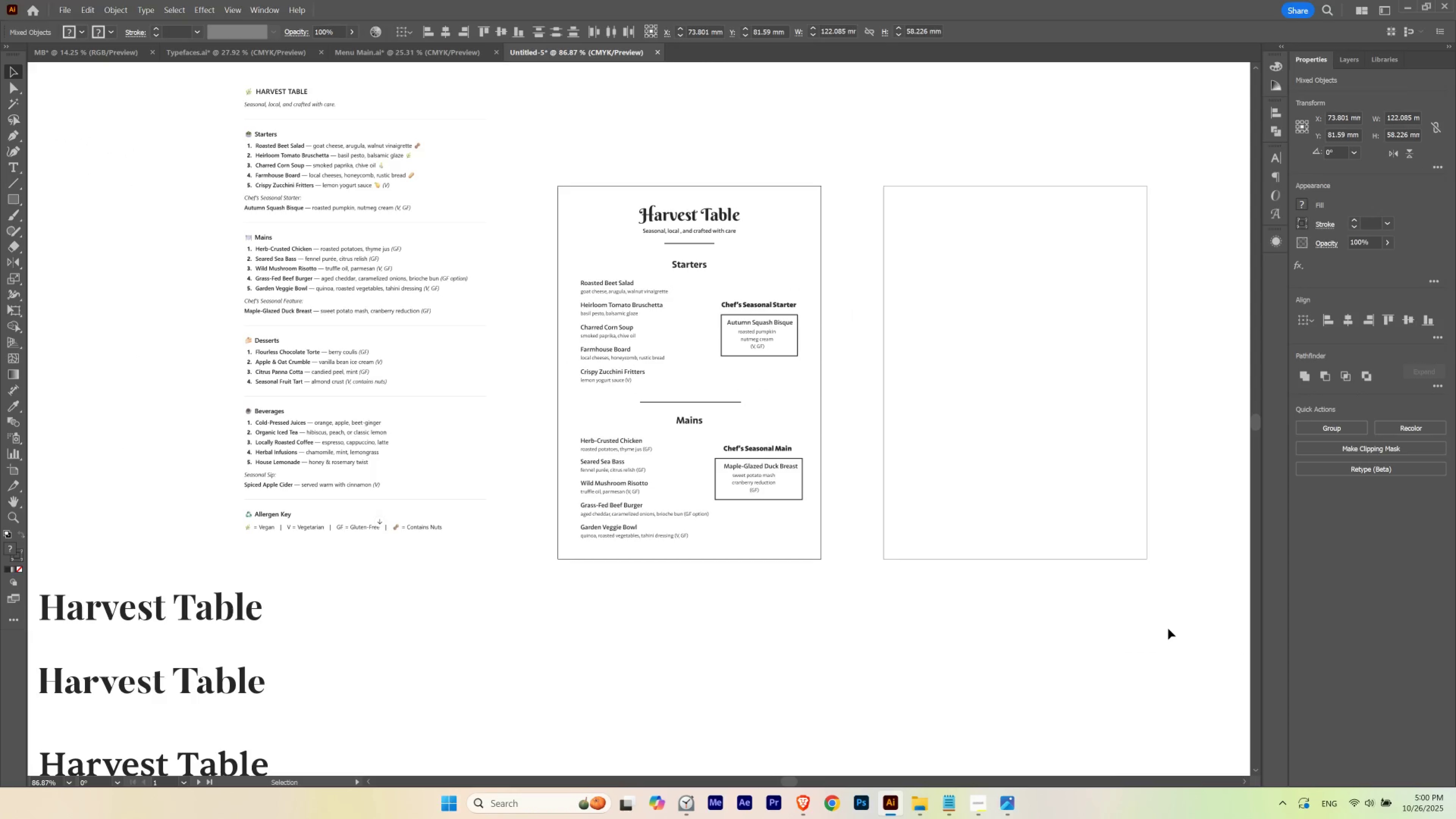 
key(ArrowUp)
 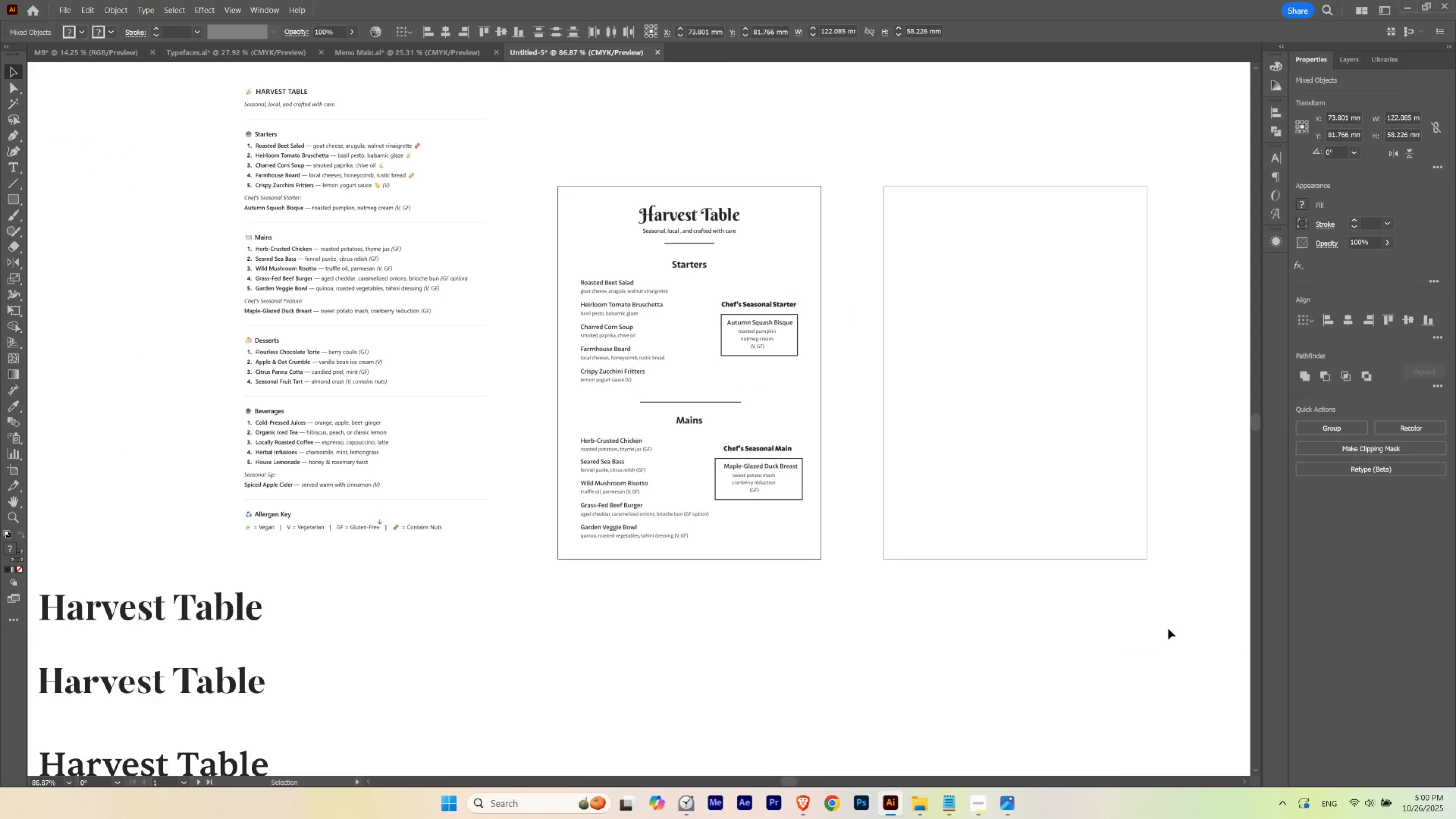 
key(ArrowDown)
 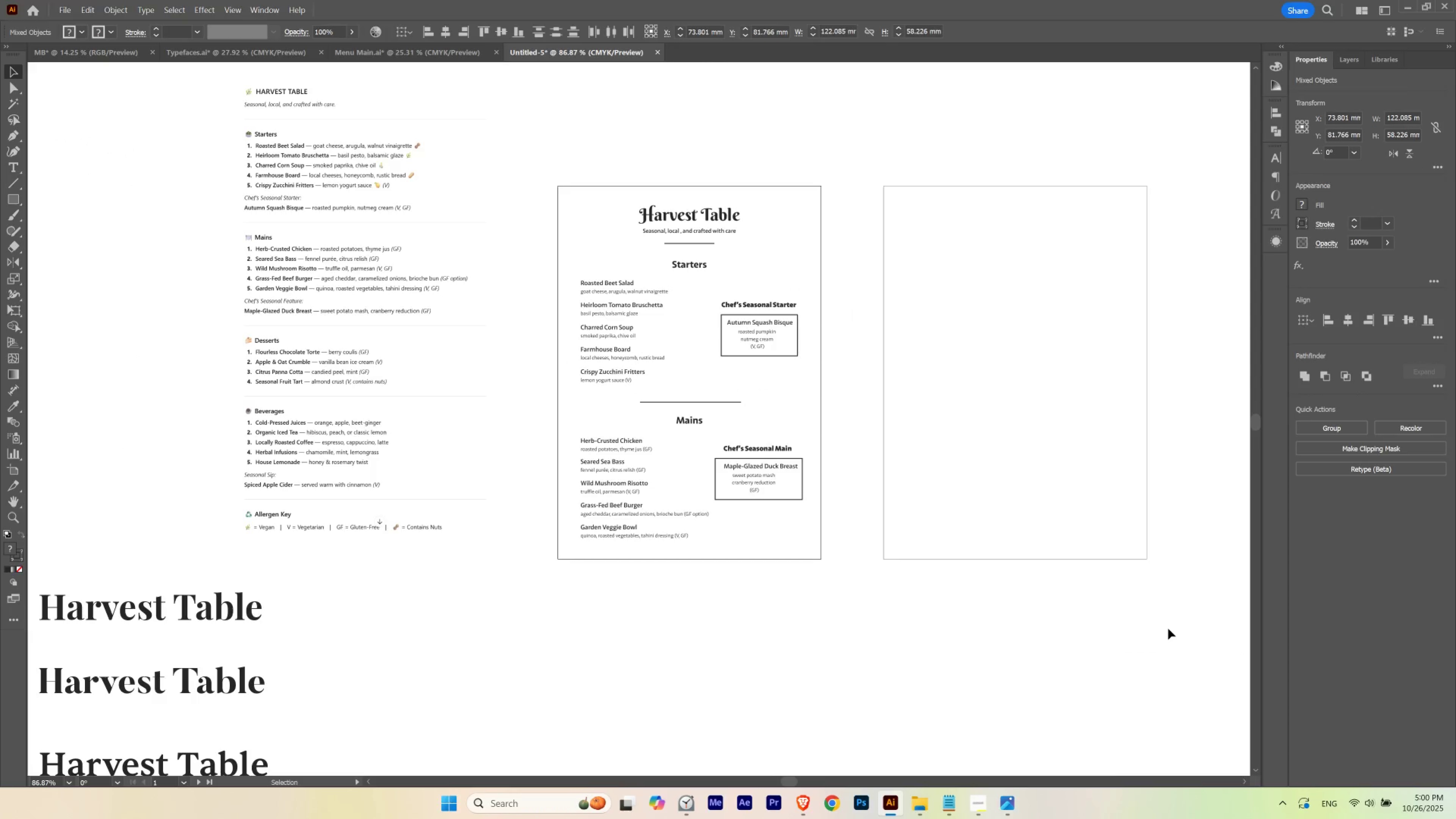 
key(ArrowUp)
 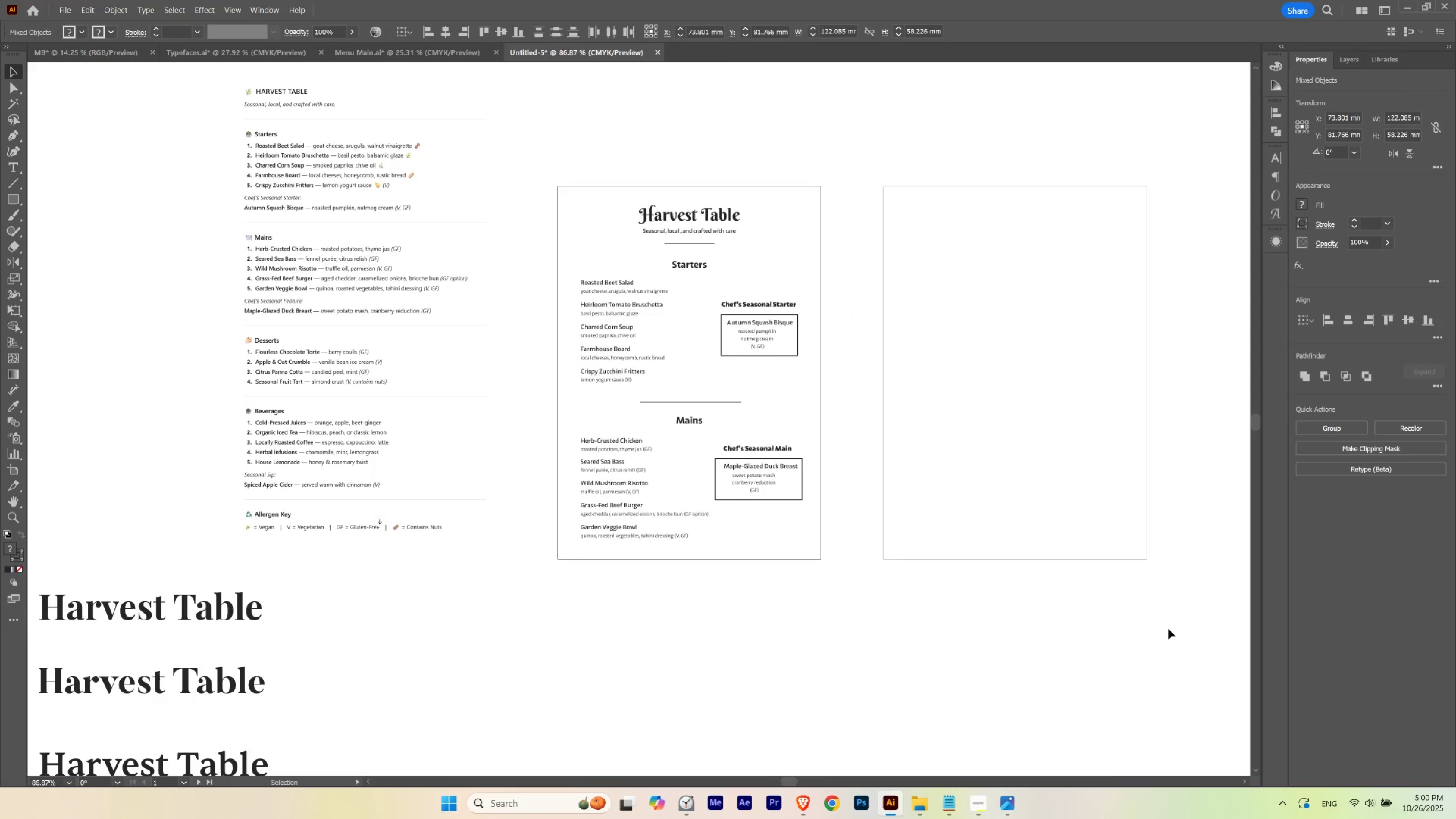 
key(ArrowDown)
 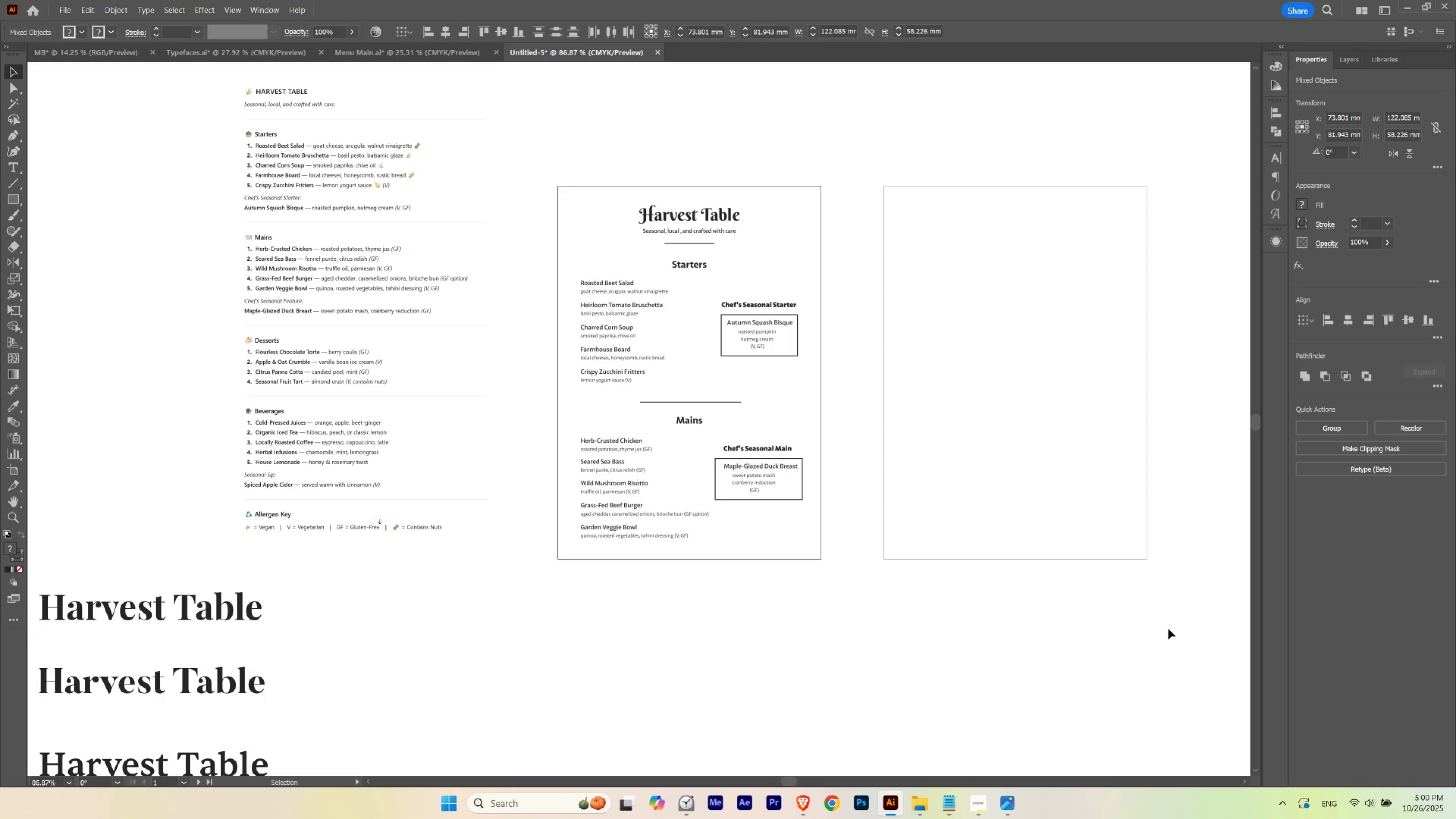 
key(ArrowUp)
 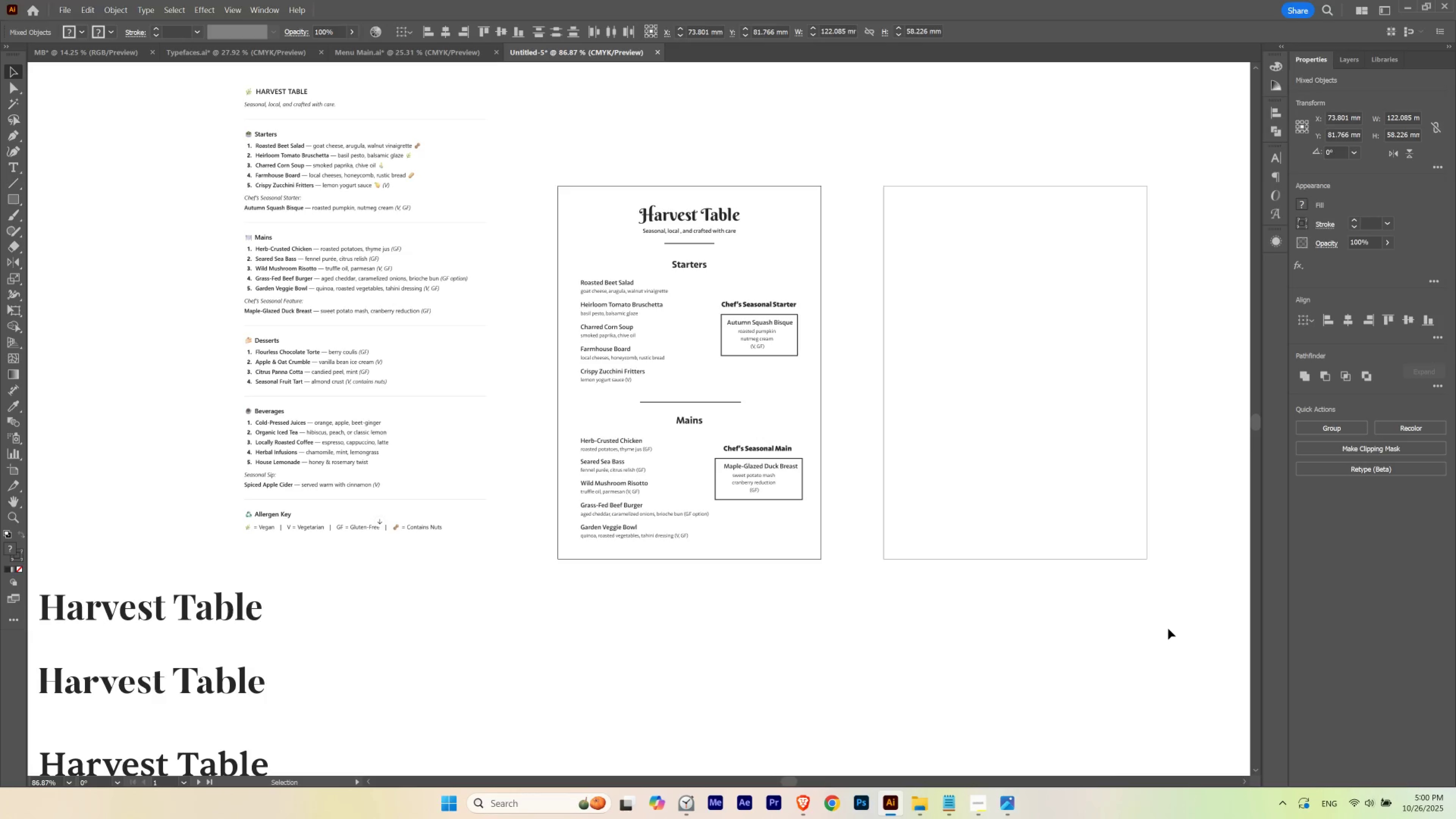 
key(ArrowDown)
 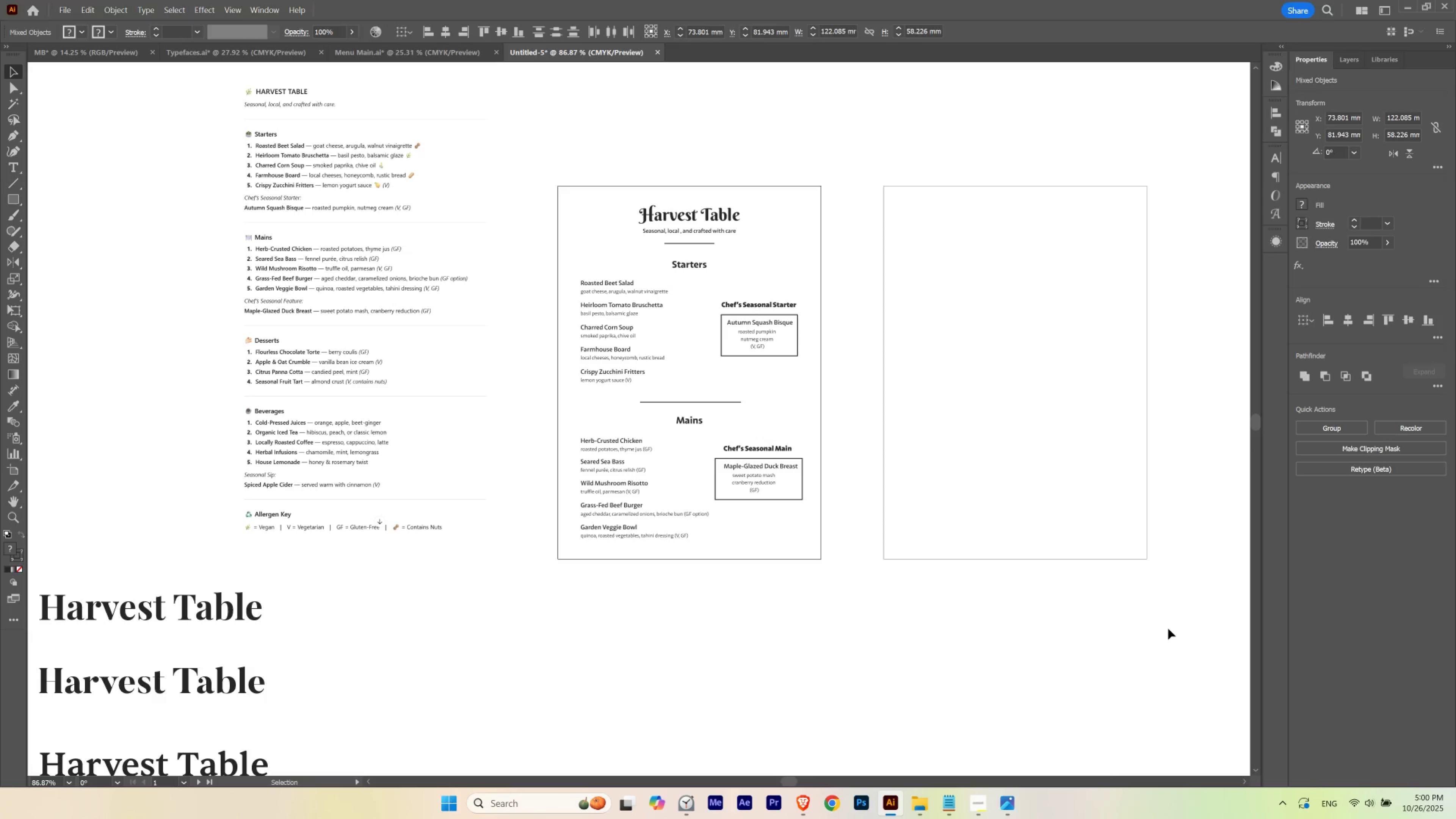 
key(V)
 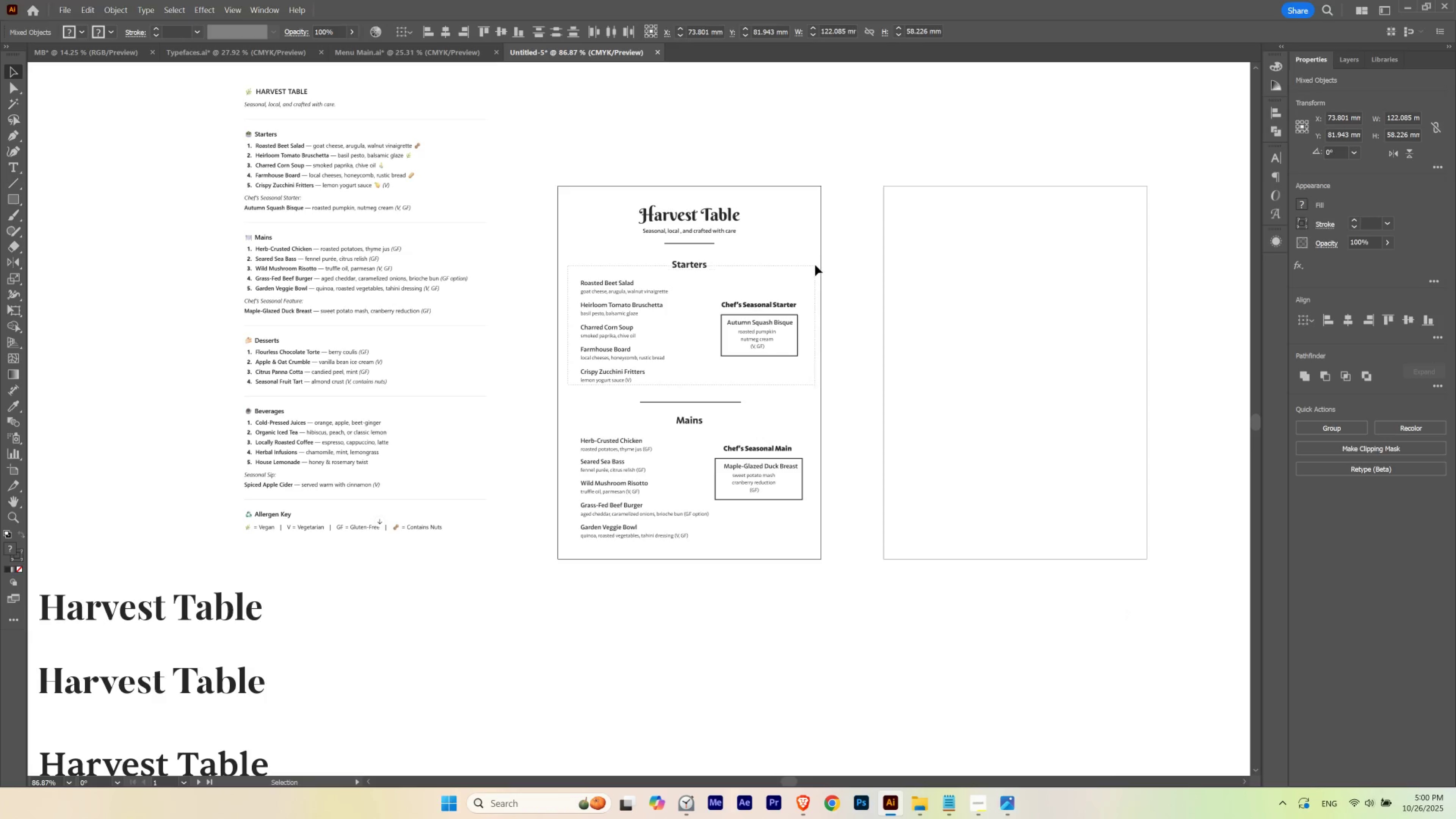 
key(Shift+ArrowUp)
 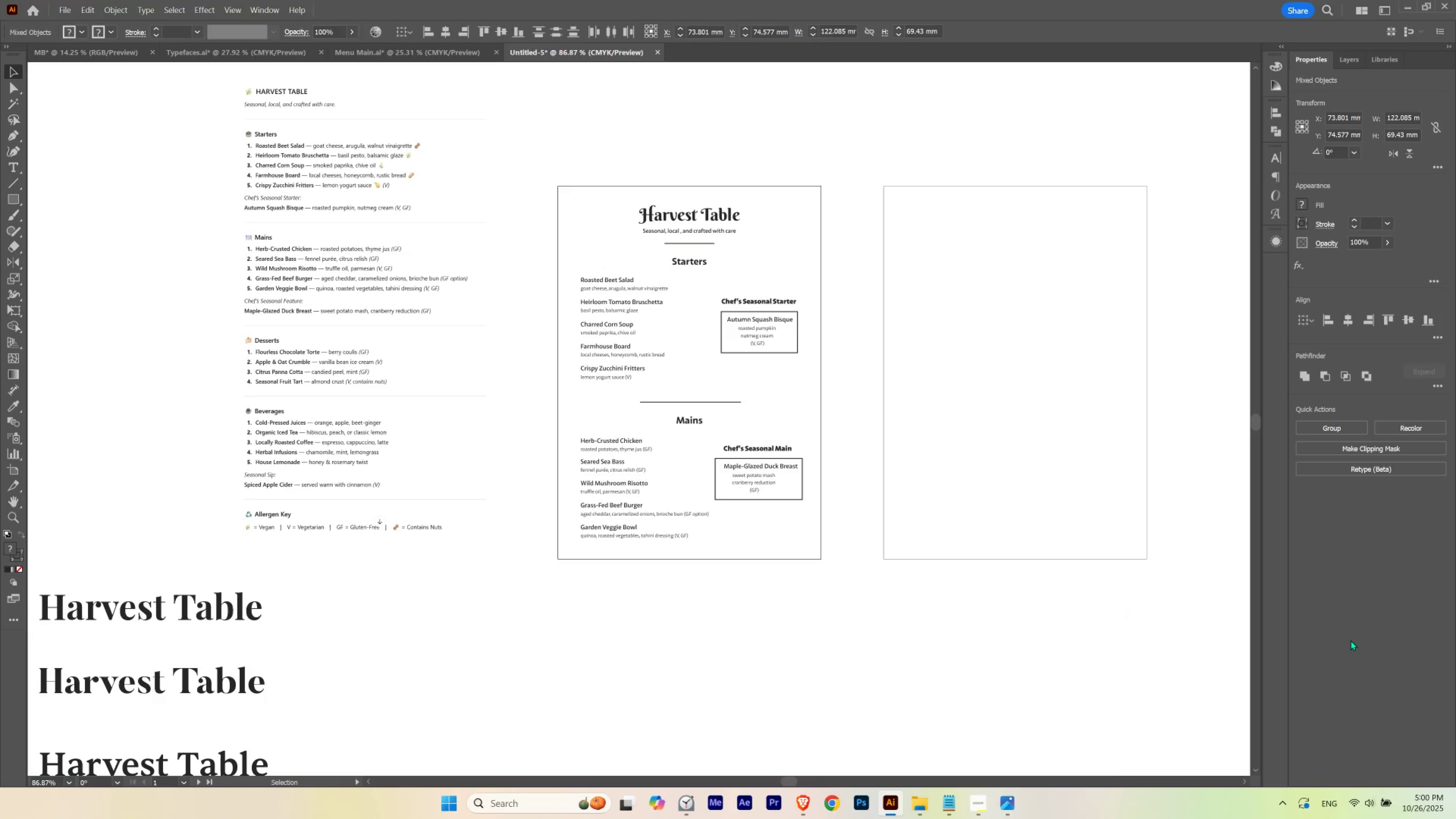 
key(Shift+ArrowDown)
 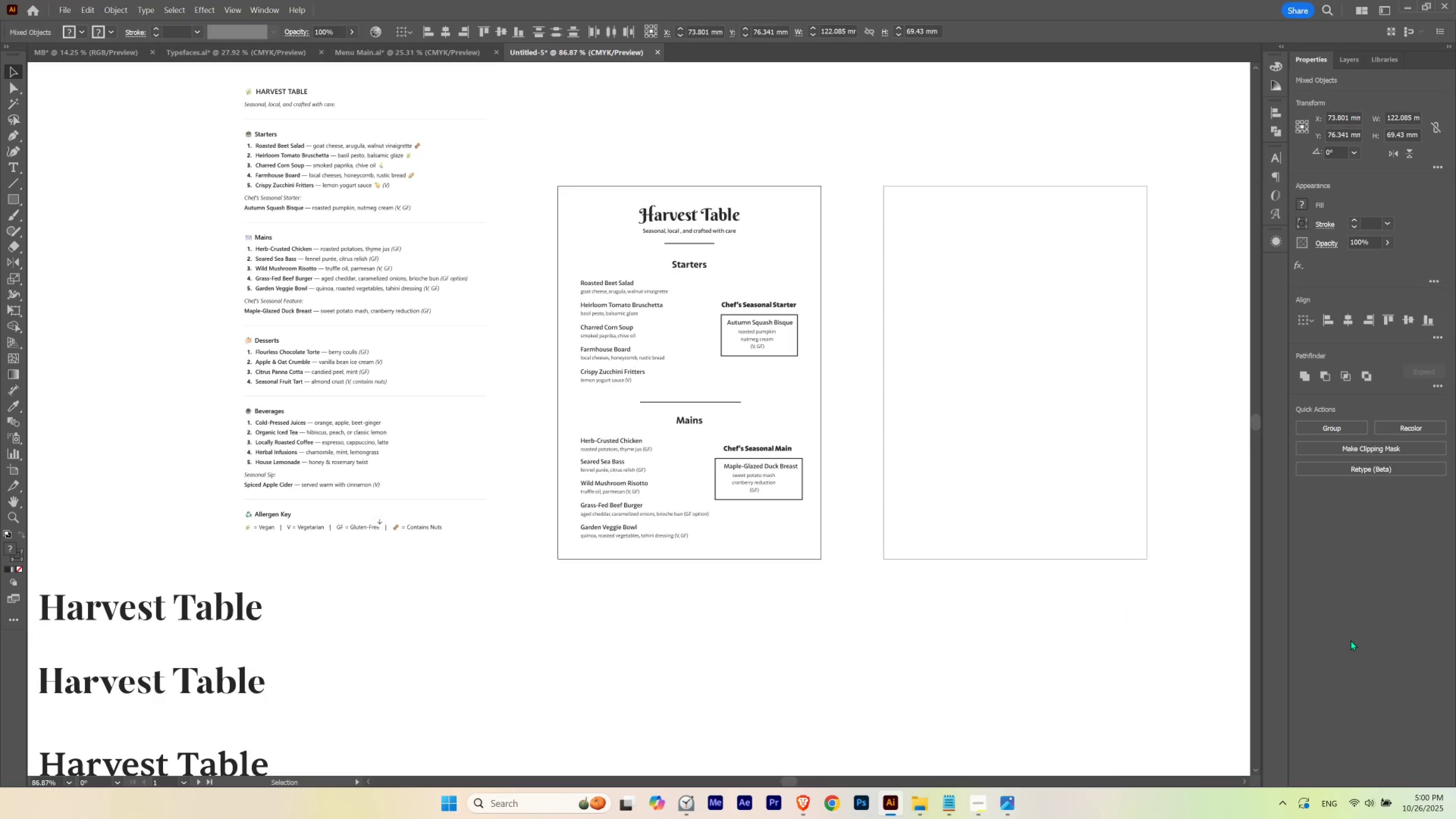 
key(ArrowUp)
 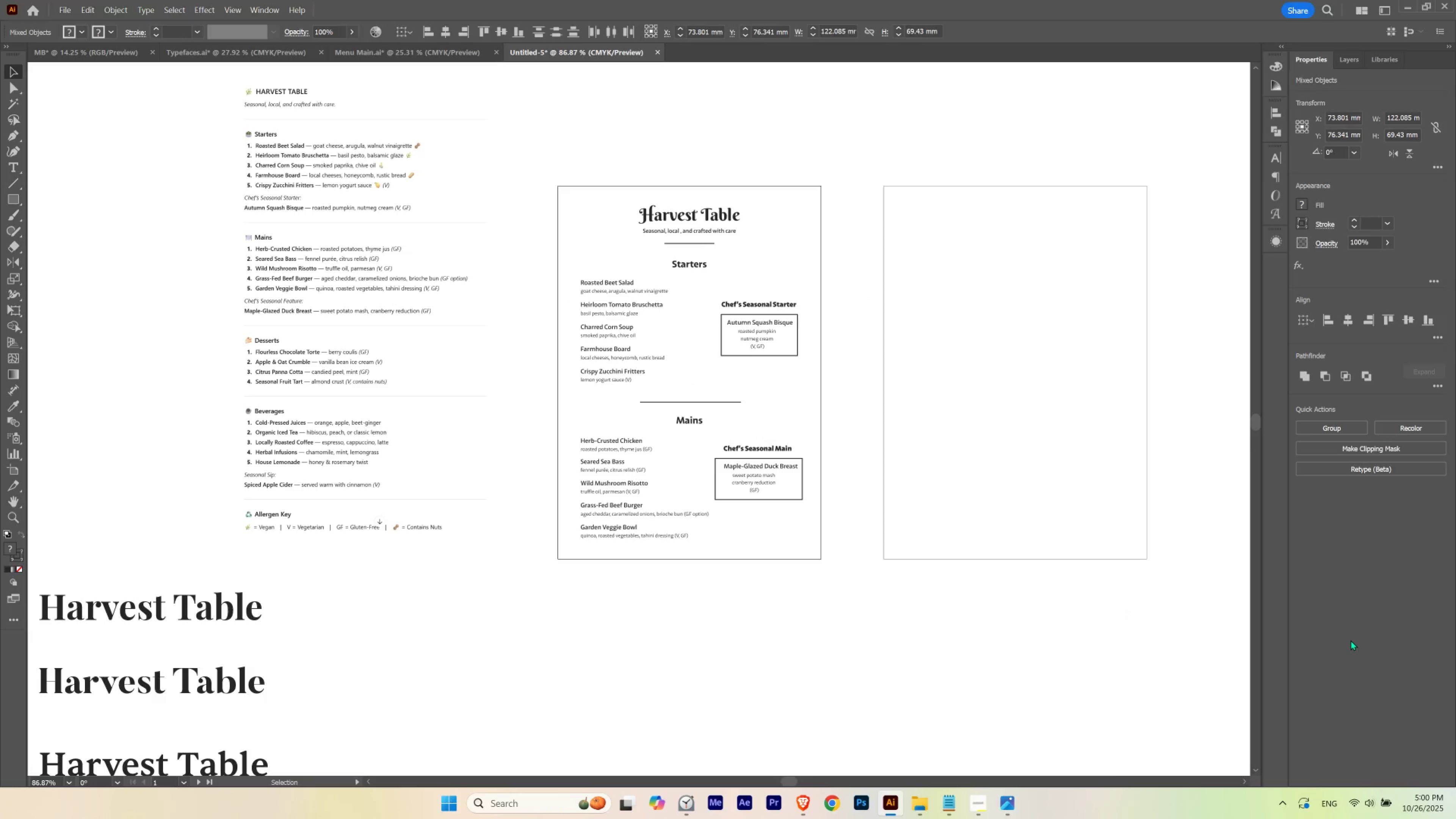 
key(ArrowUp)
 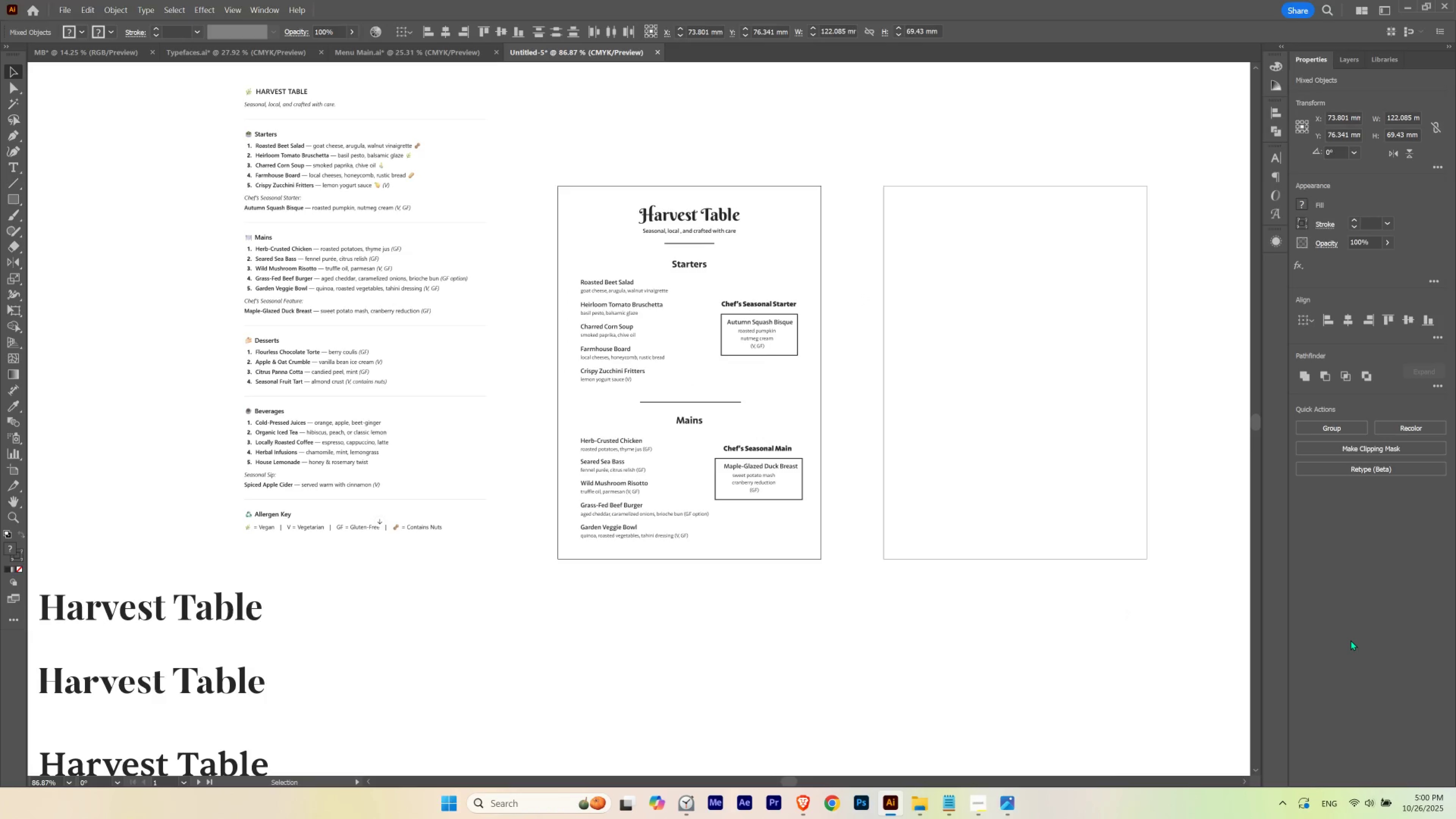 
key(ArrowUp)
 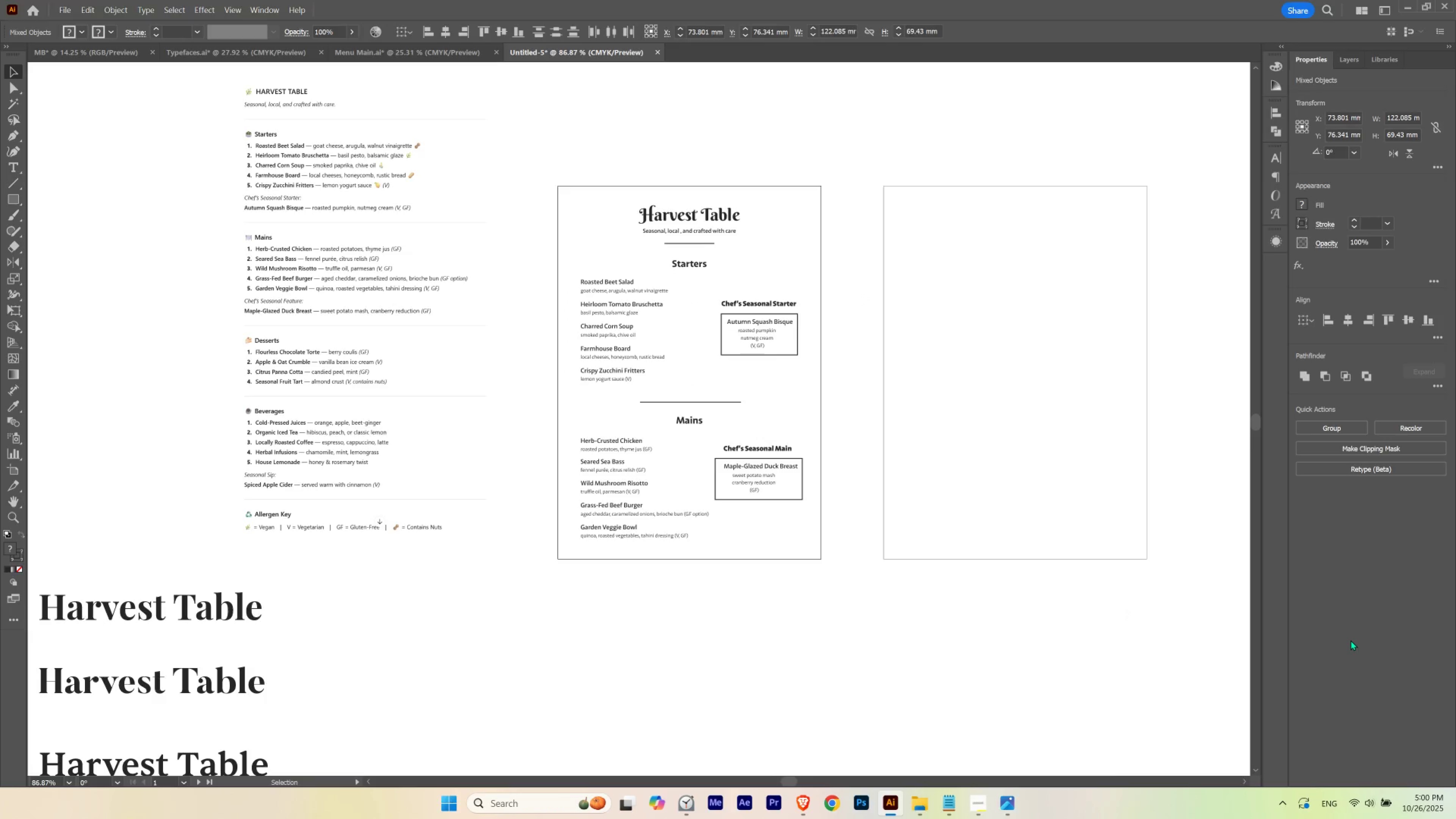 
key(ArrowUp)
 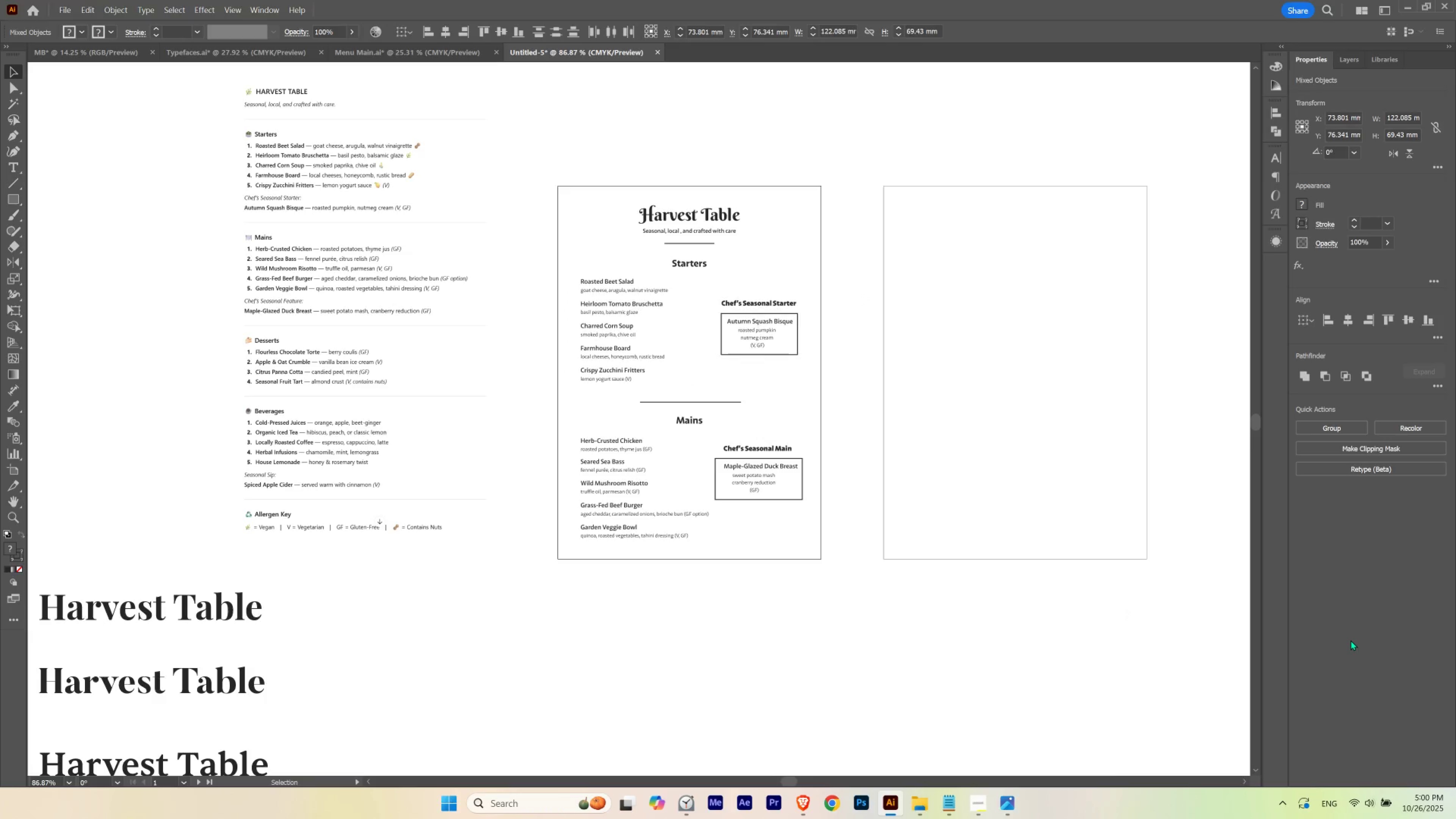 
key(ArrowUp)
 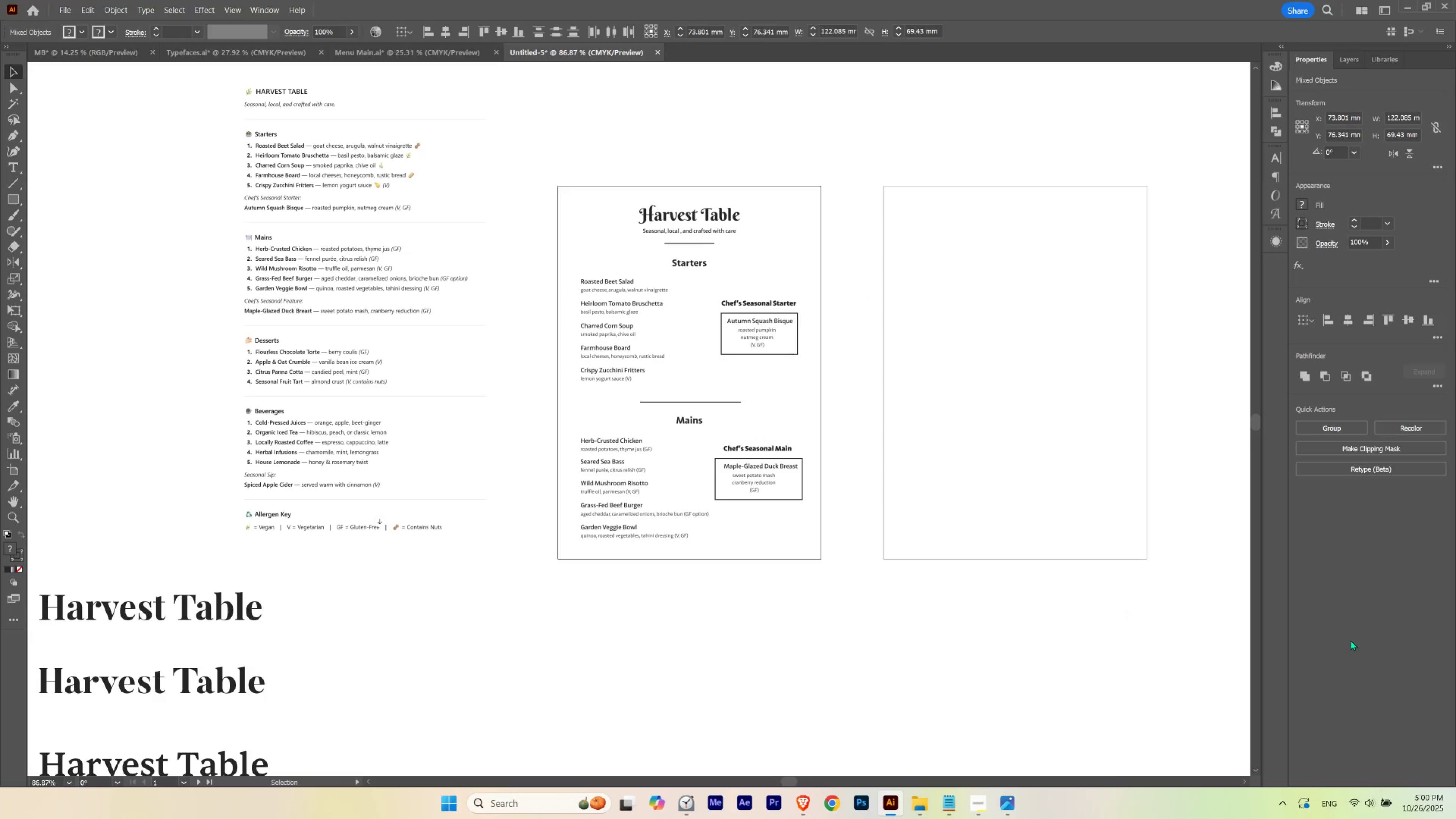 
key(ArrowDown)
 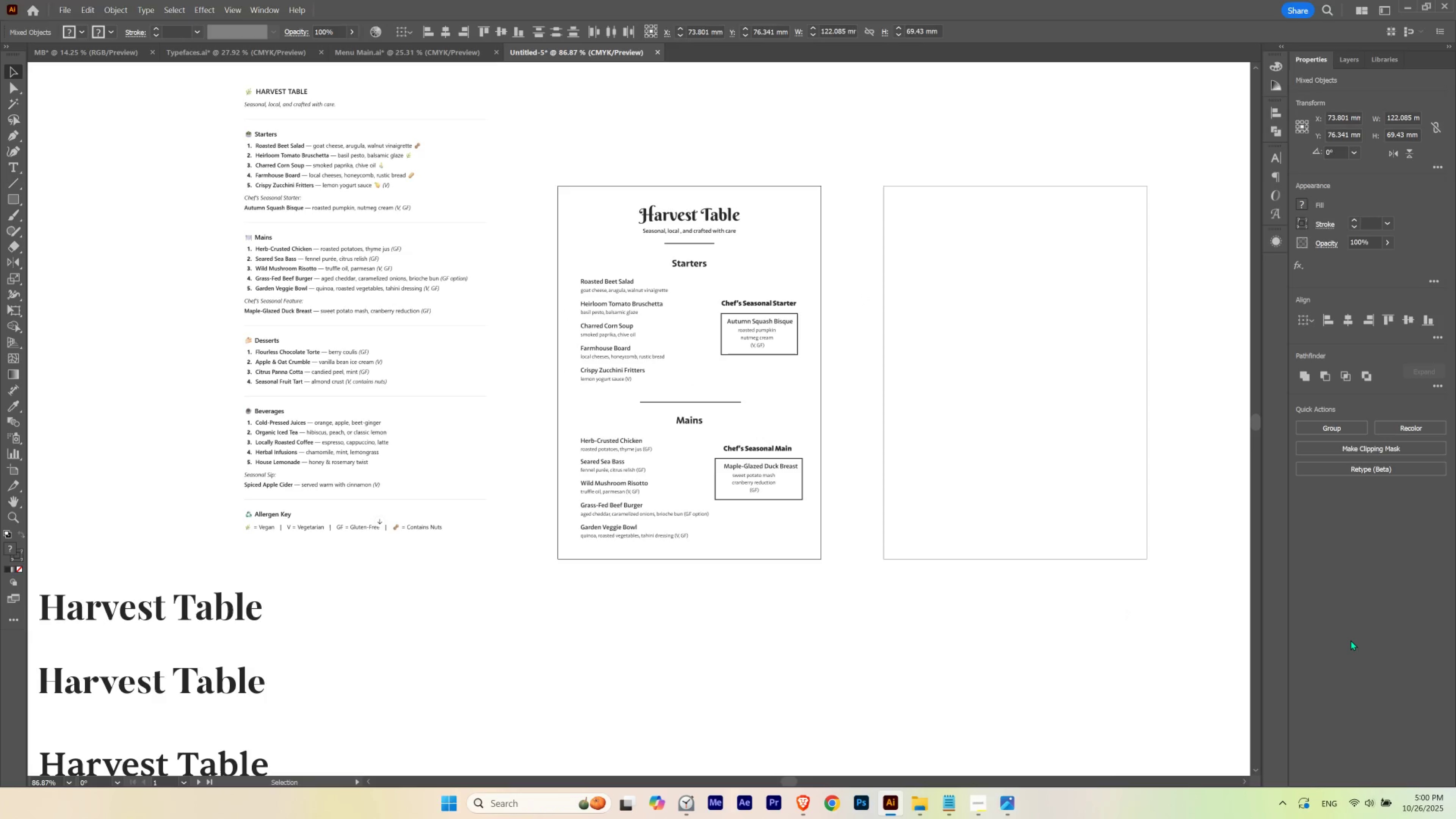 
key(ArrowDown)
 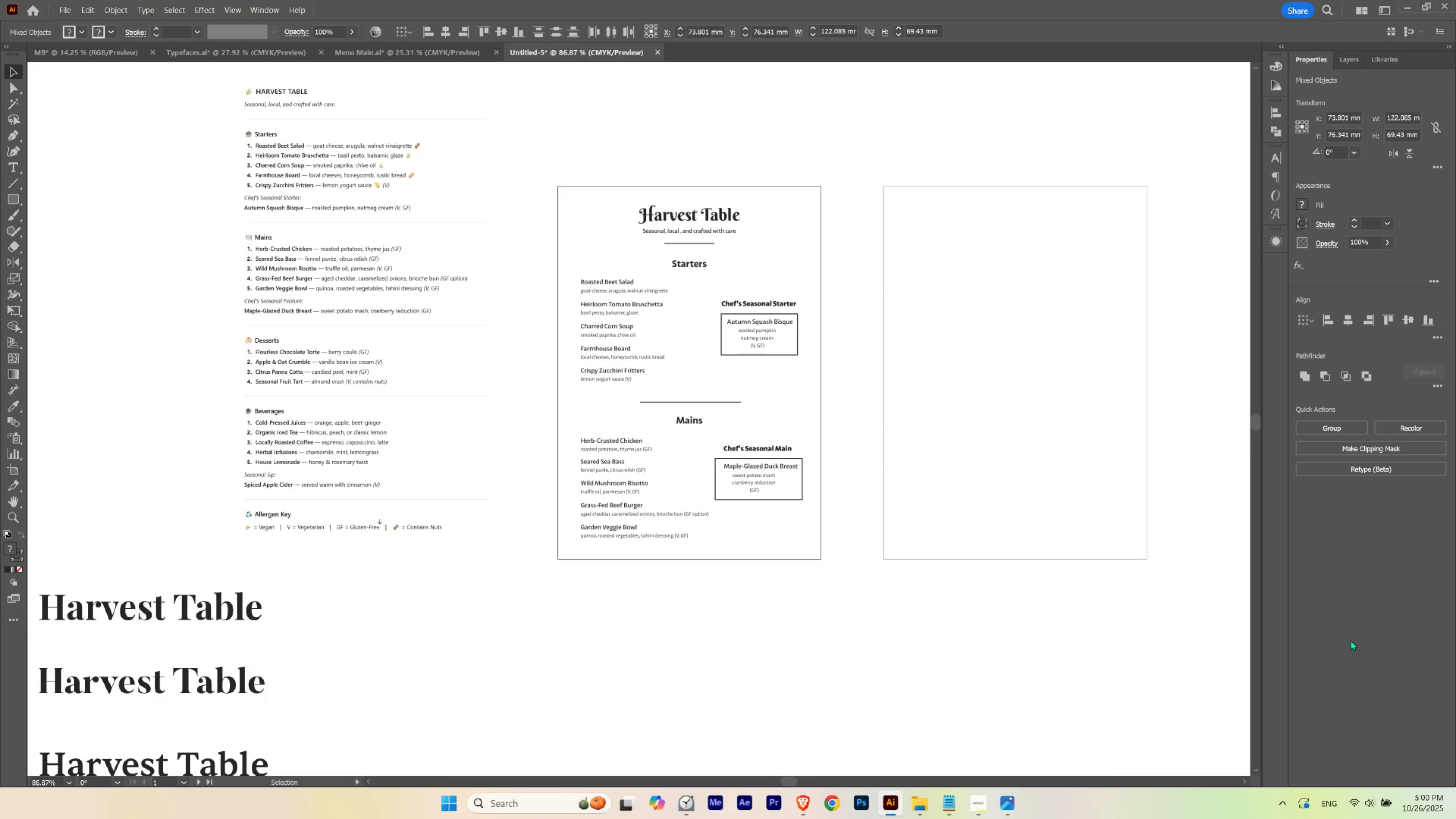 
key(ArrowUp)
 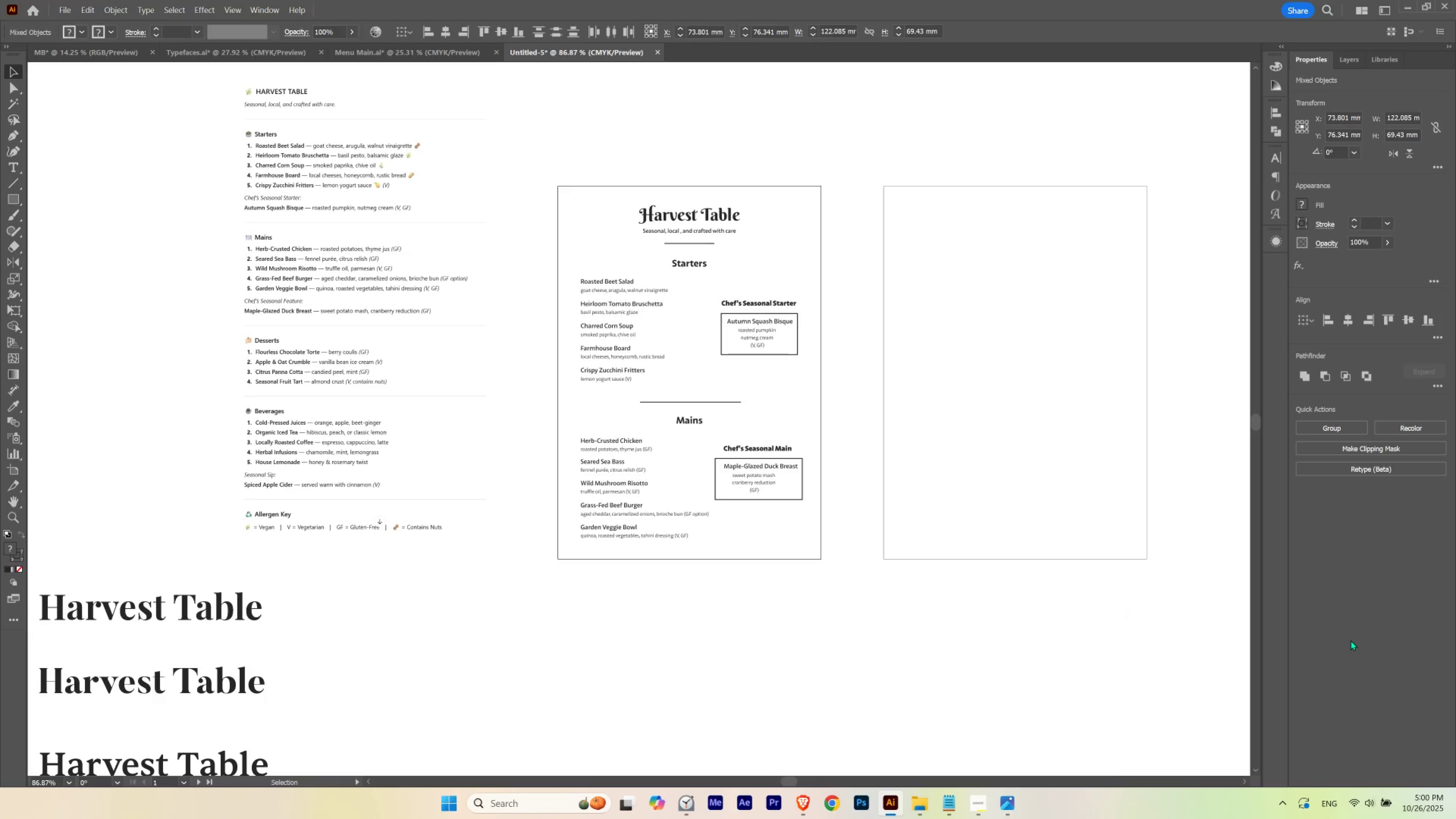 
key(ArrowUp)
 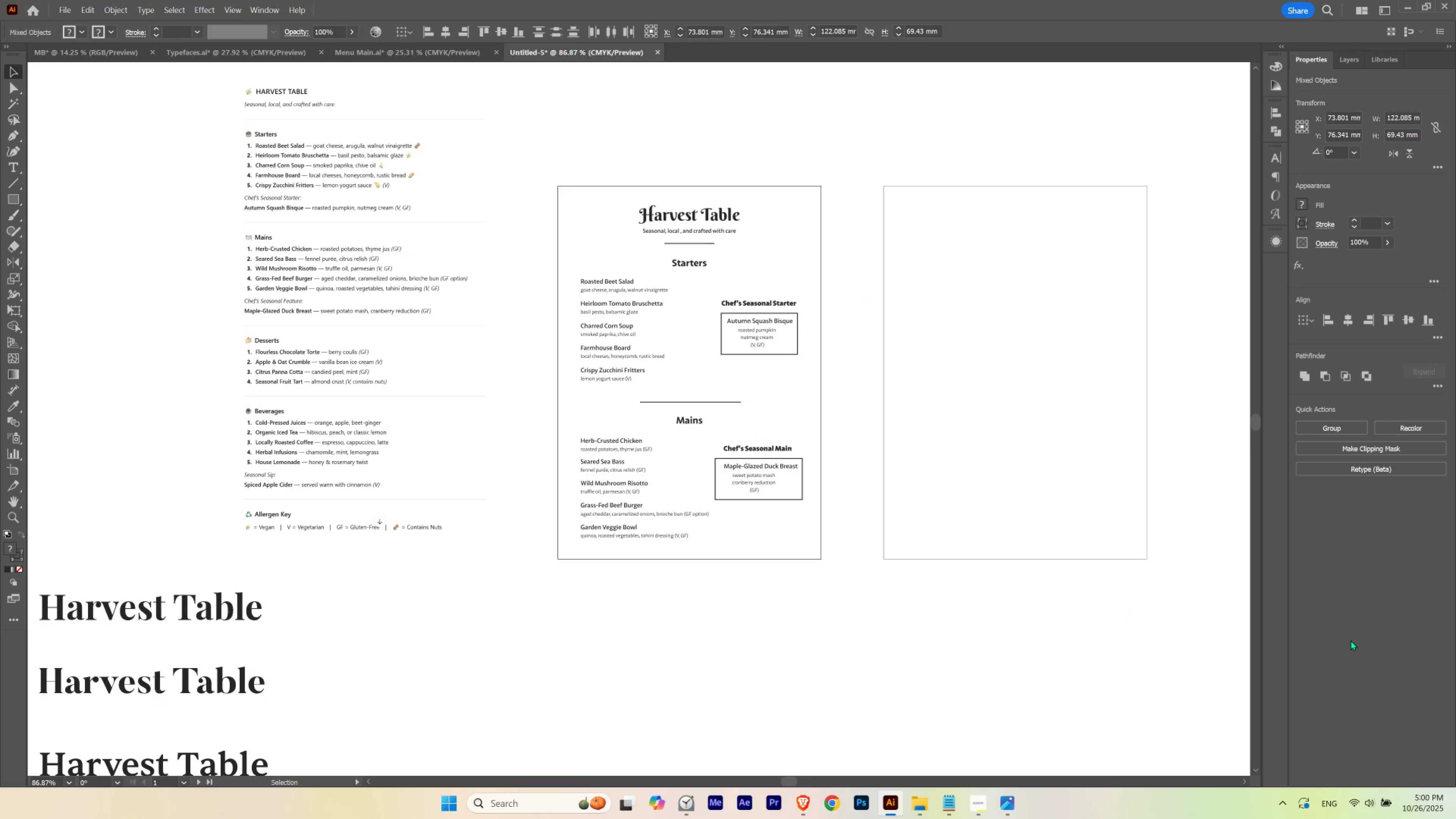 
key(ArrowUp)
 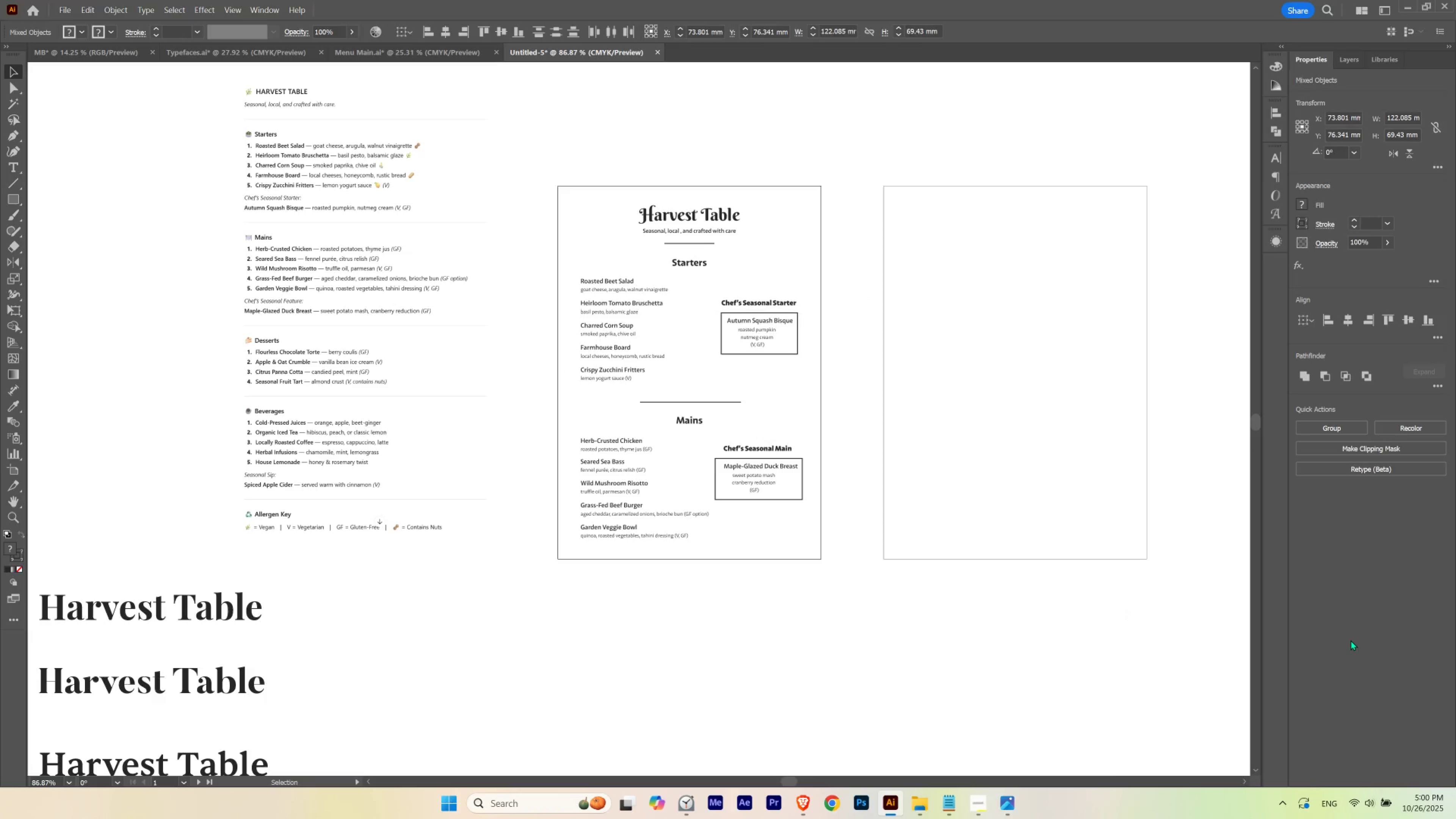 
key(ArrowUp)
 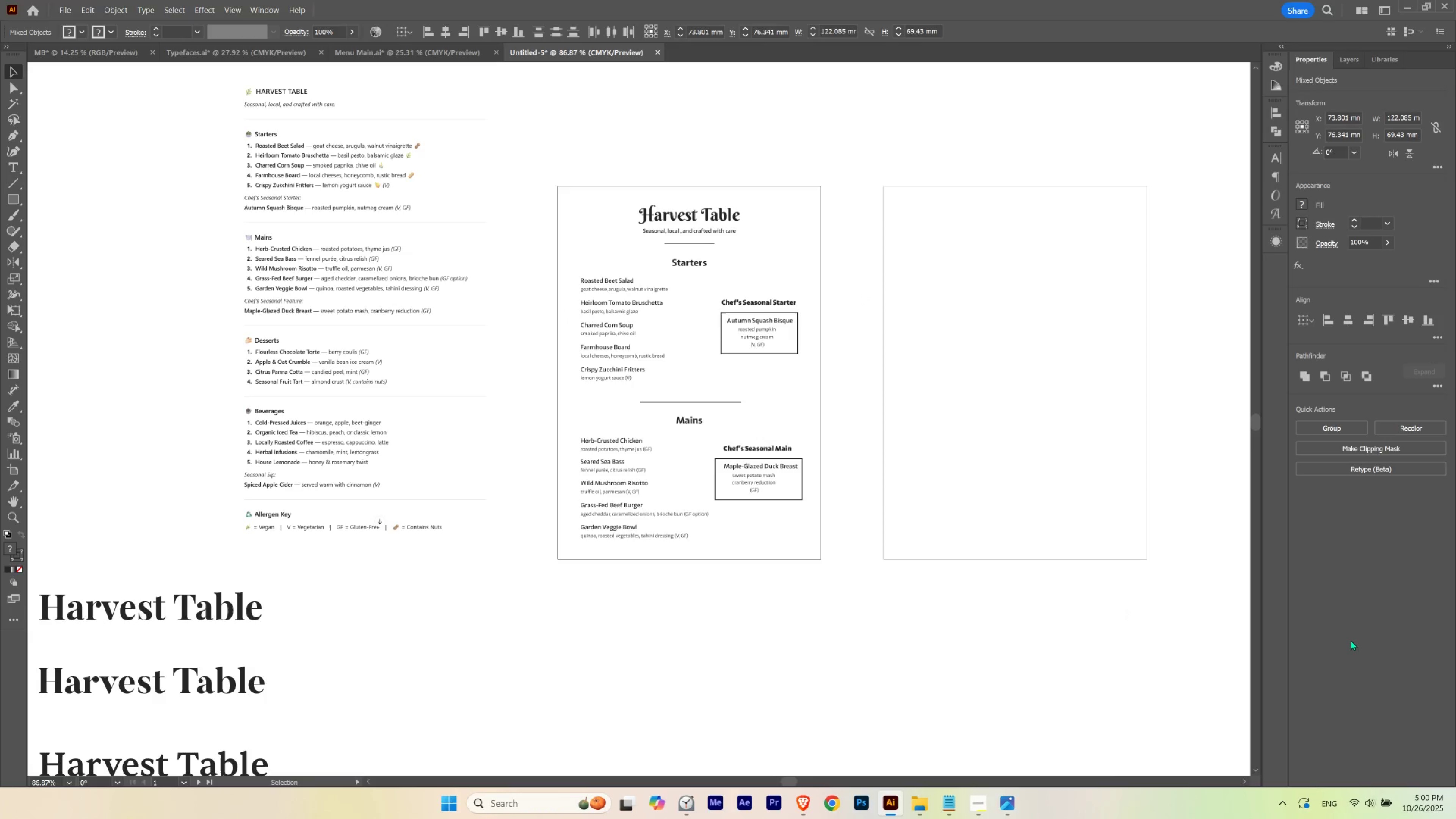 
key(ArrowDown)
 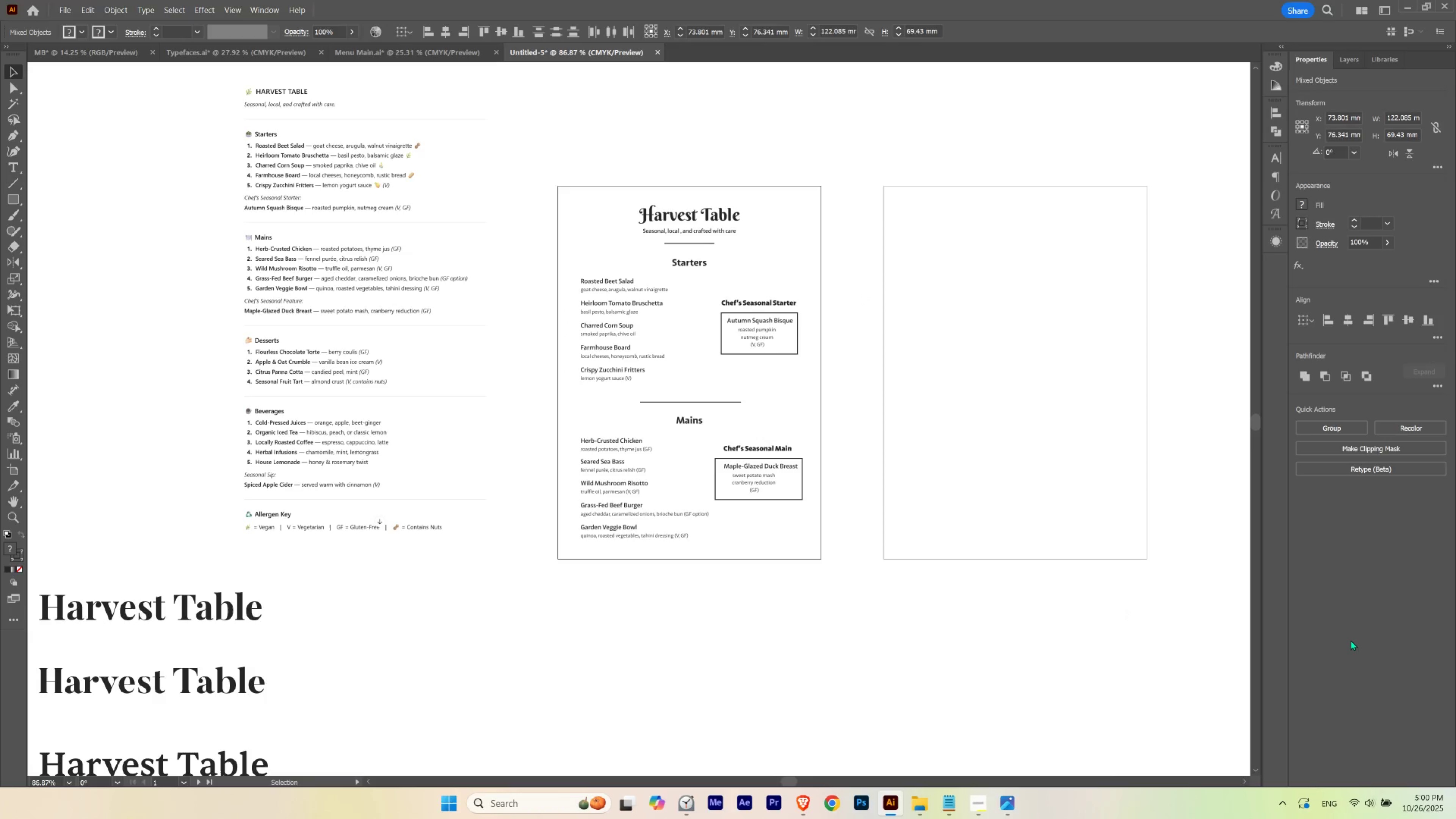 
key(ArrowUp)
 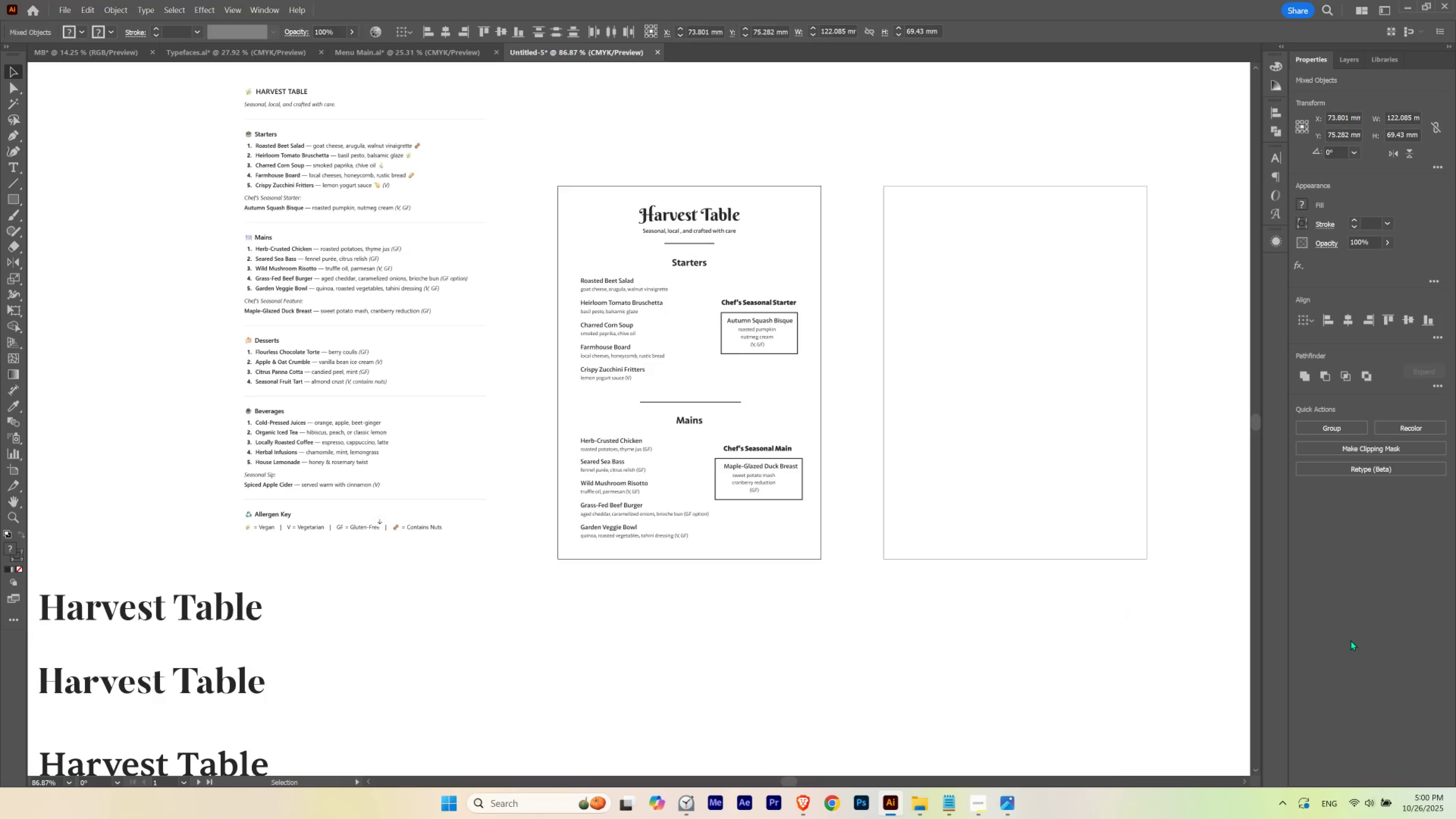 
key(ArrowUp)
 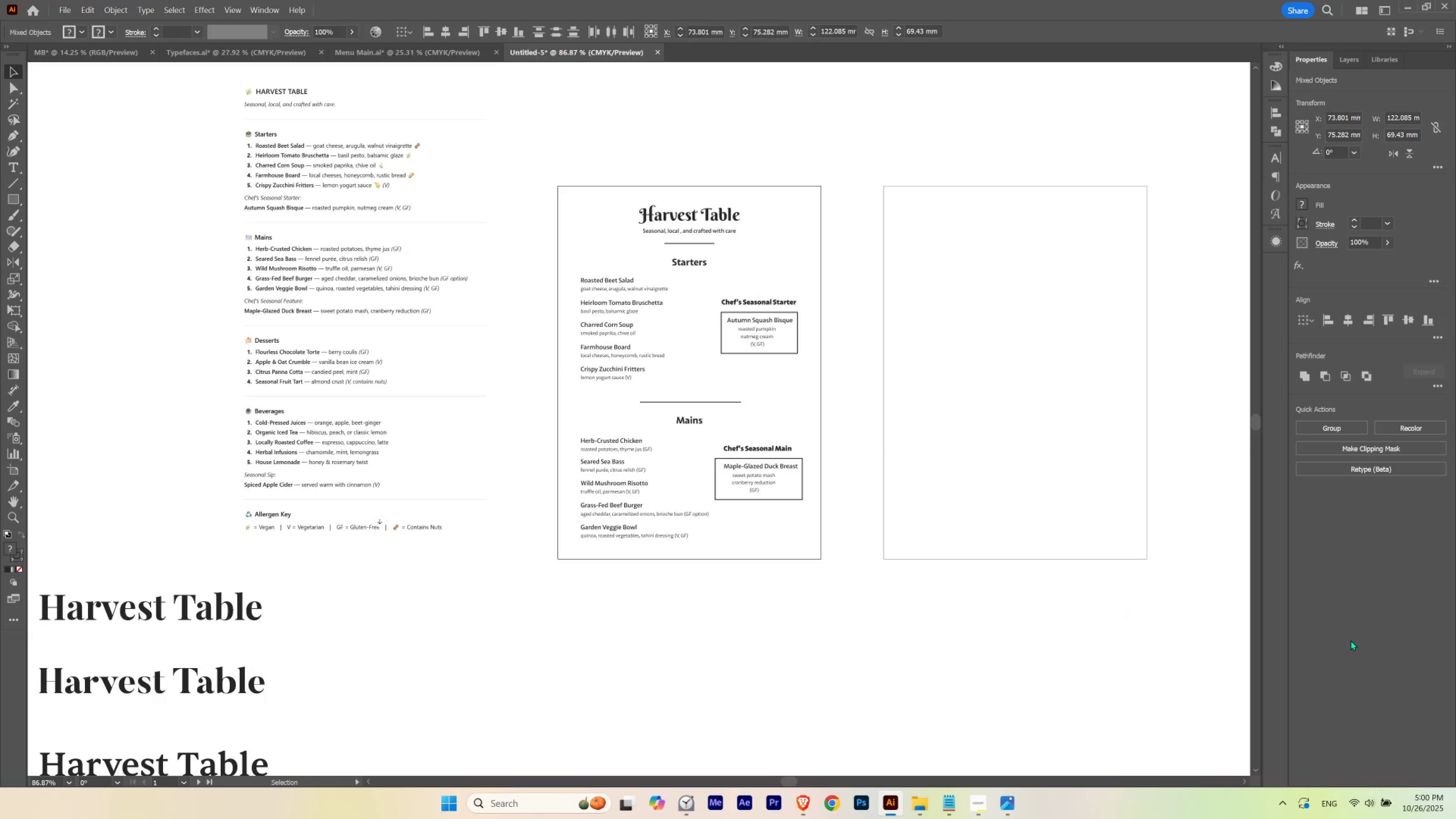 
key(ArrowDown)
 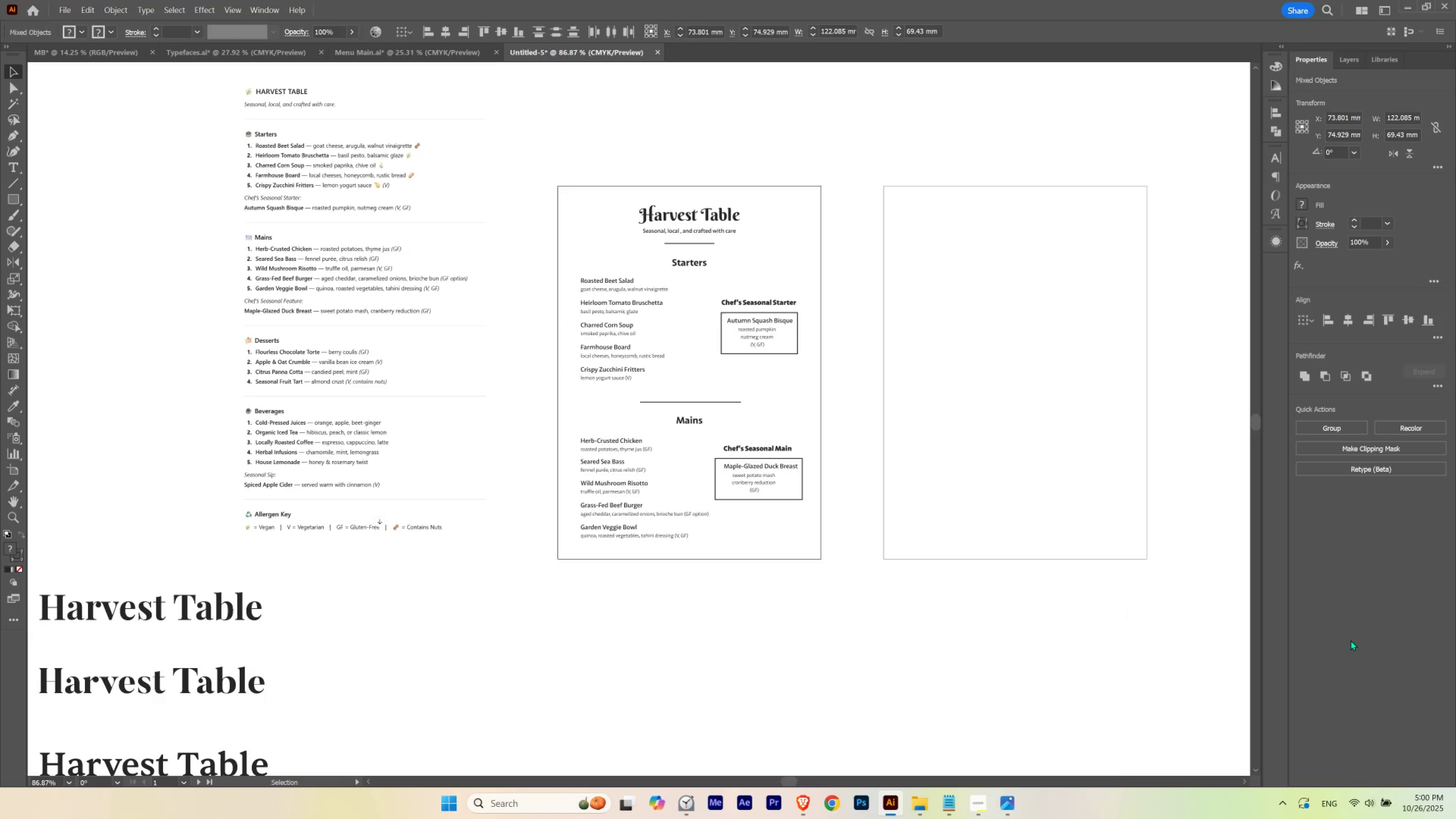 
key(ArrowUp)
 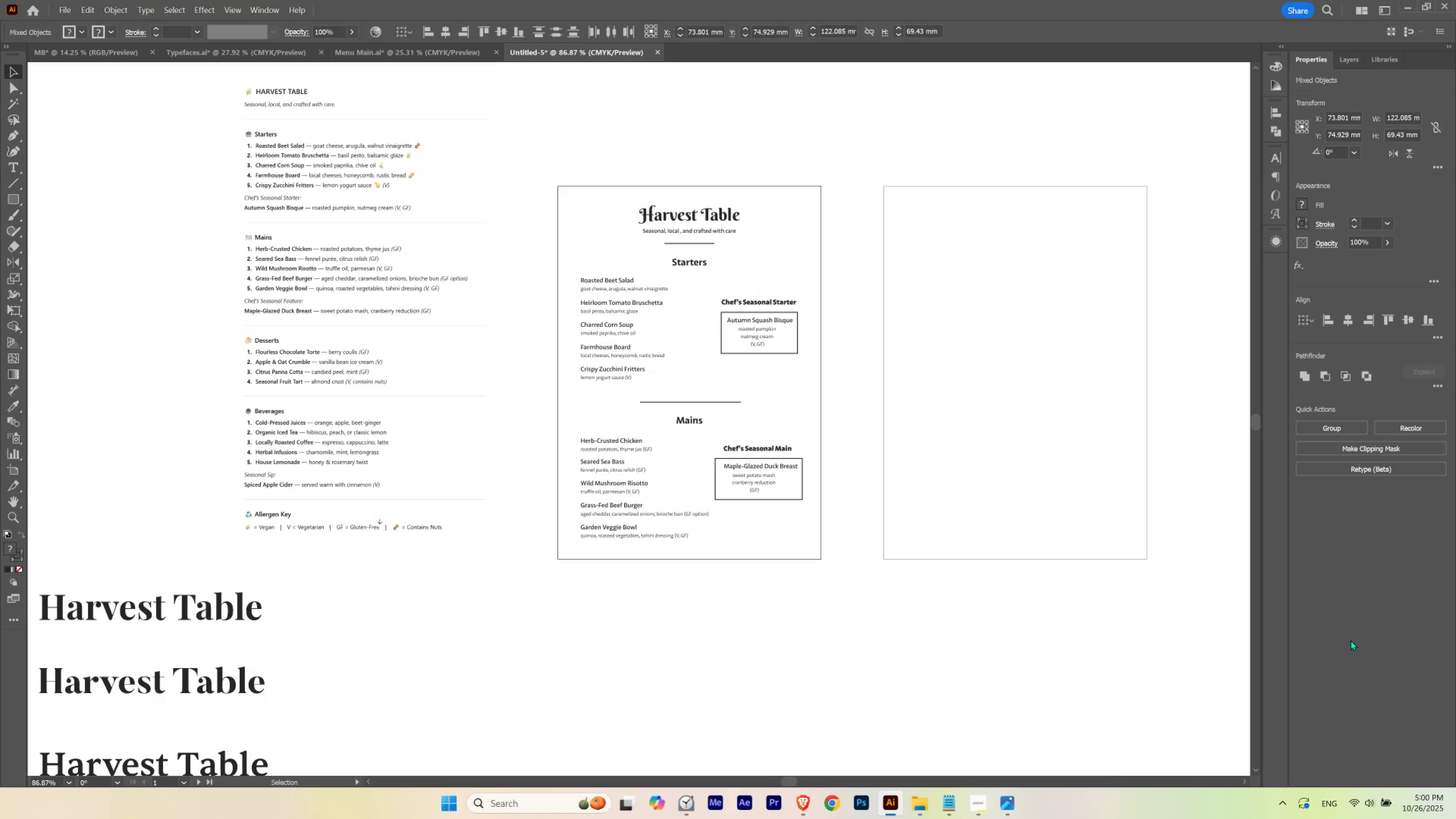 
key(ArrowUp)
 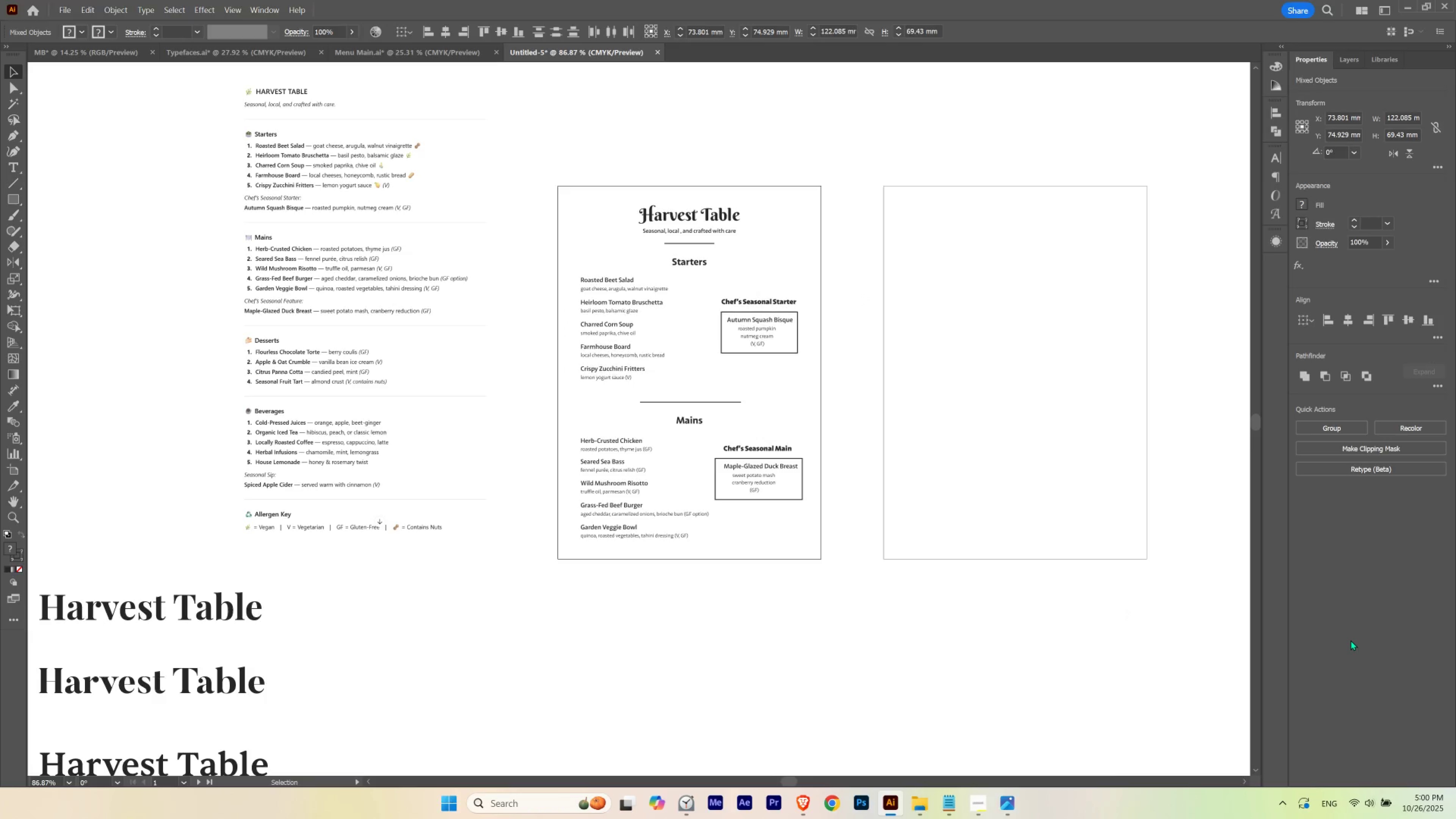 
key(ArrowUp)
 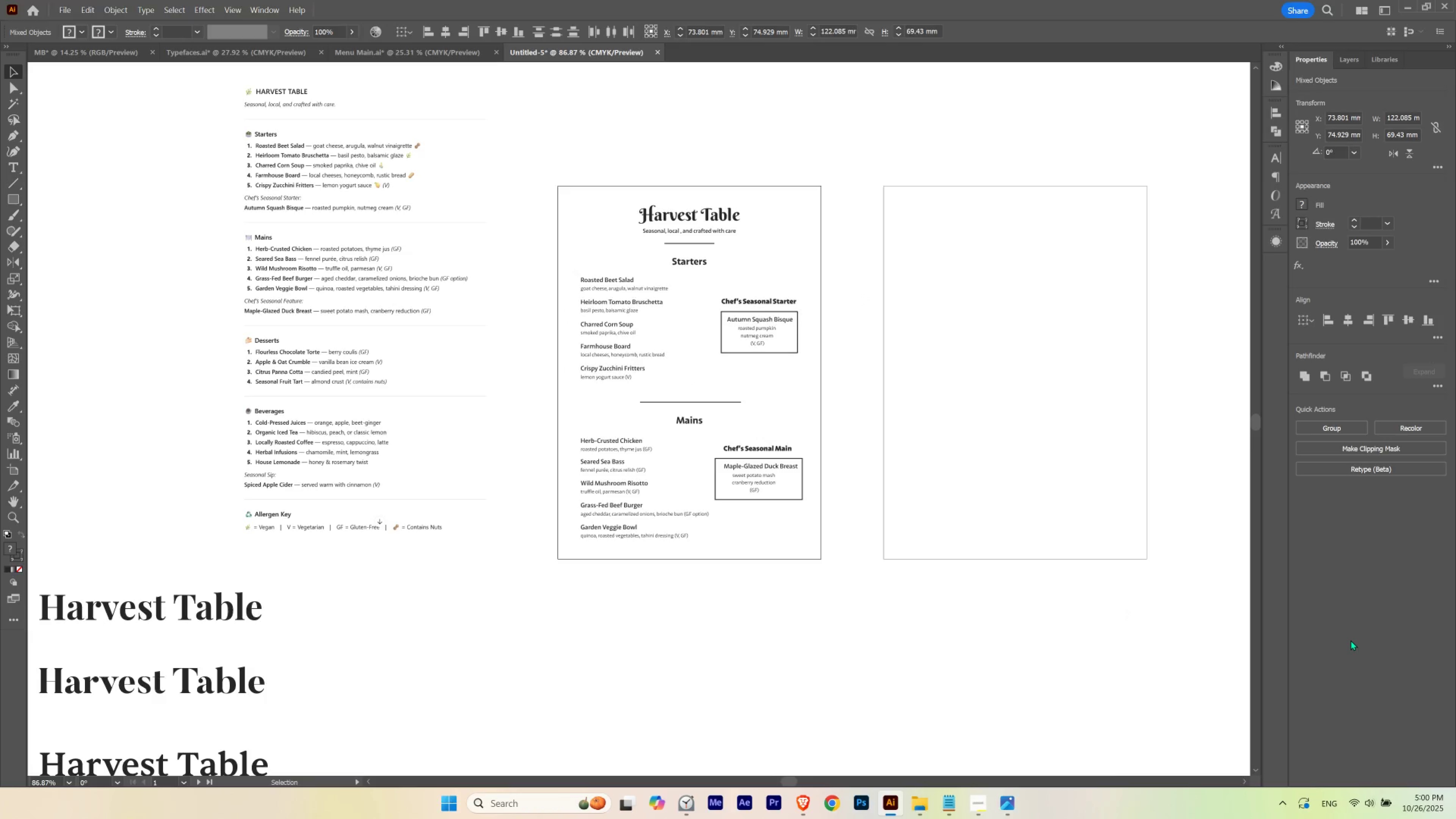 
key(ArrowUp)
 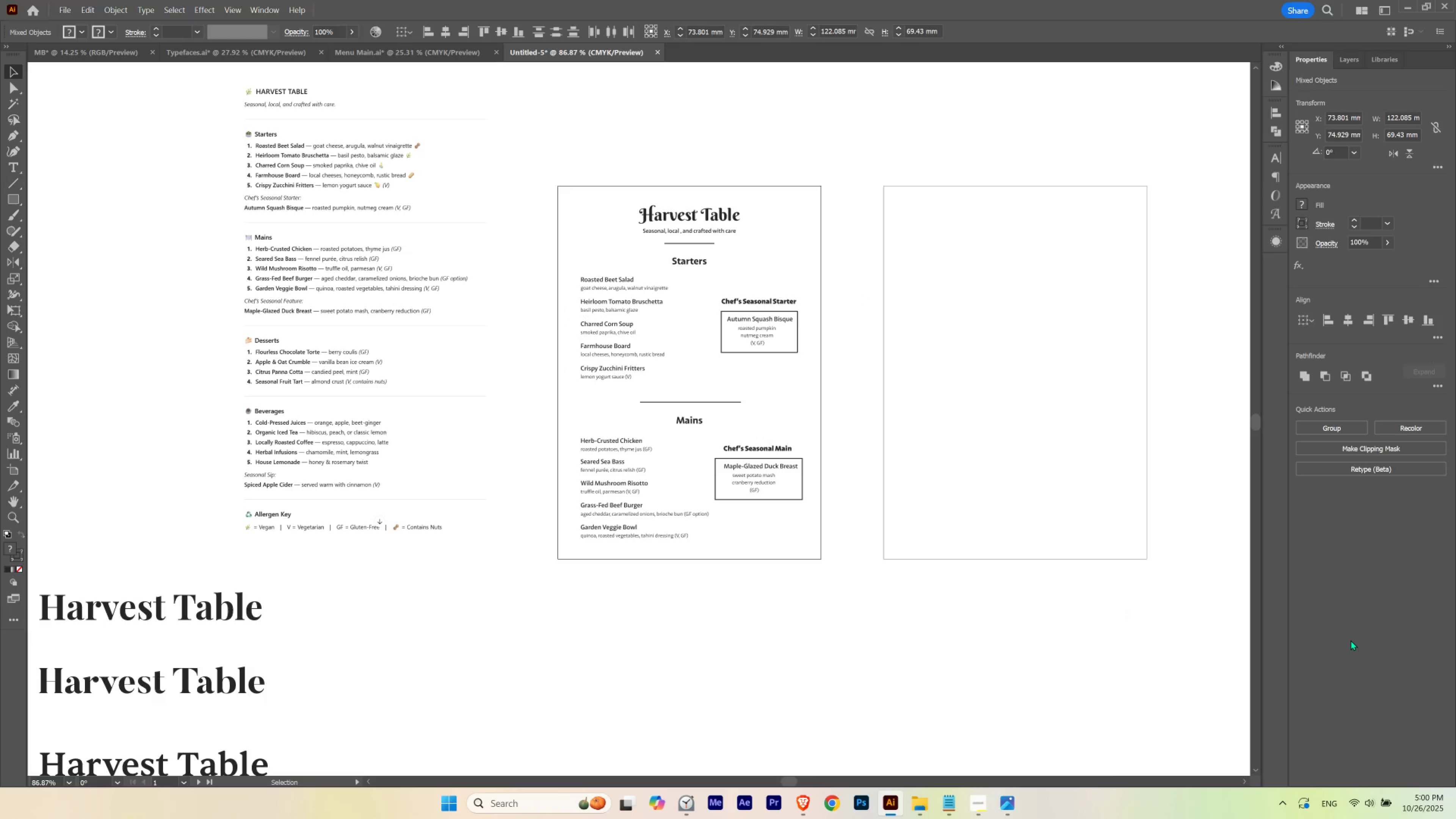 
key(ArrowDown)
 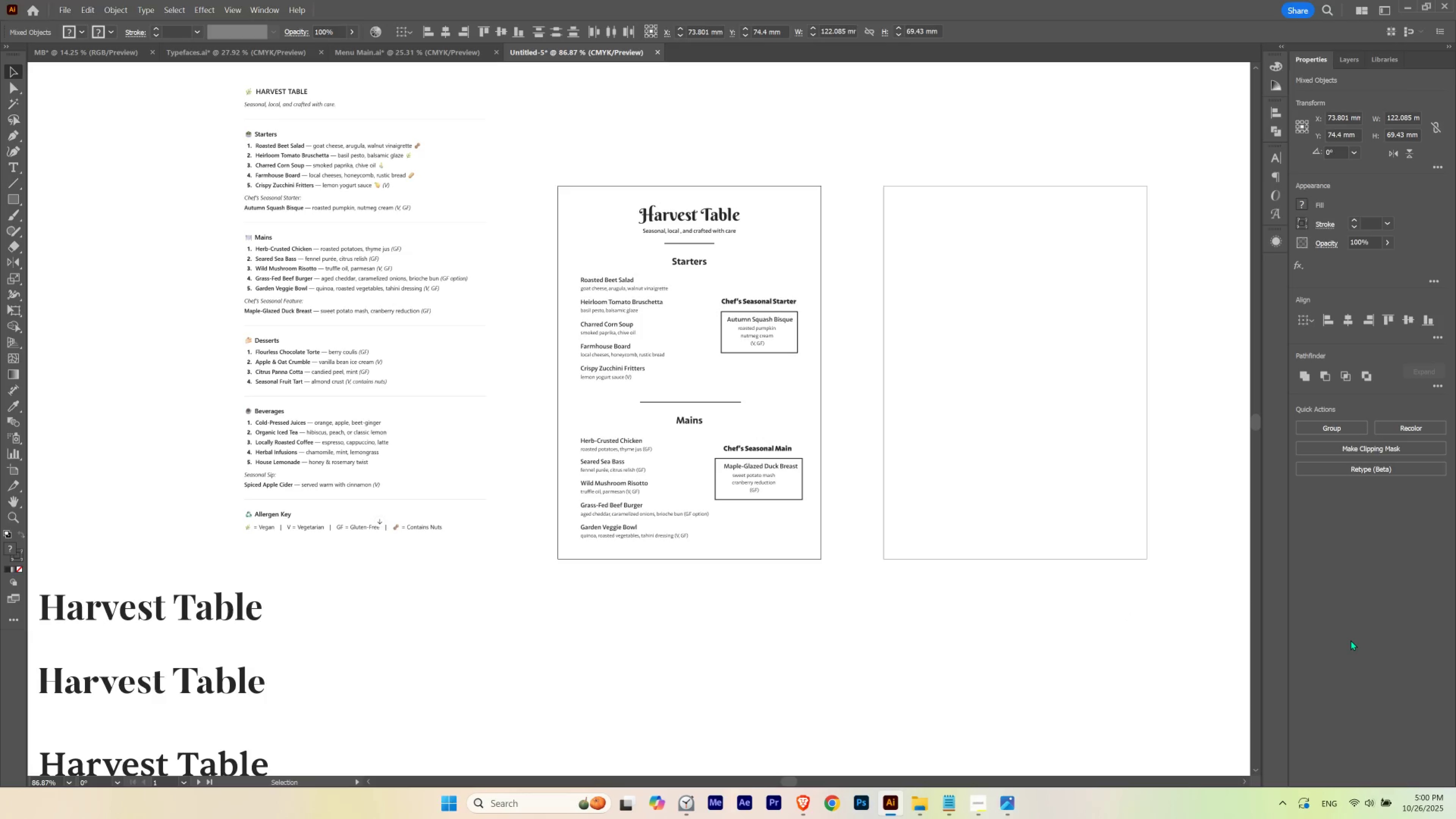 
key(ArrowDown)
 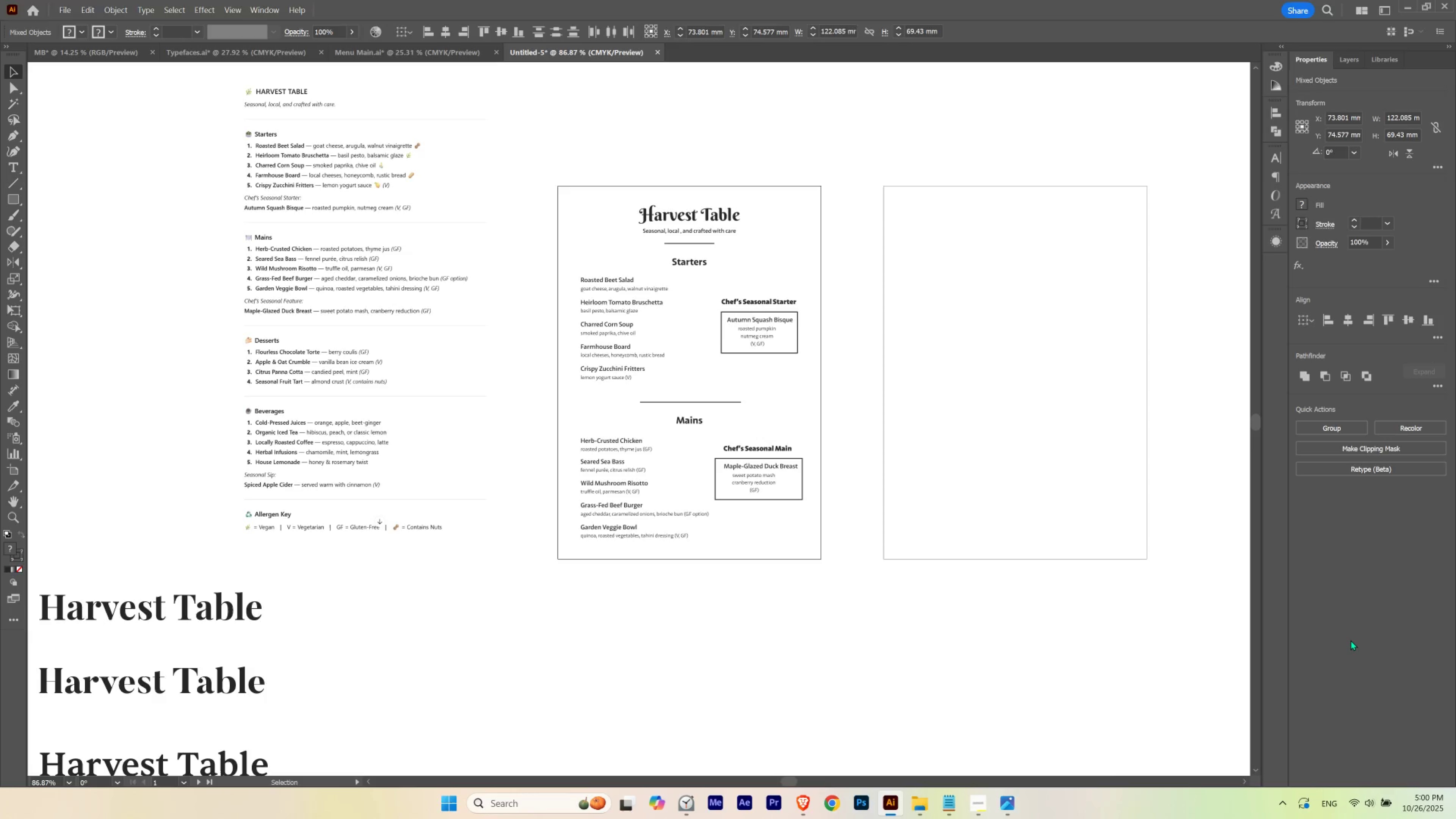 
key(ArrowDown)
 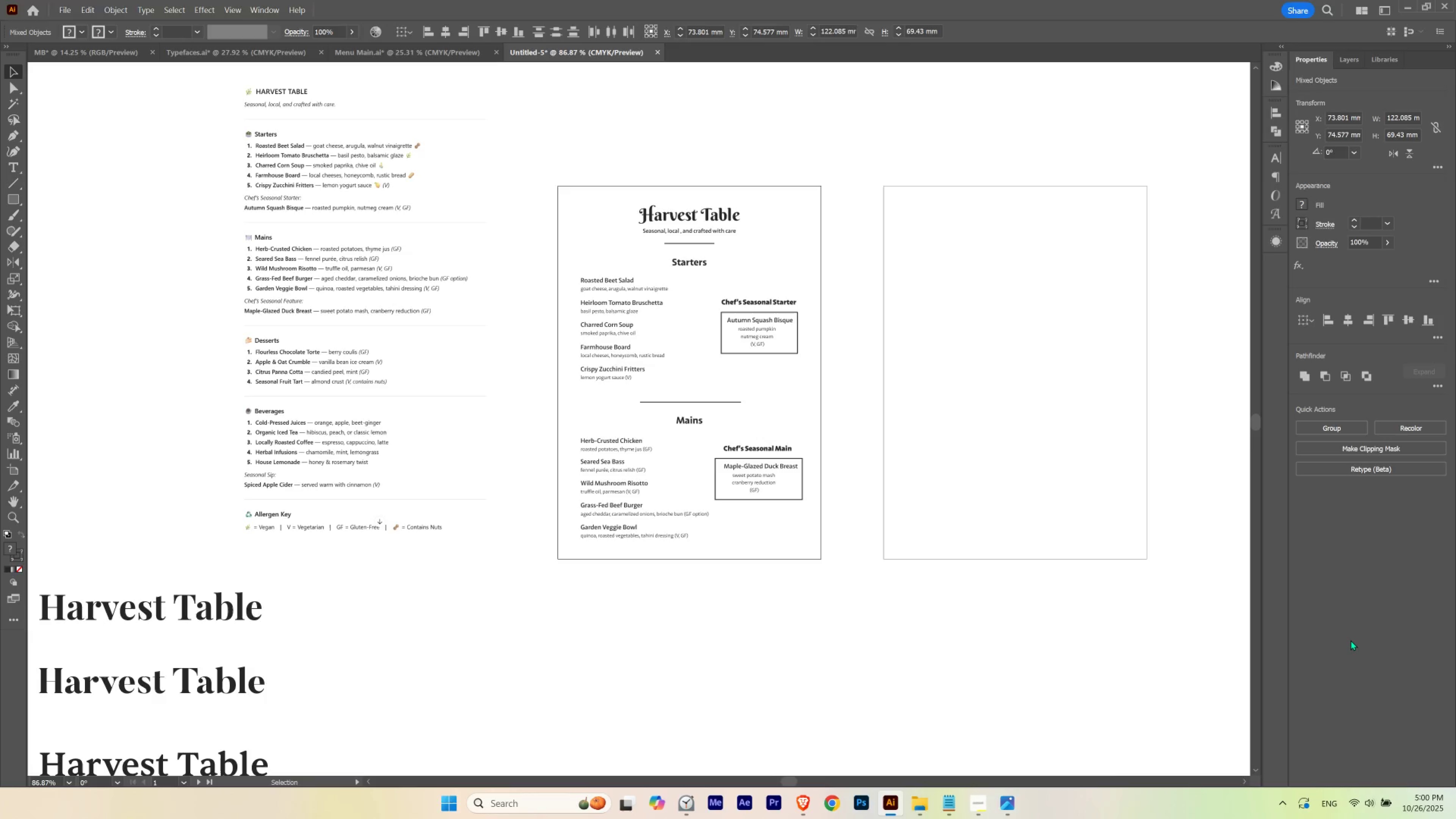 
key(ArrowUp)
 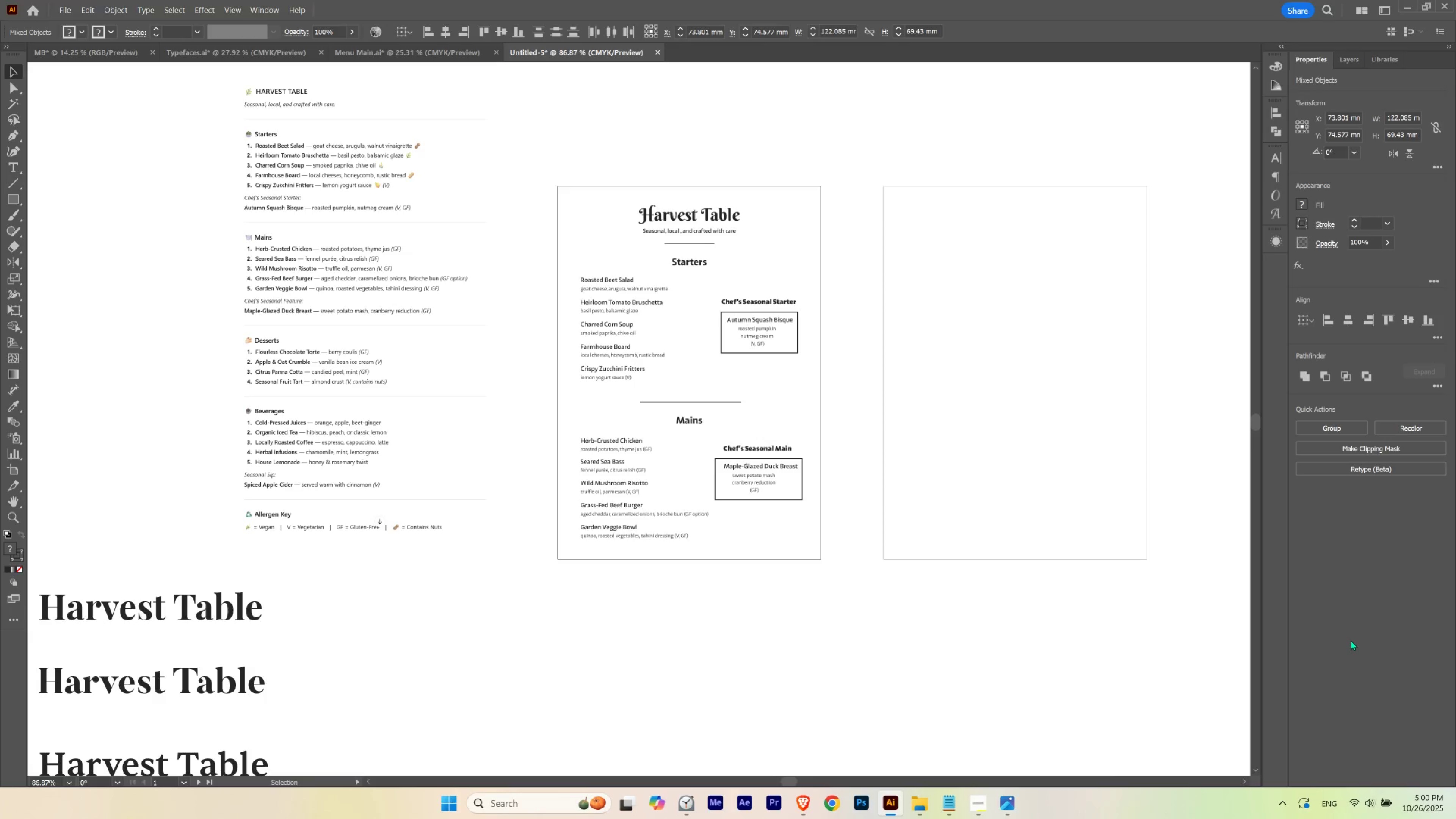 
key(ArrowUp)
 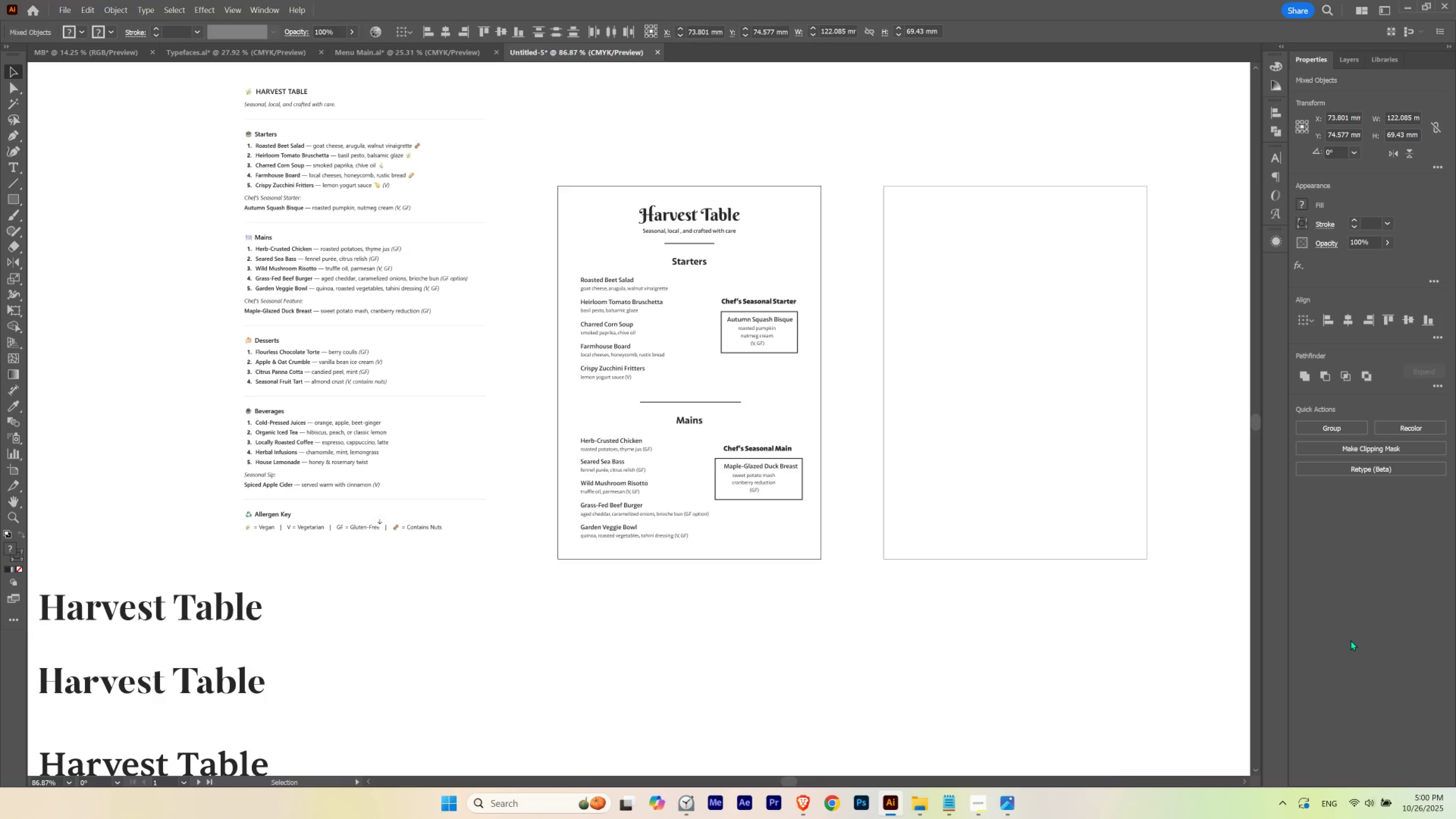 
key(ArrowDown)
 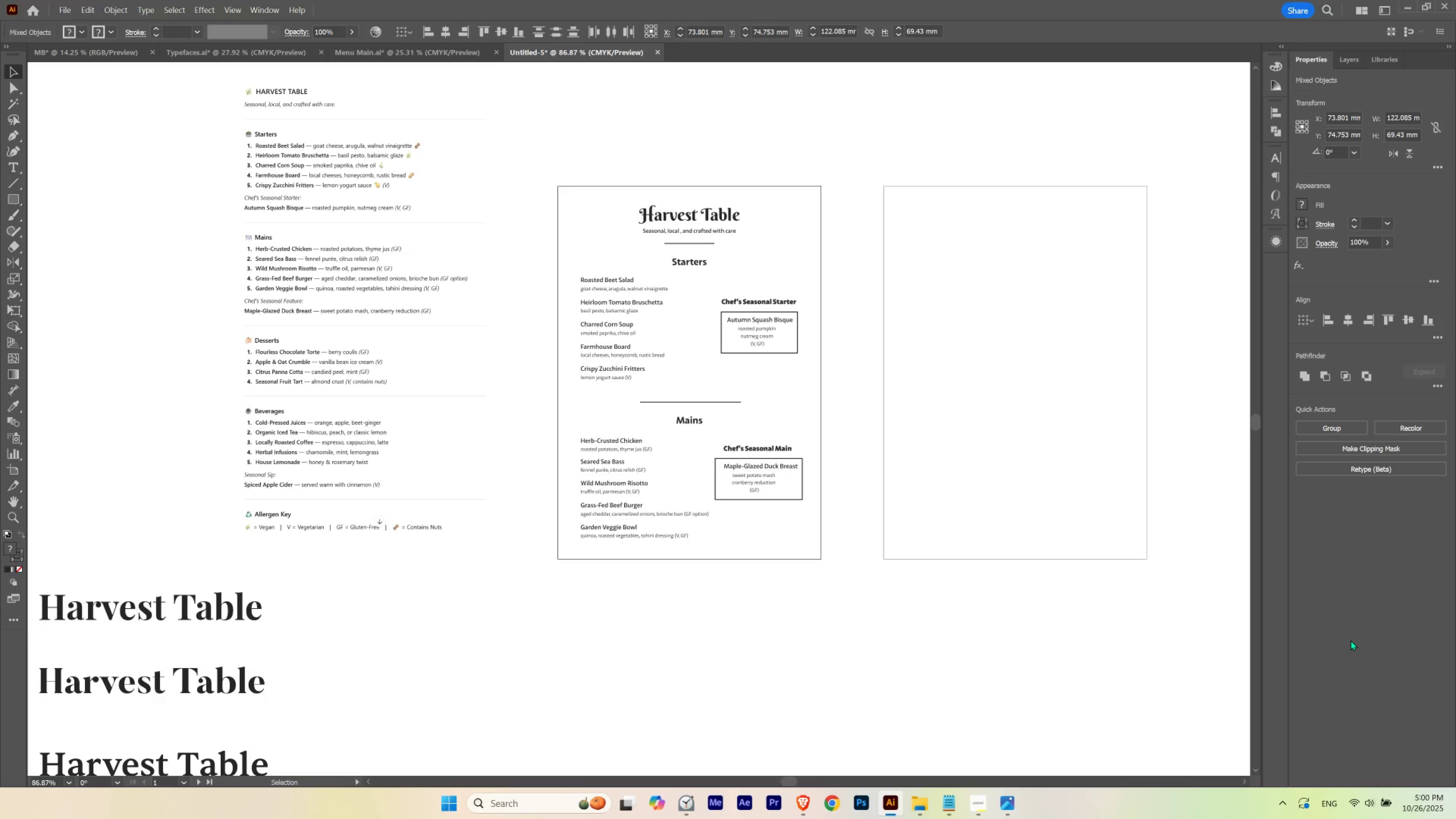 
key(V)
 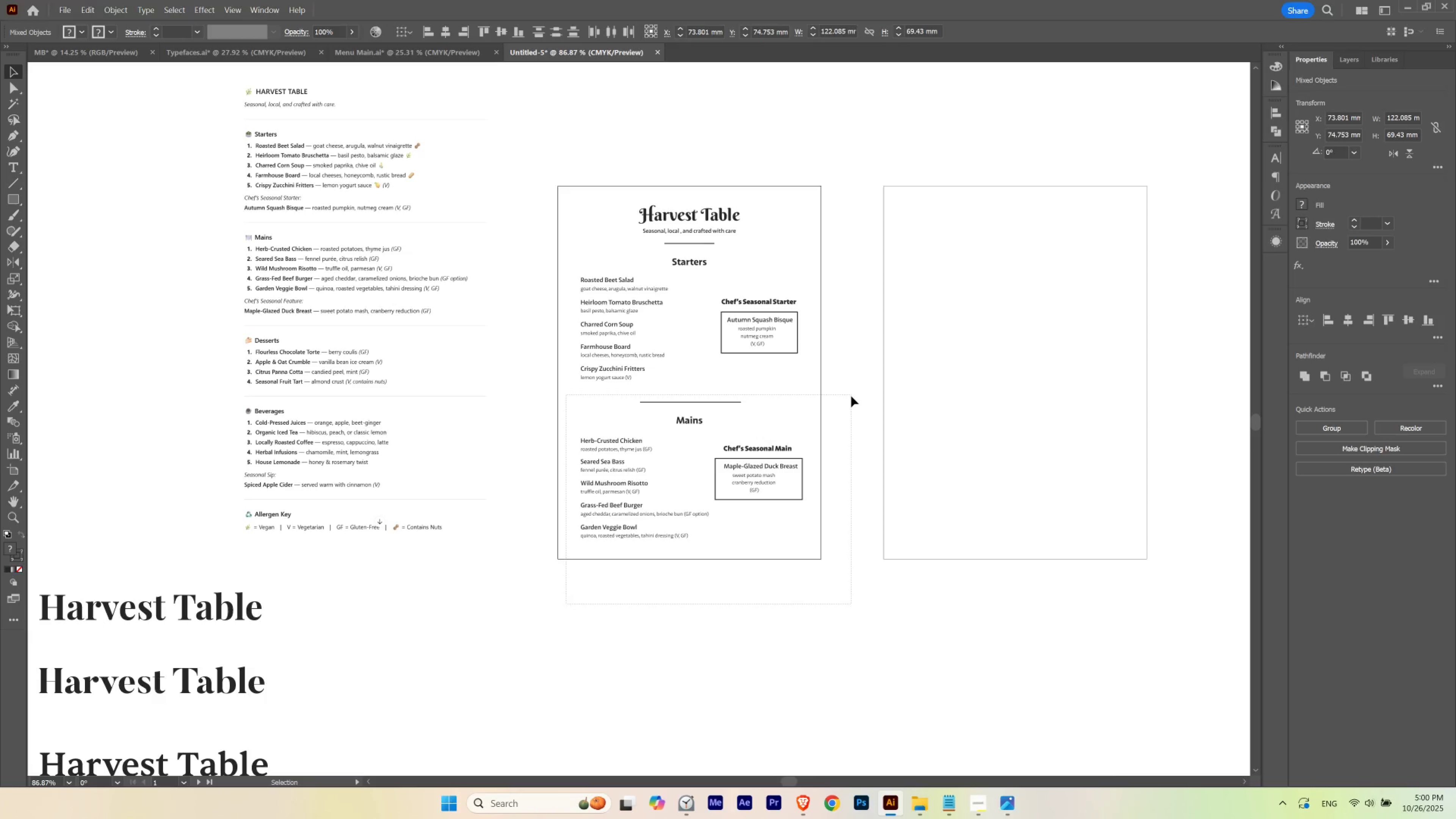 
key(Shift+ArrowUp)
 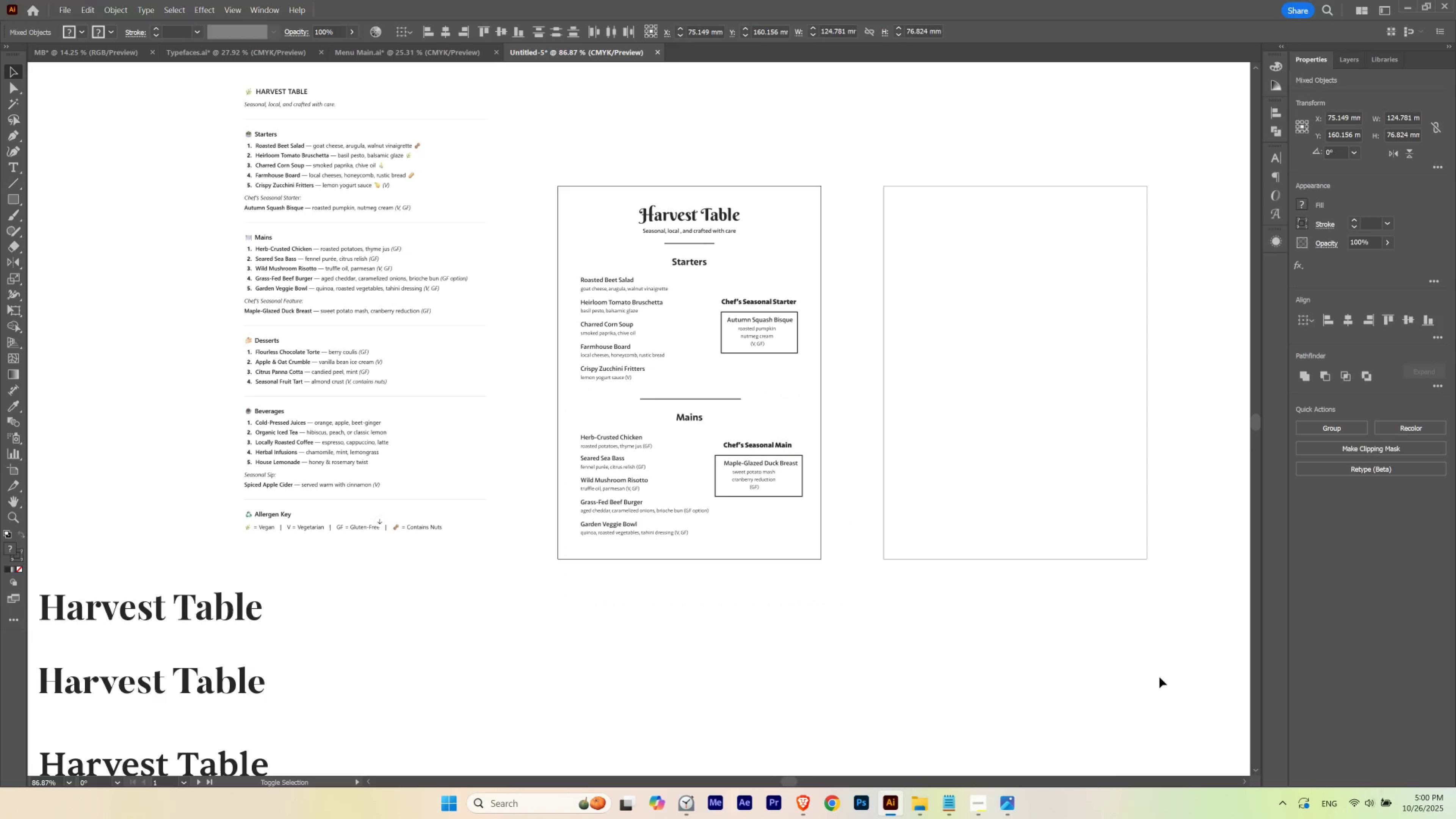 
key(Shift+ArrowUp)
 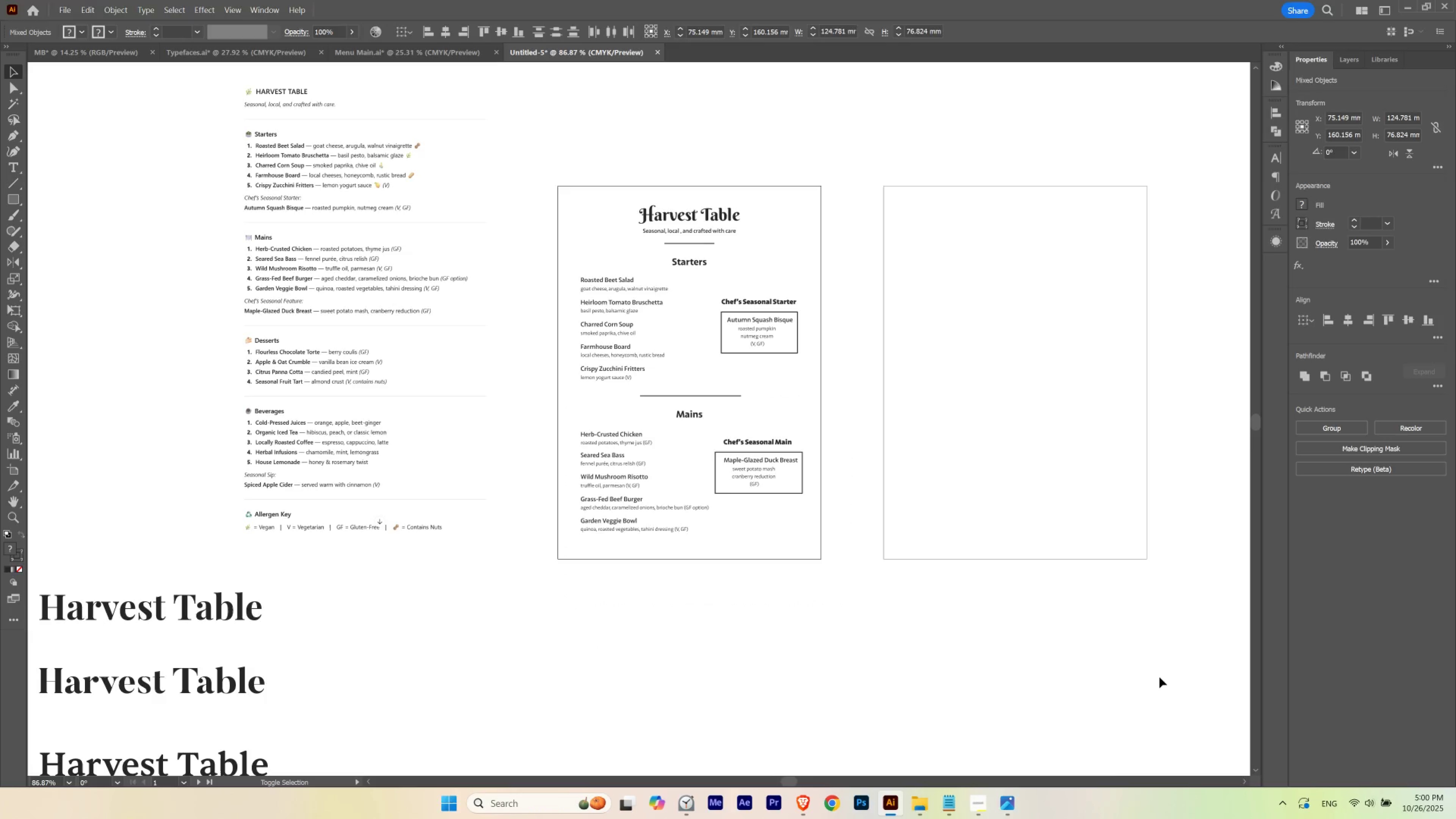 
key(Shift+ArrowUp)
 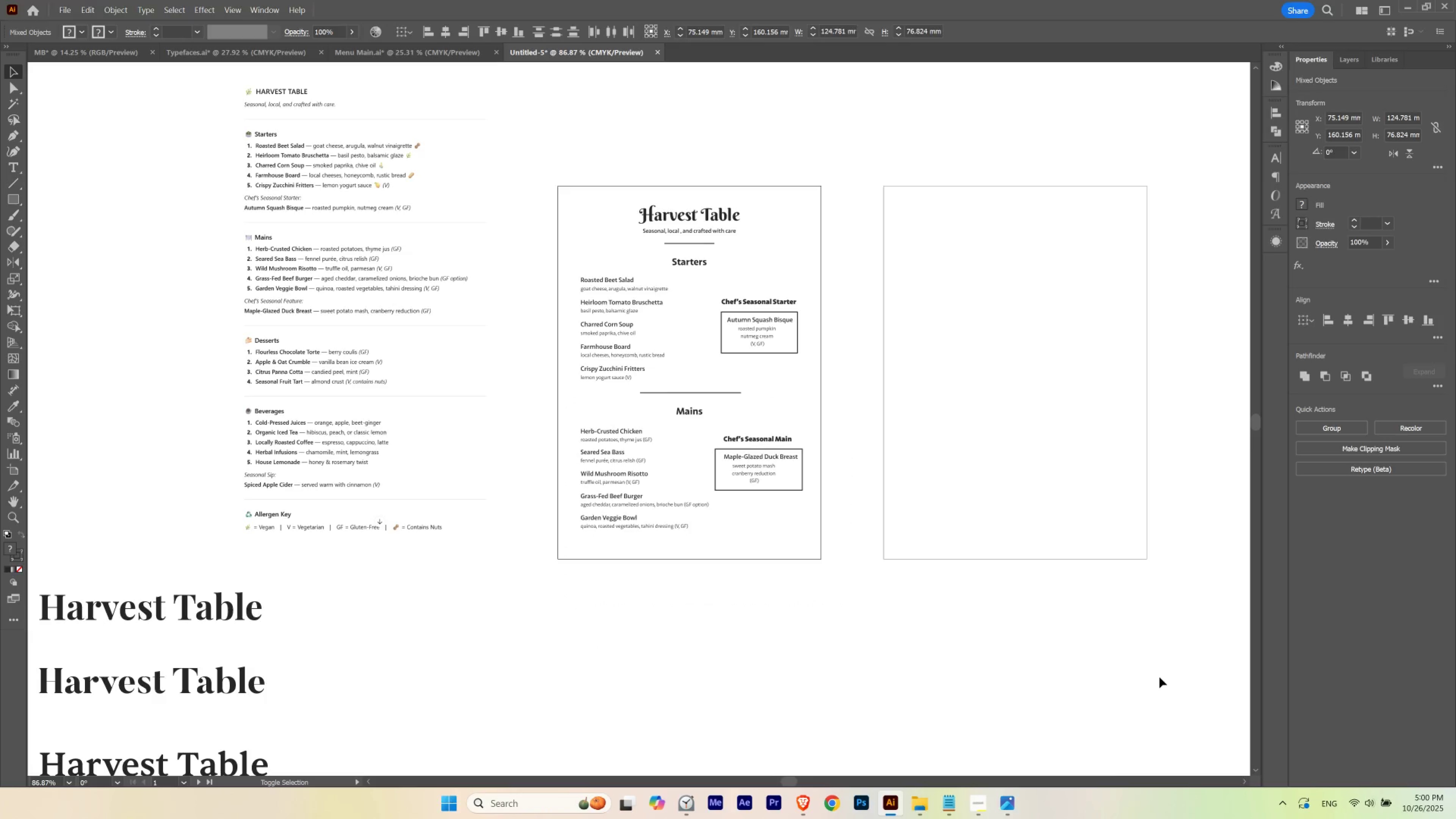 
key(Shift+ArrowDown)
 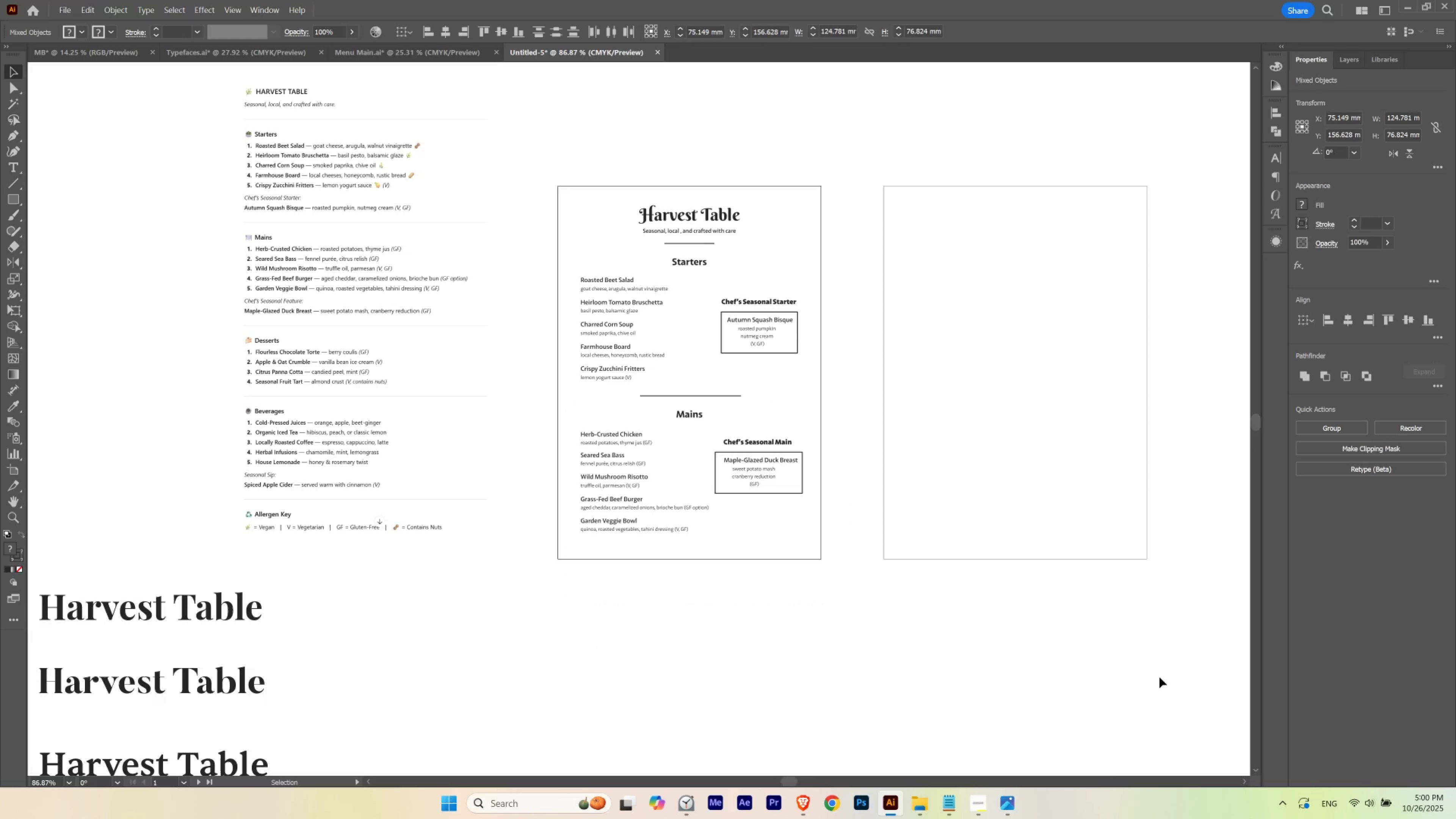 
key(ArrowDown)
 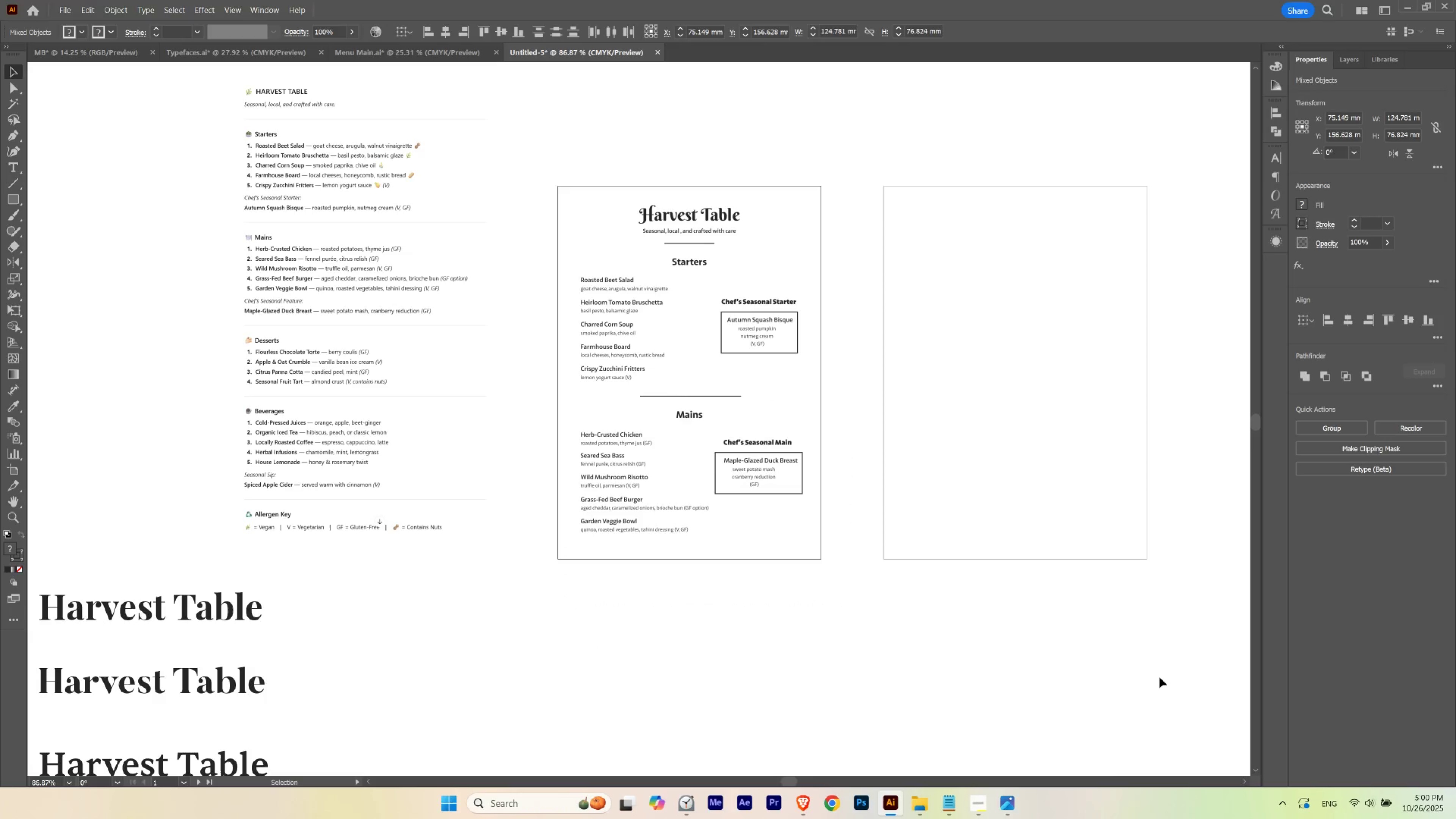 
key(ArrowDown)
 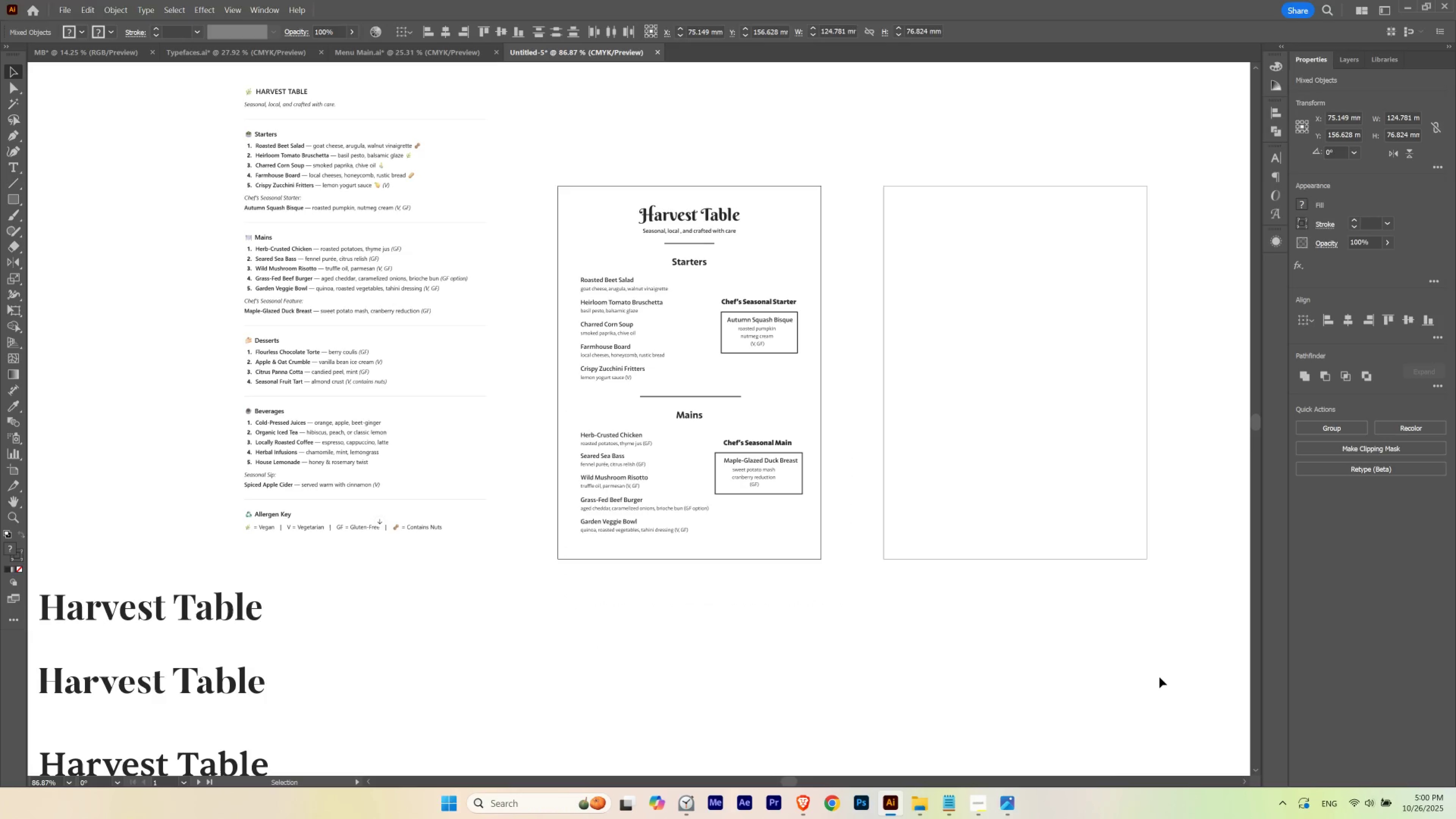 
key(ArrowDown)
 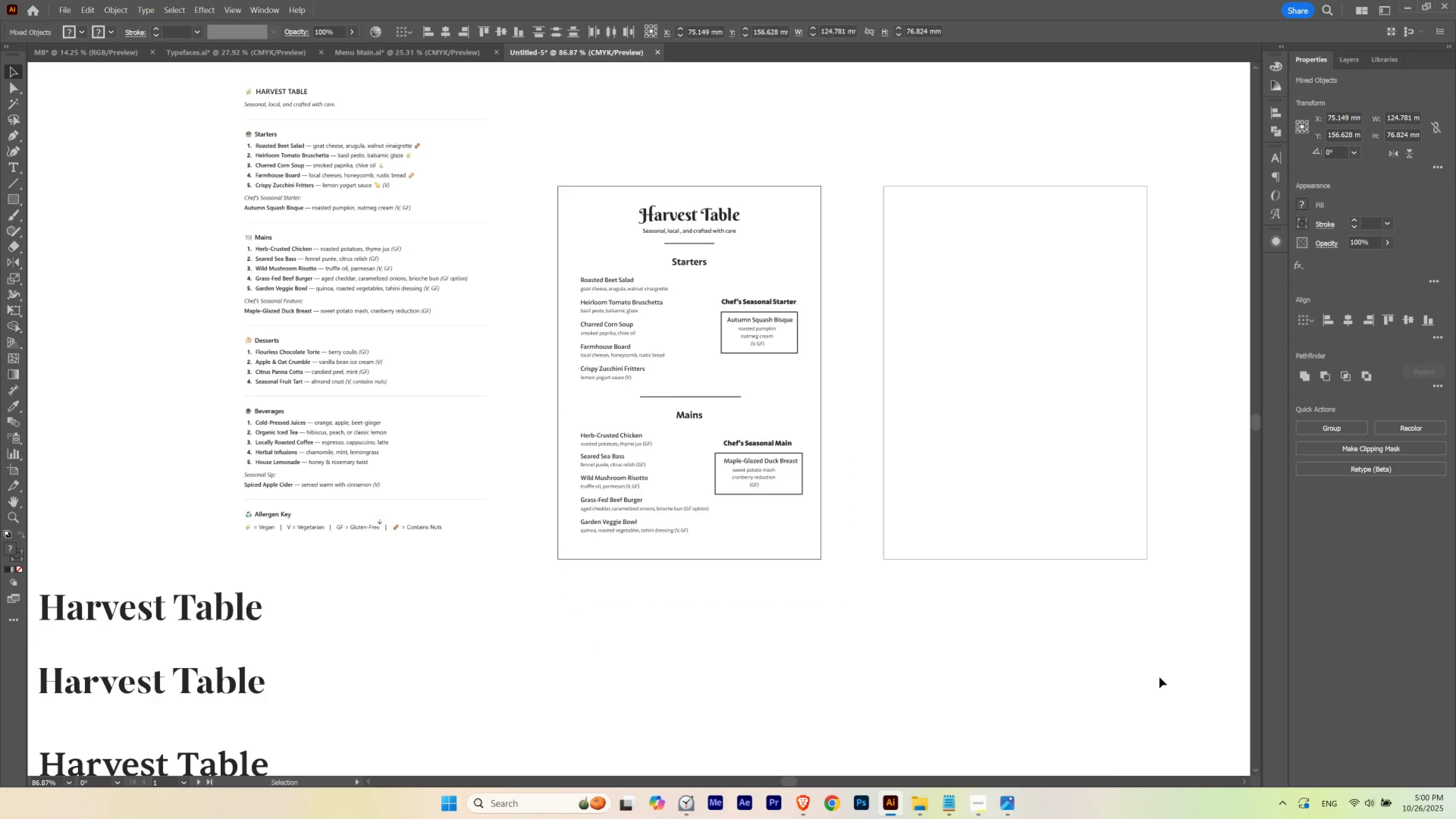 
key(ArrowUp)
 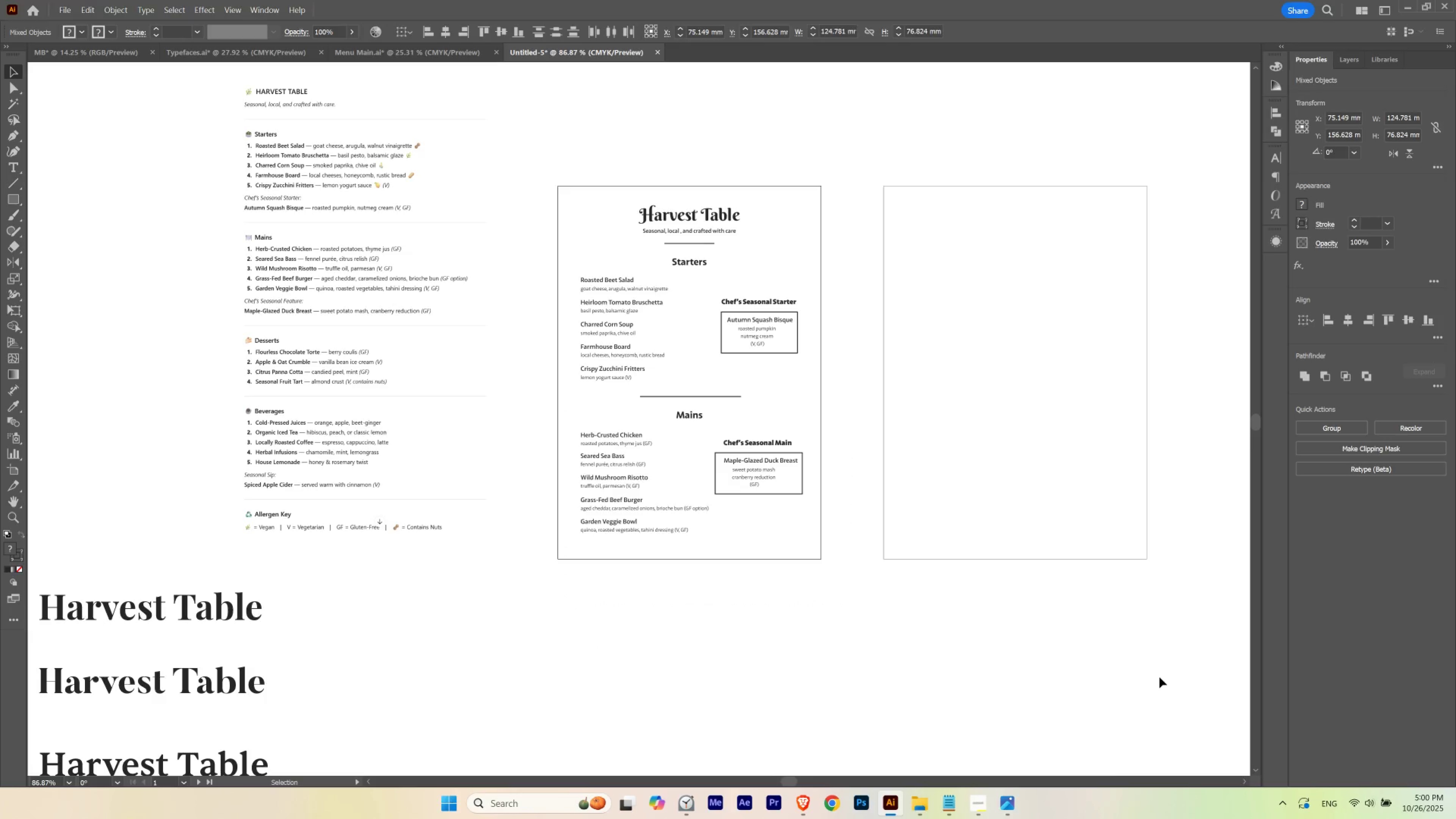 
key(ArrowUp)
 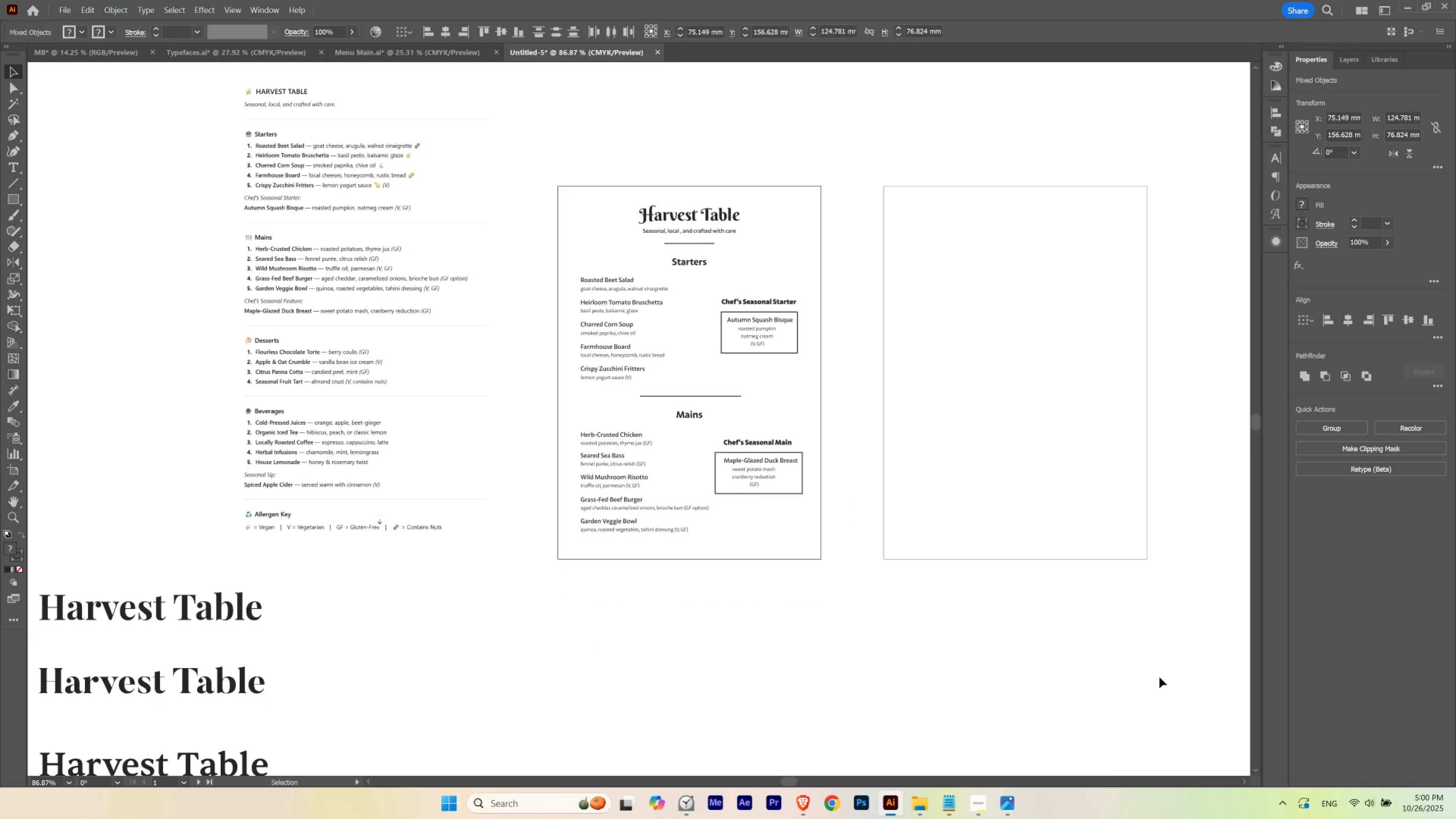 
key(ArrowUp)
 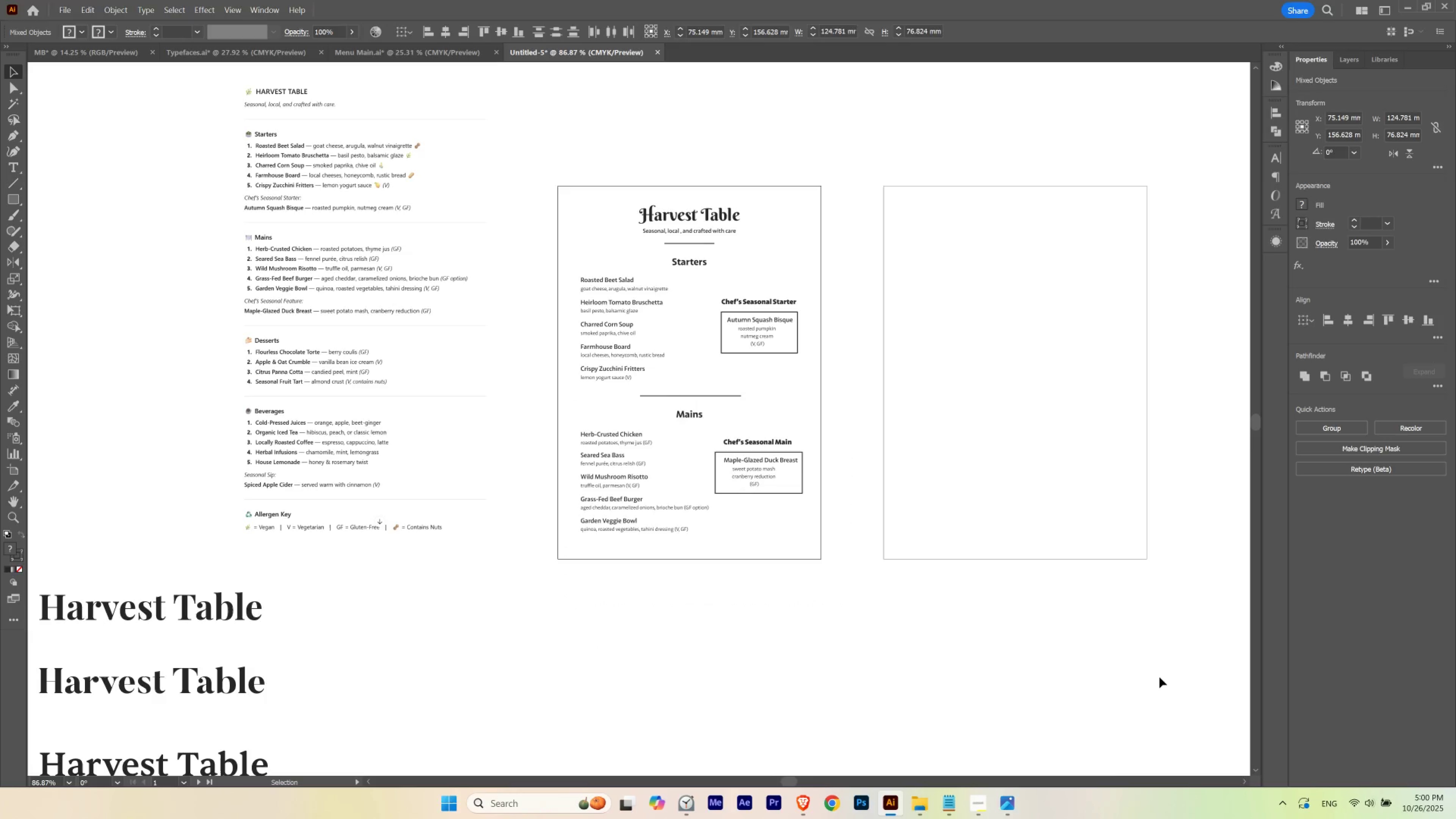 
key(ArrowDown)
 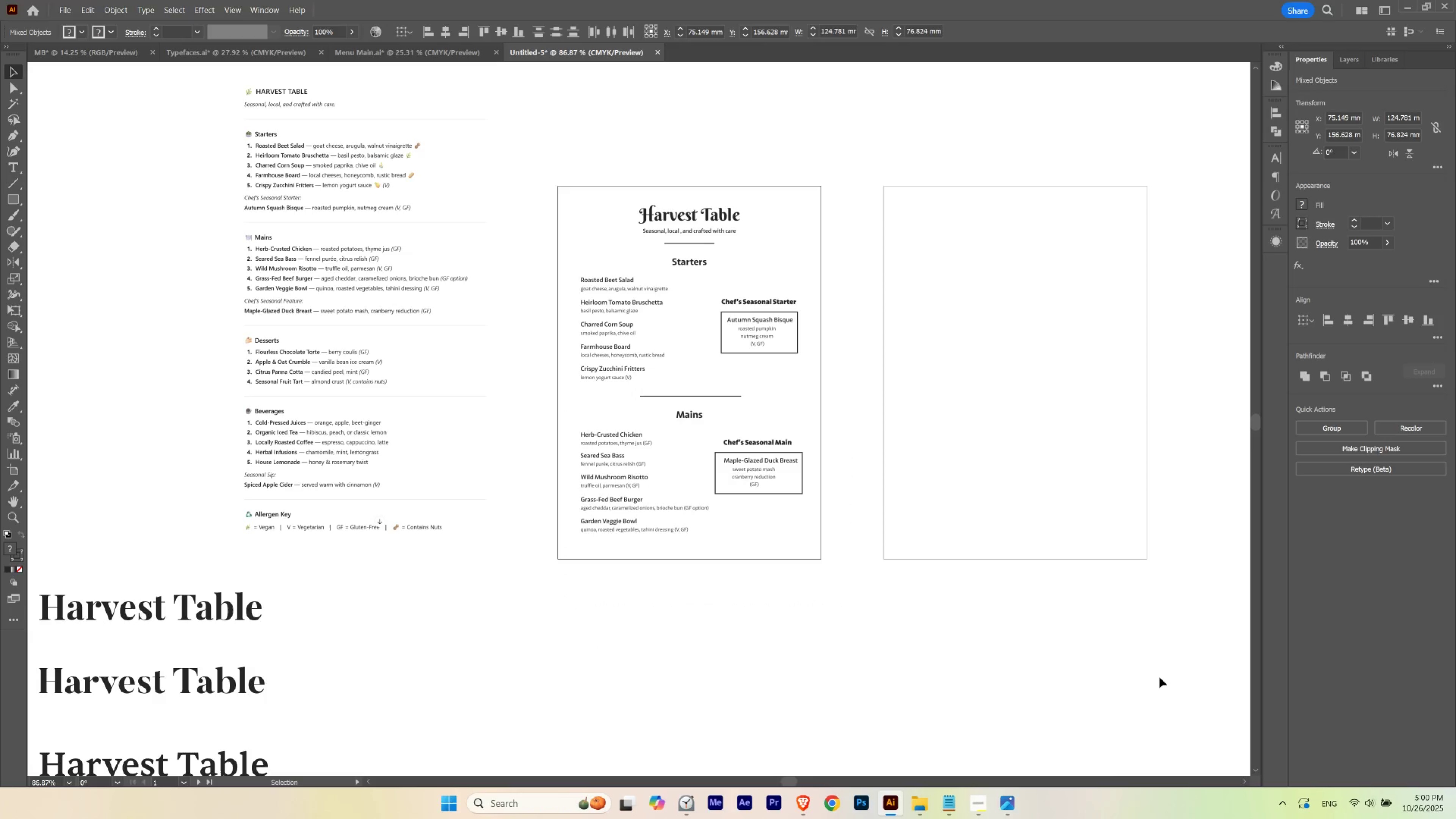 
key(ArrowUp)
 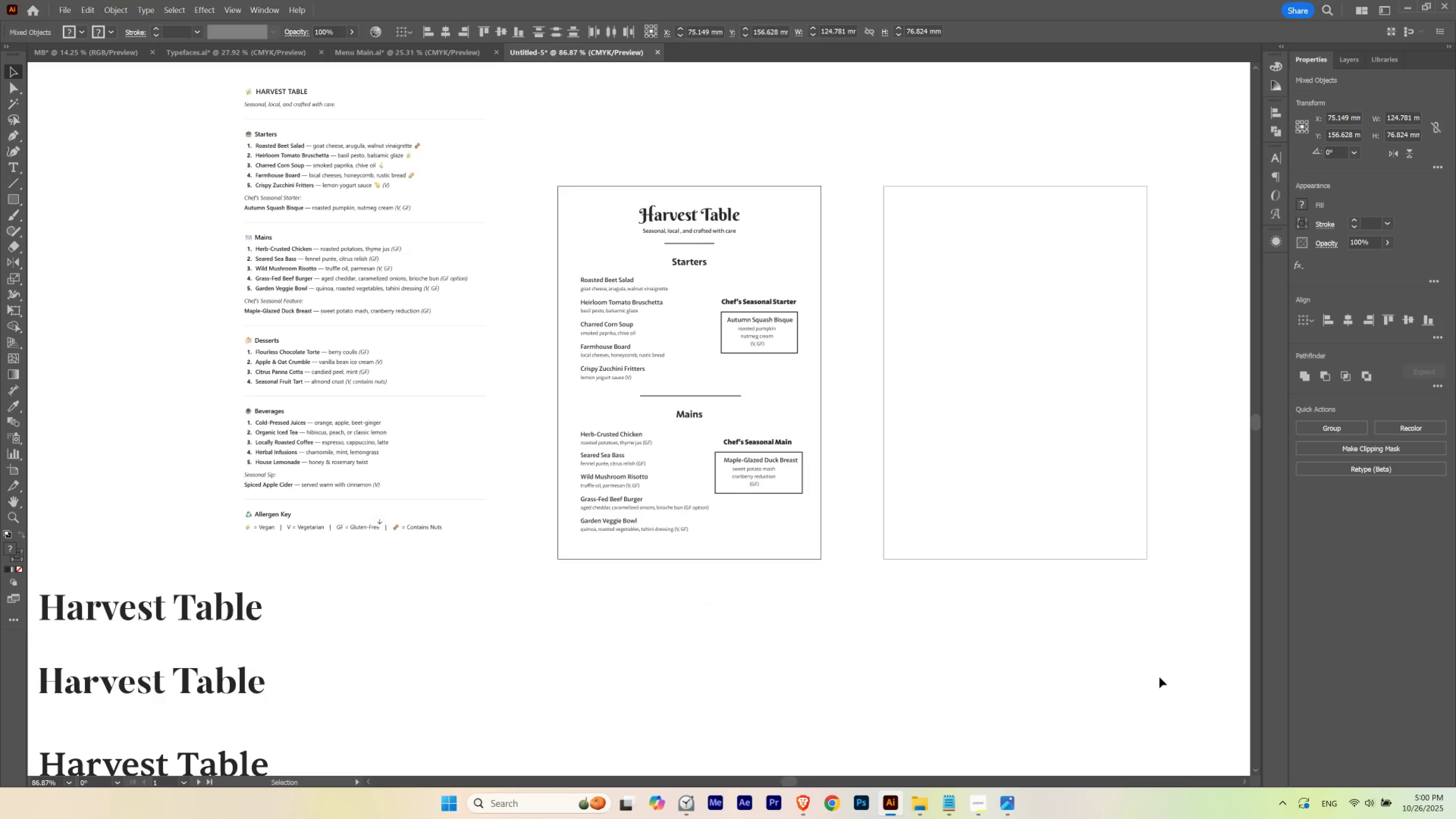 
key(ArrowUp)
 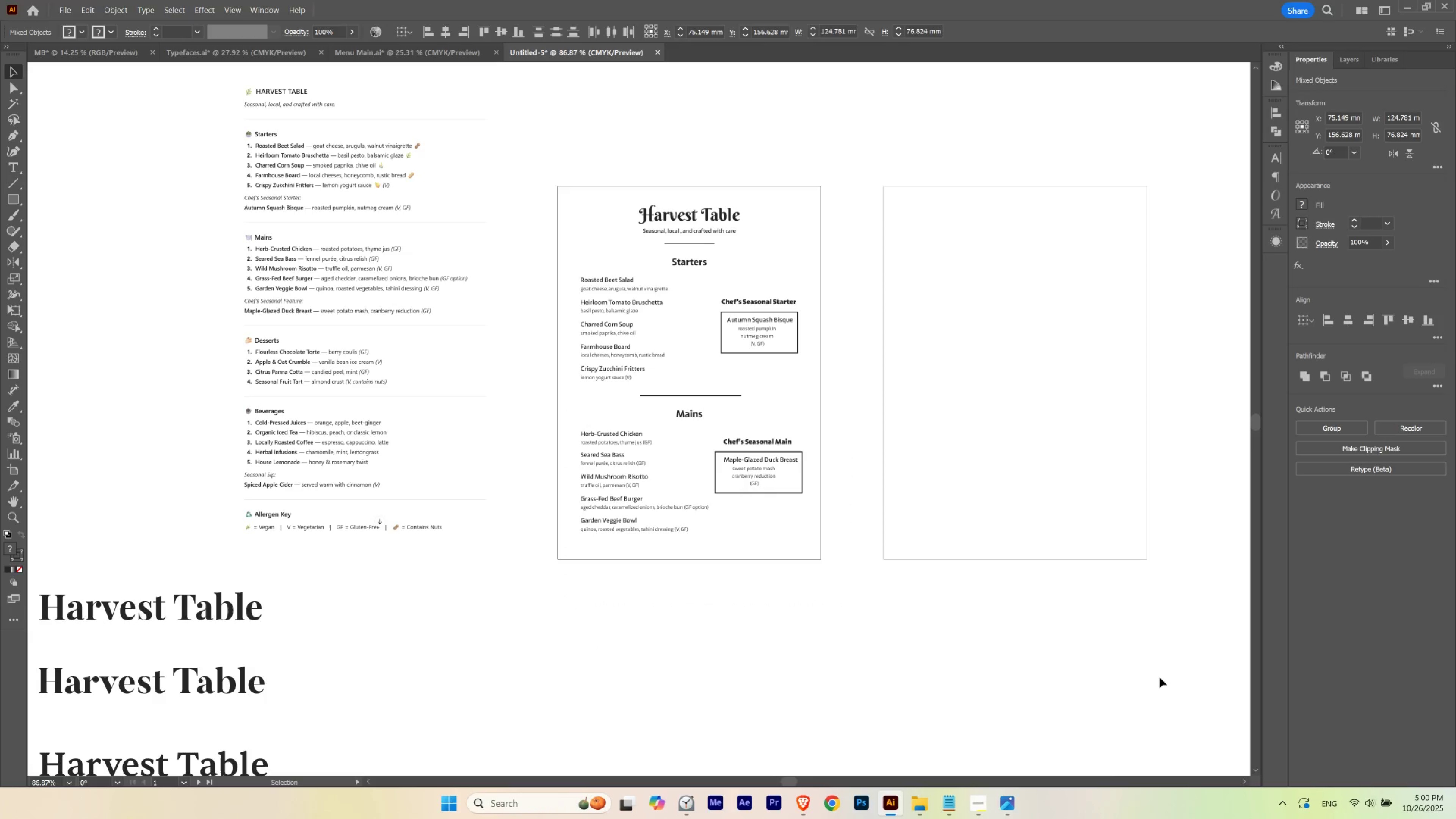 
key(ArrowUp)
 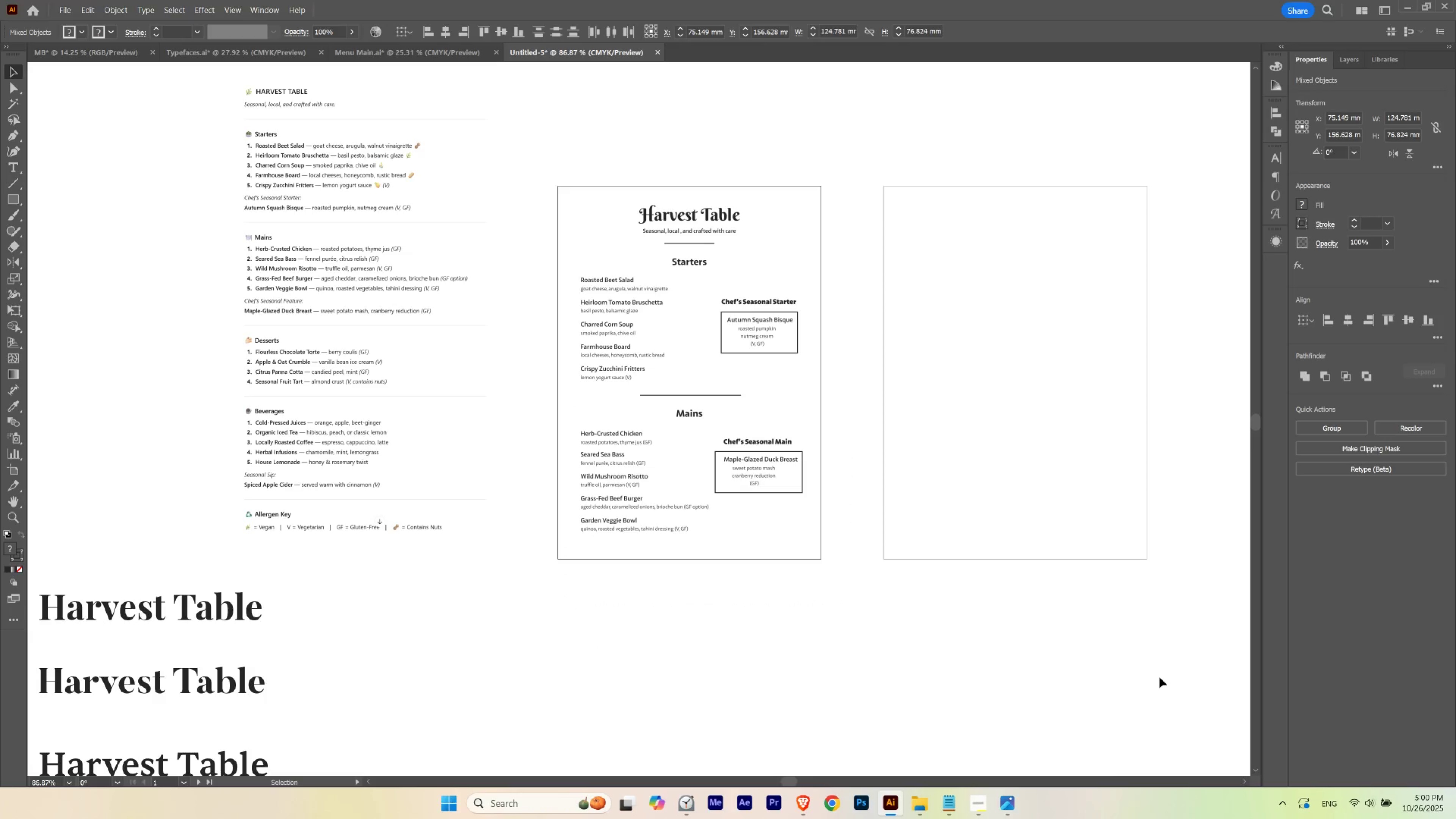 
key(ArrowUp)
 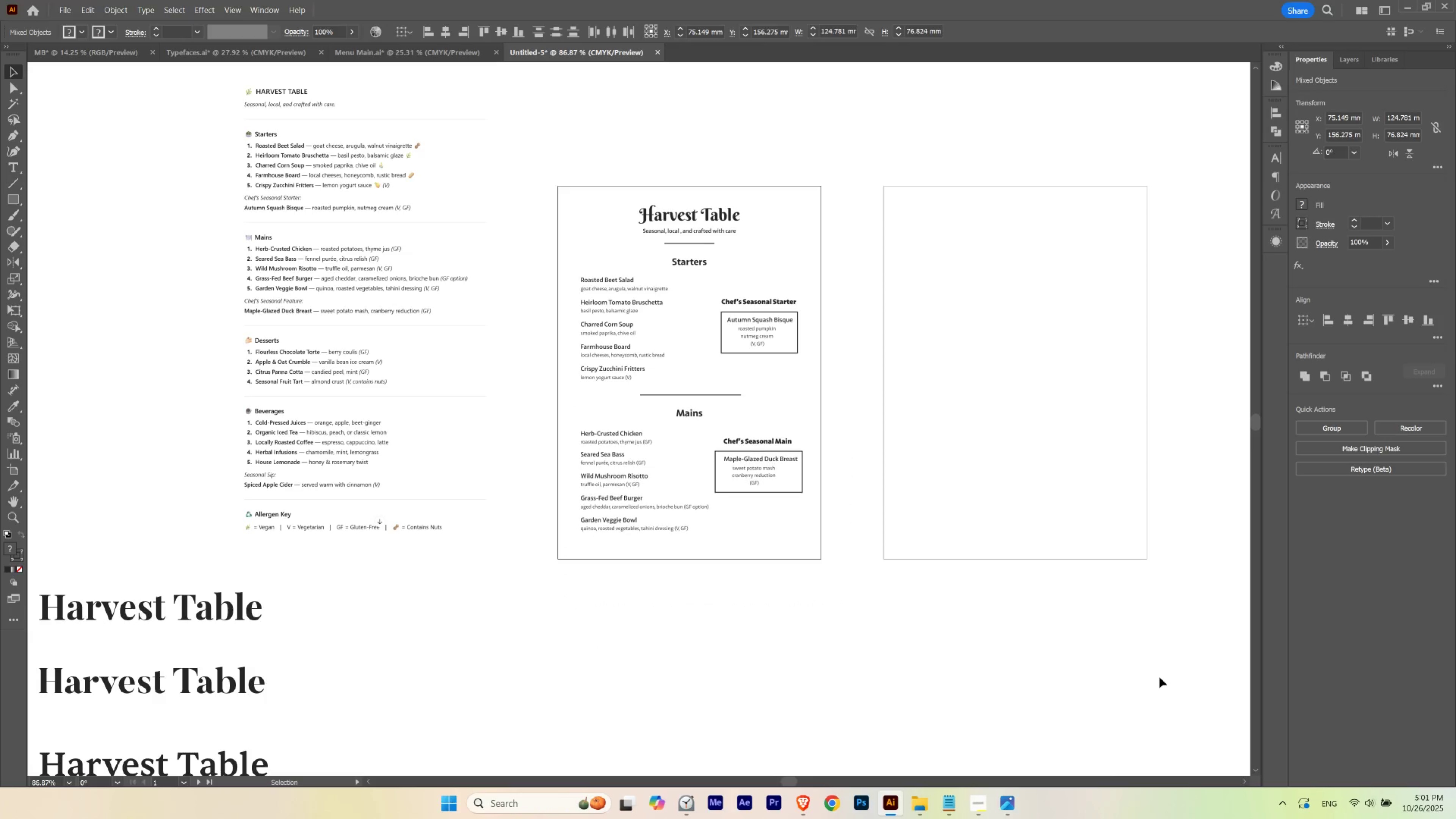 
key(ArrowUp)
 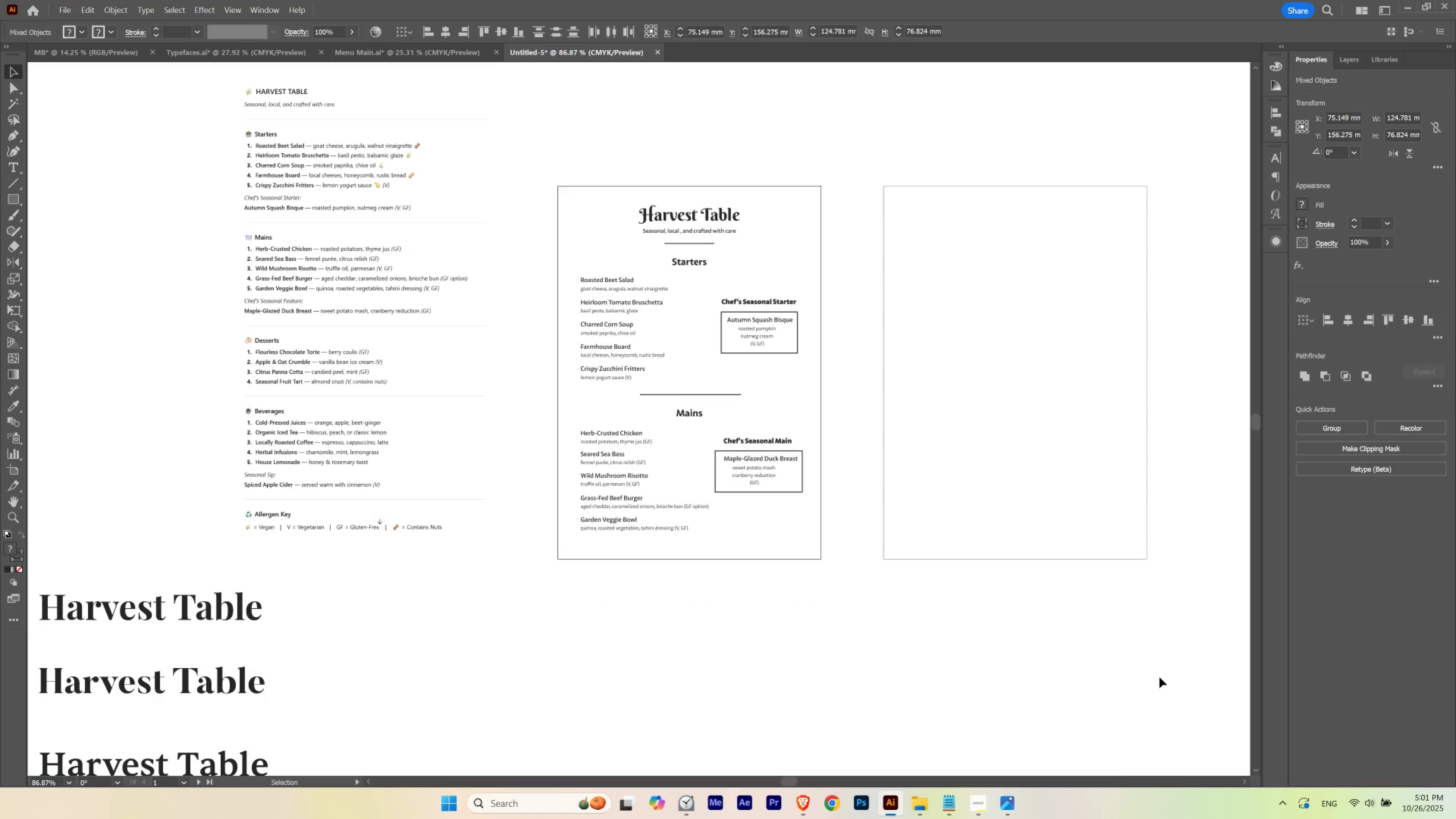 
key(ArrowDown)
 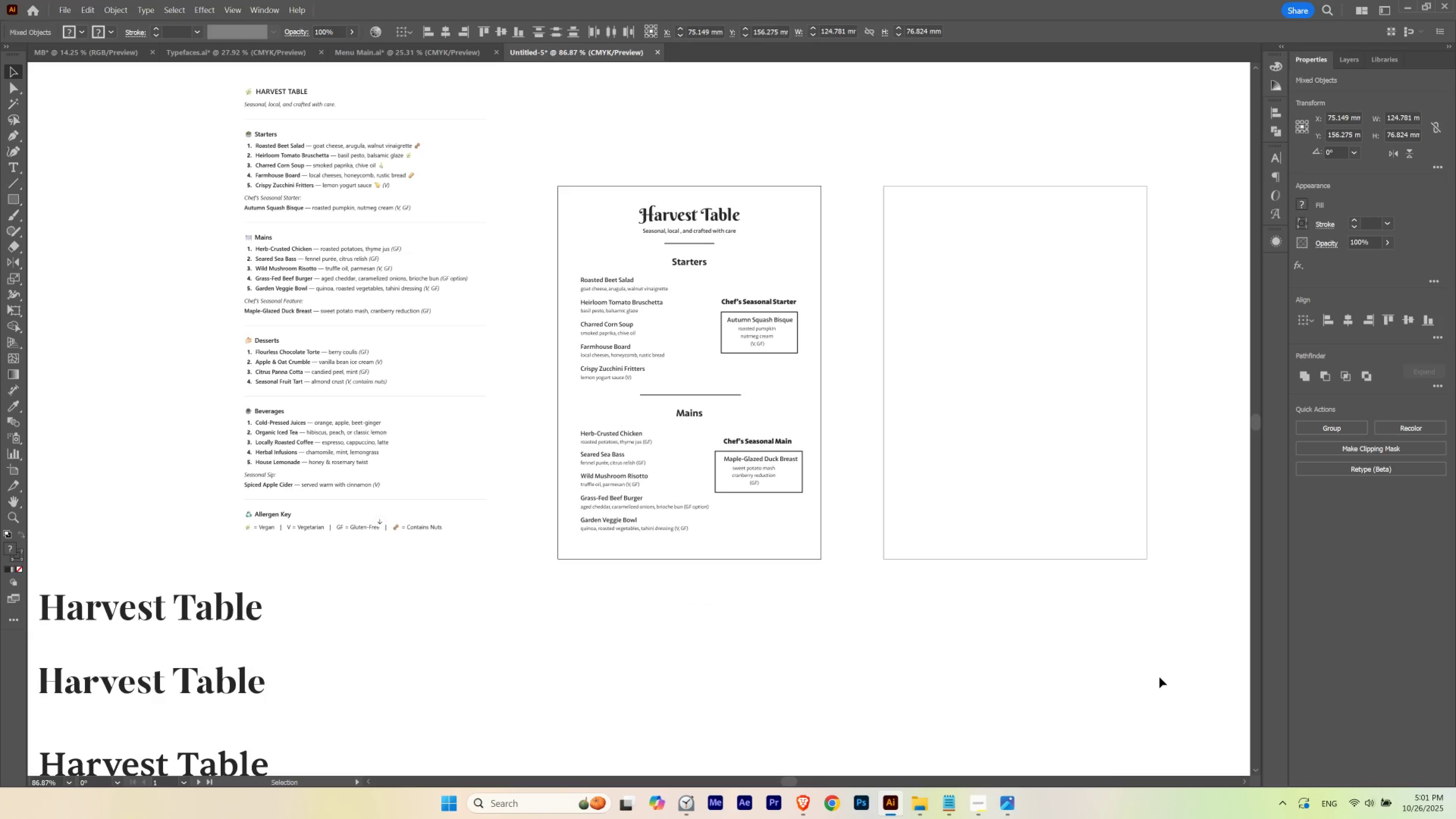 
key(ArrowUp)
 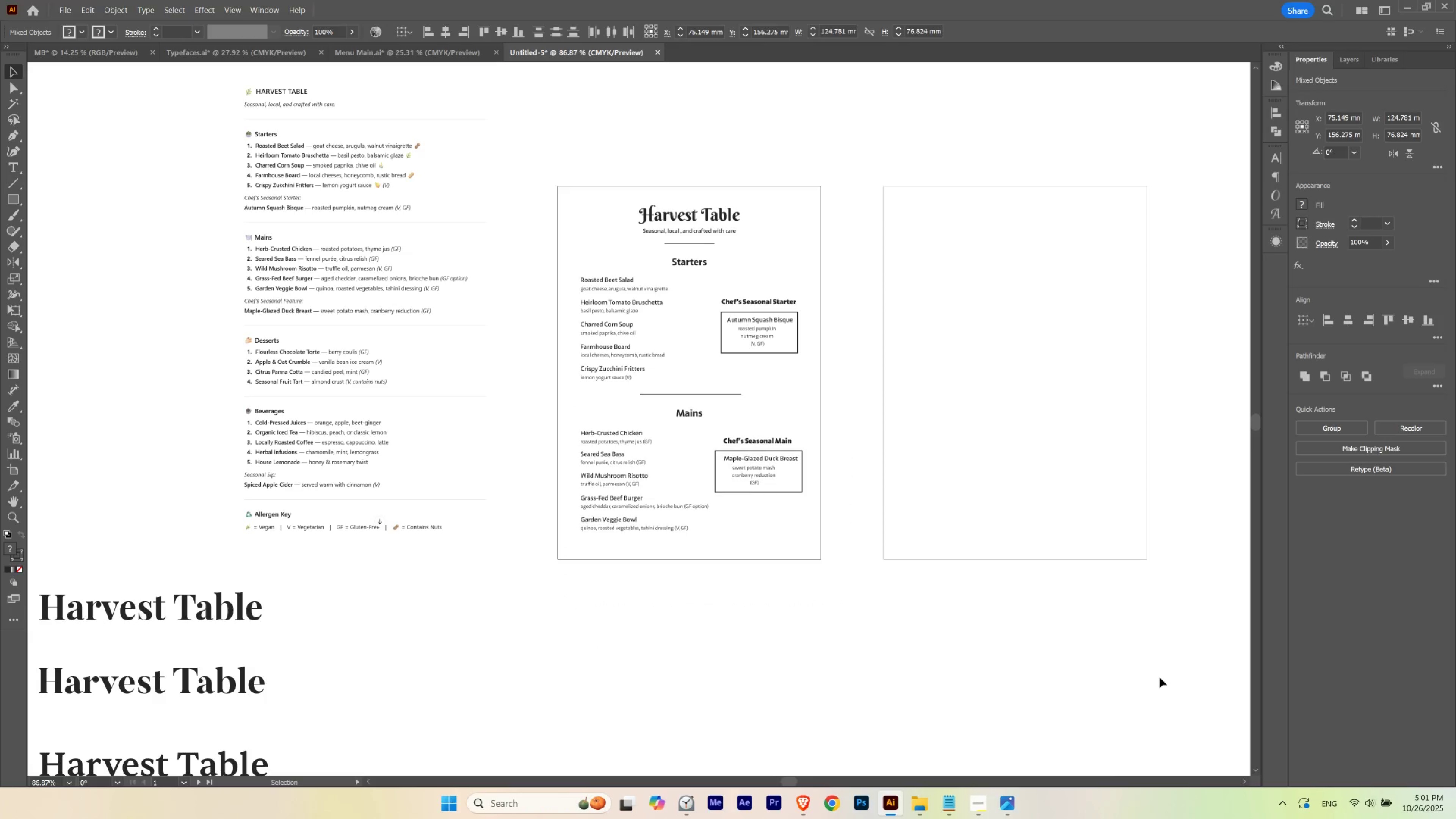 
key(ArrowUp)
 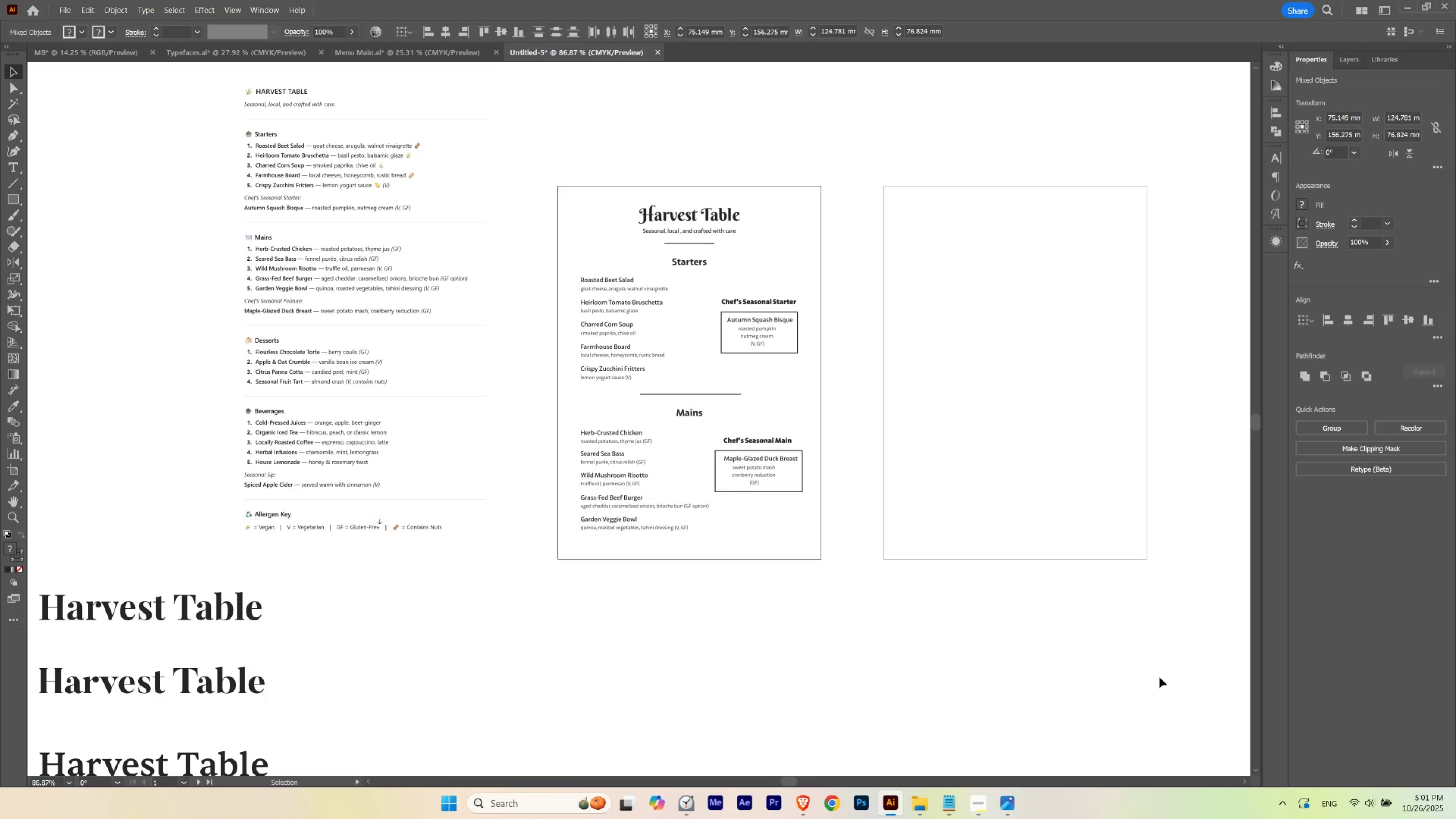 
key(ArrowUp)
 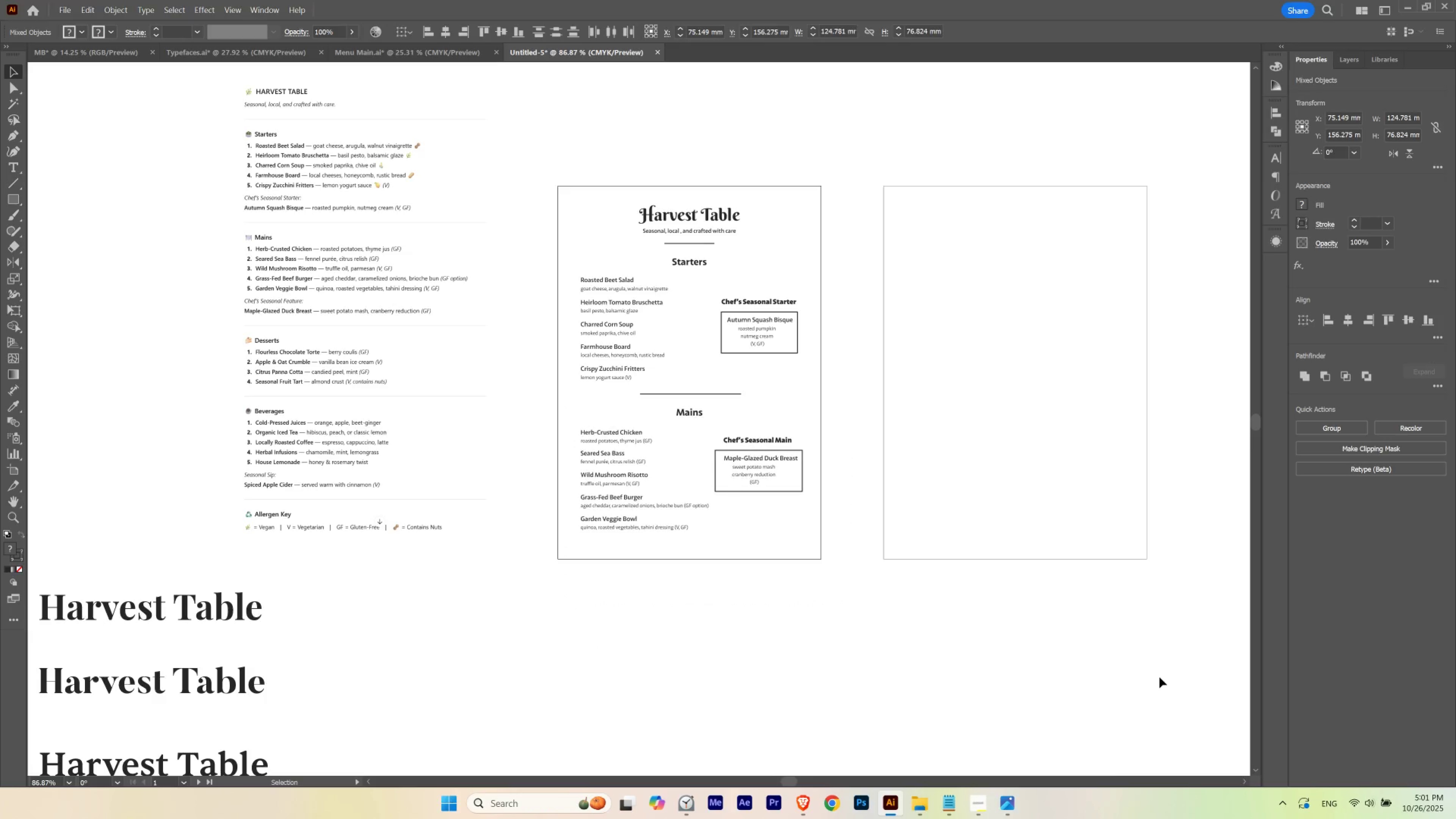 
key(ArrowUp)
 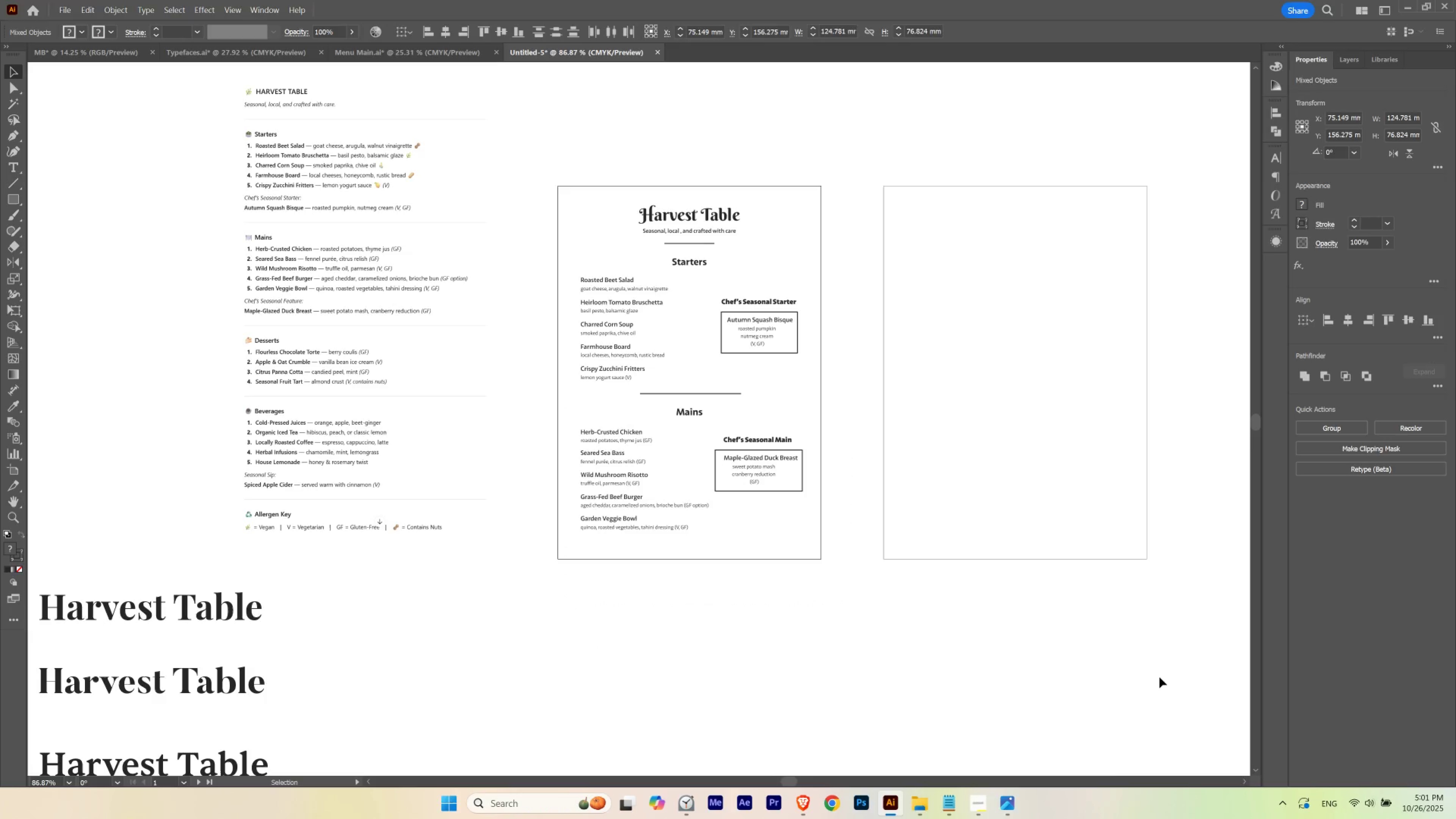 
key(ArrowDown)
 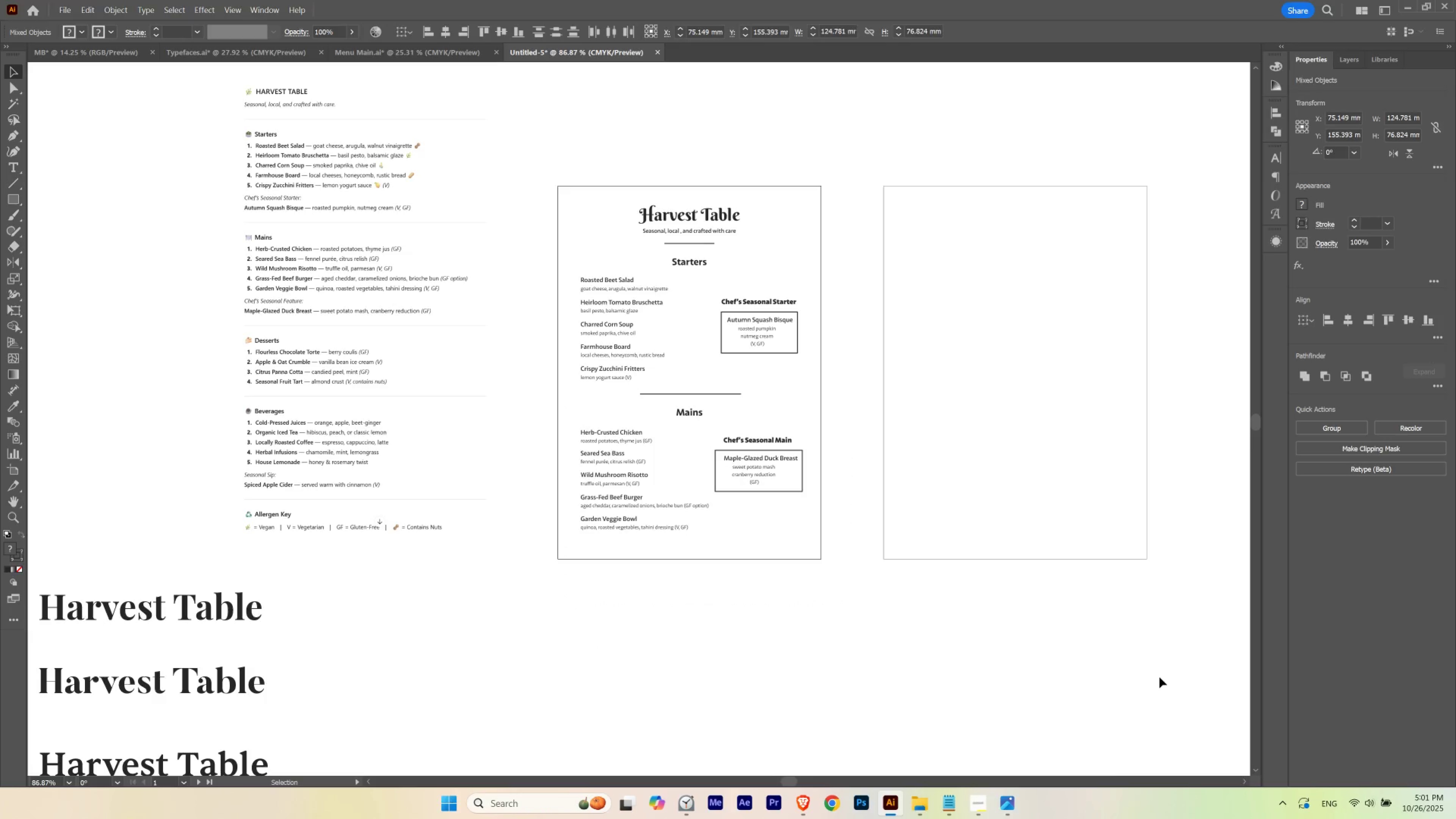 
key(ArrowUp)
 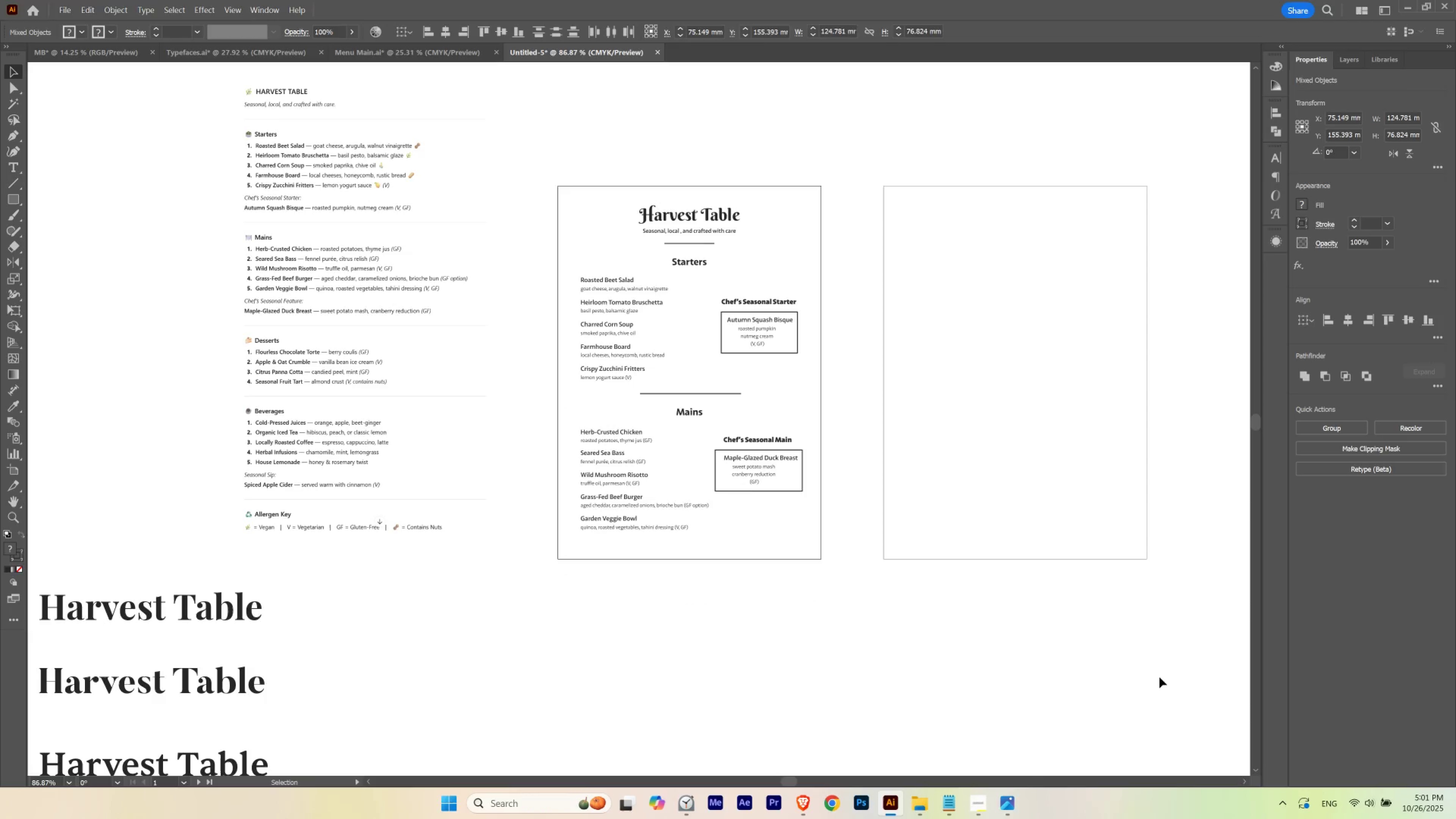 
key(ArrowUp)
 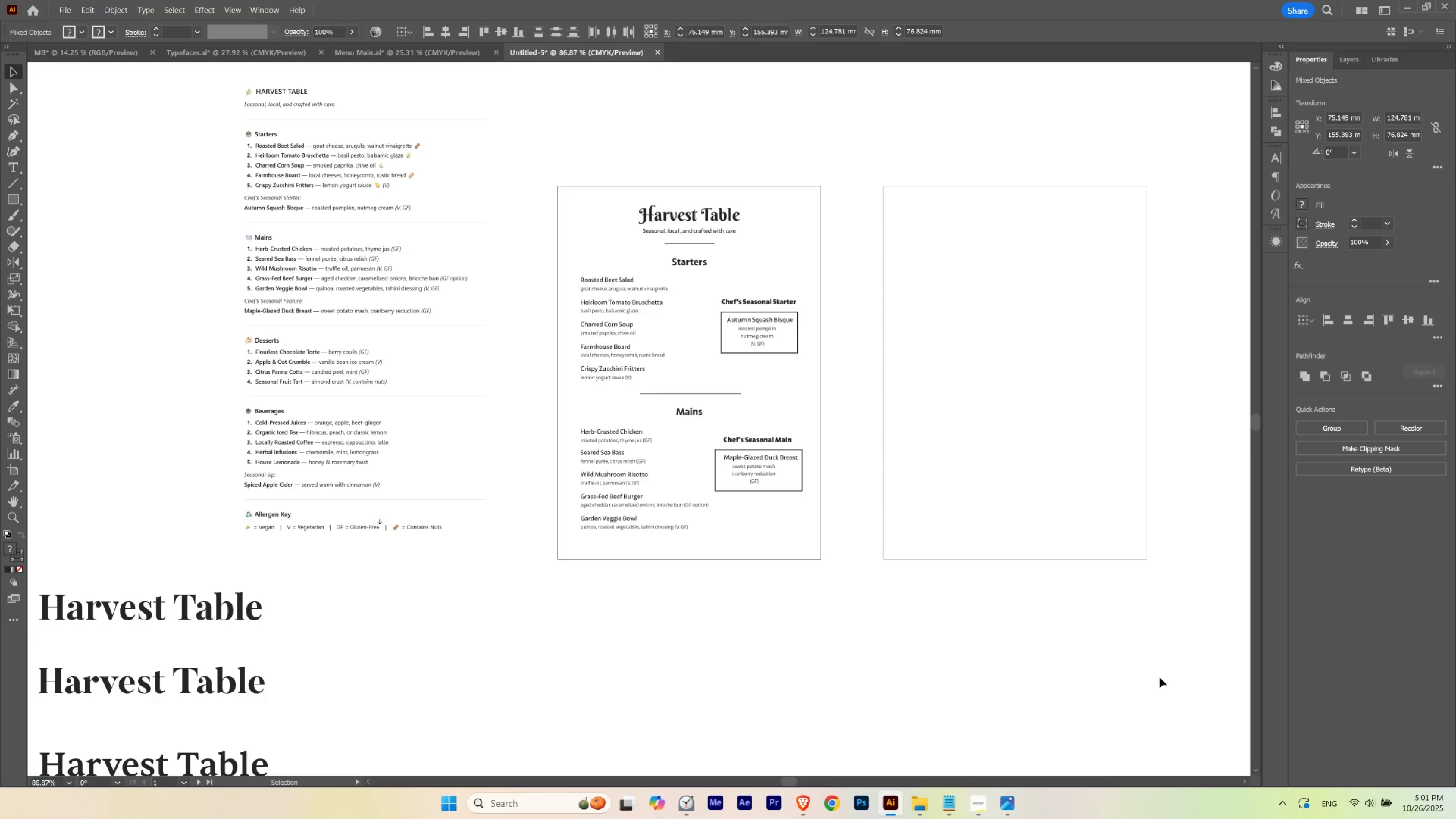 
key(ArrowUp)
 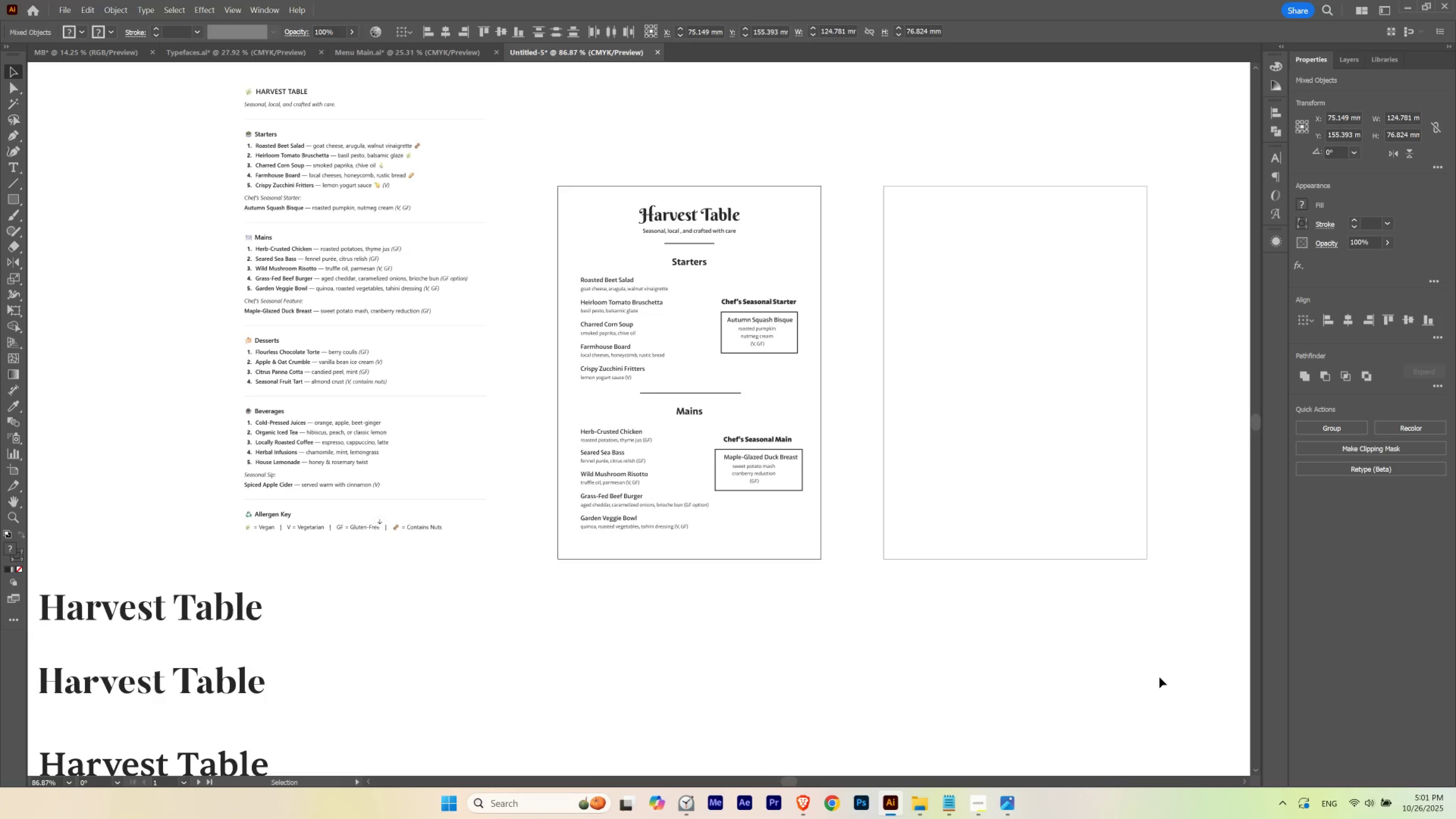 
key(ArrowDown)
 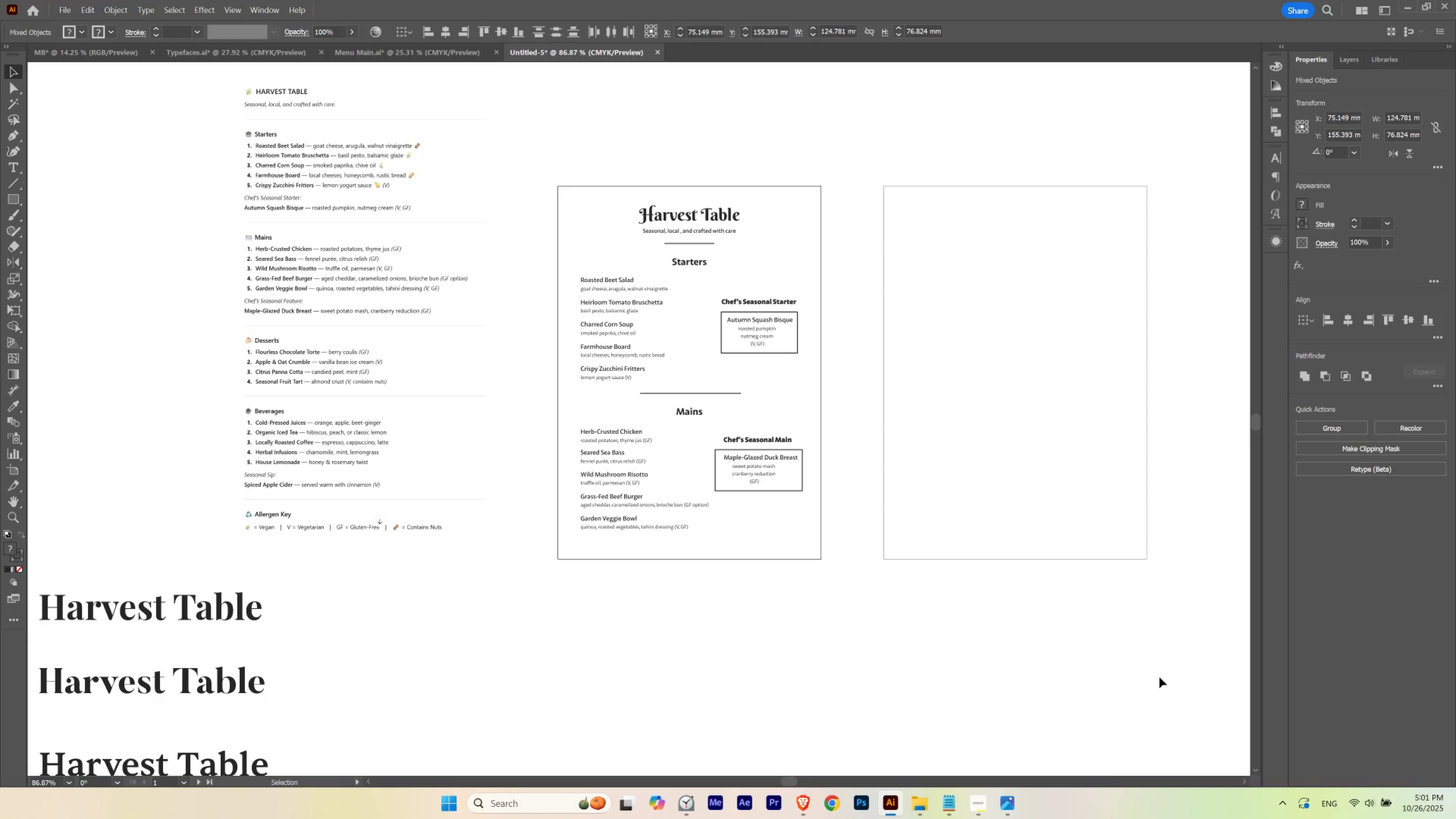 
key(ArrowUp)
 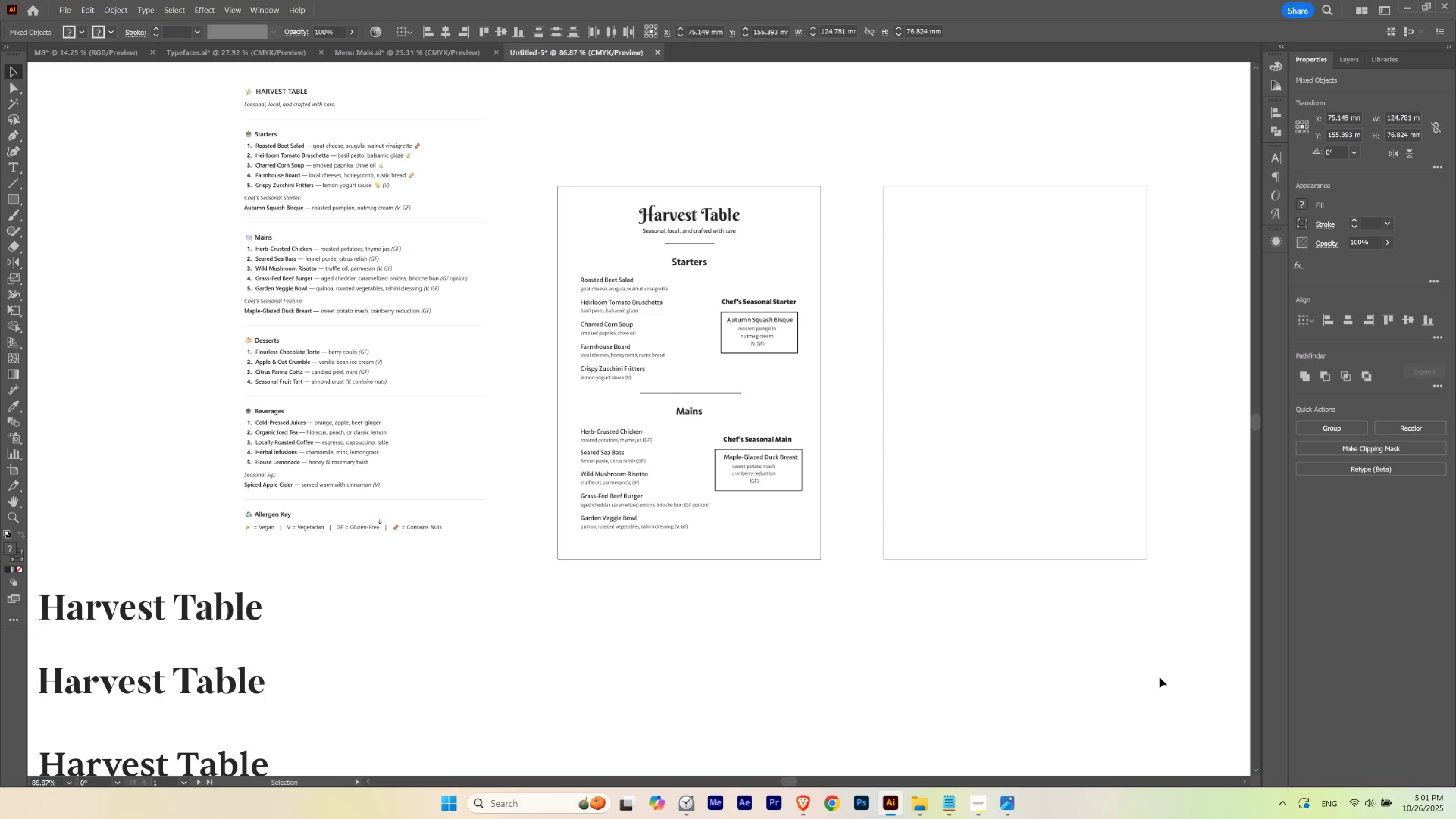 
key(ArrowDown)
 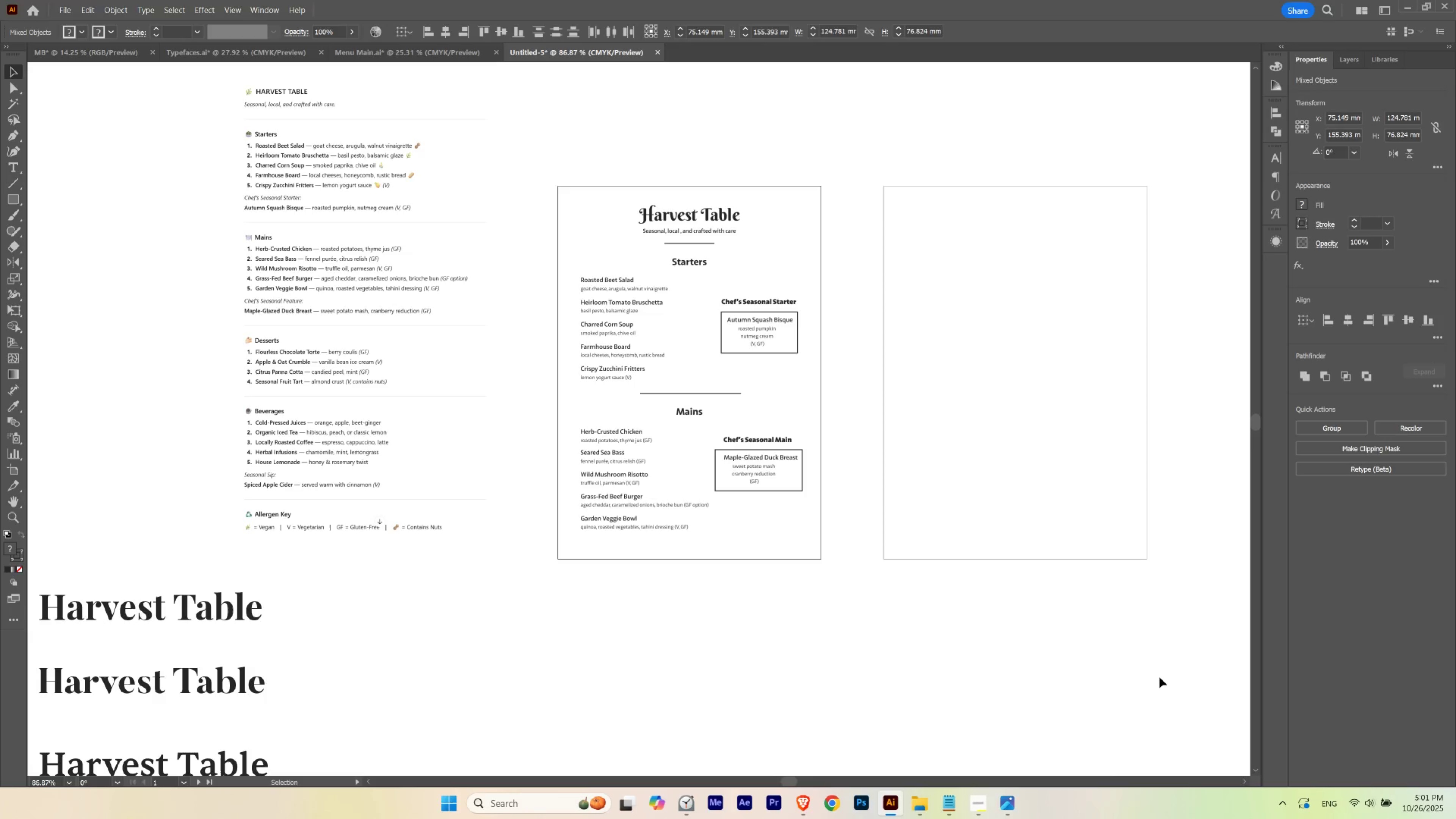 
key(ArrowDown)
 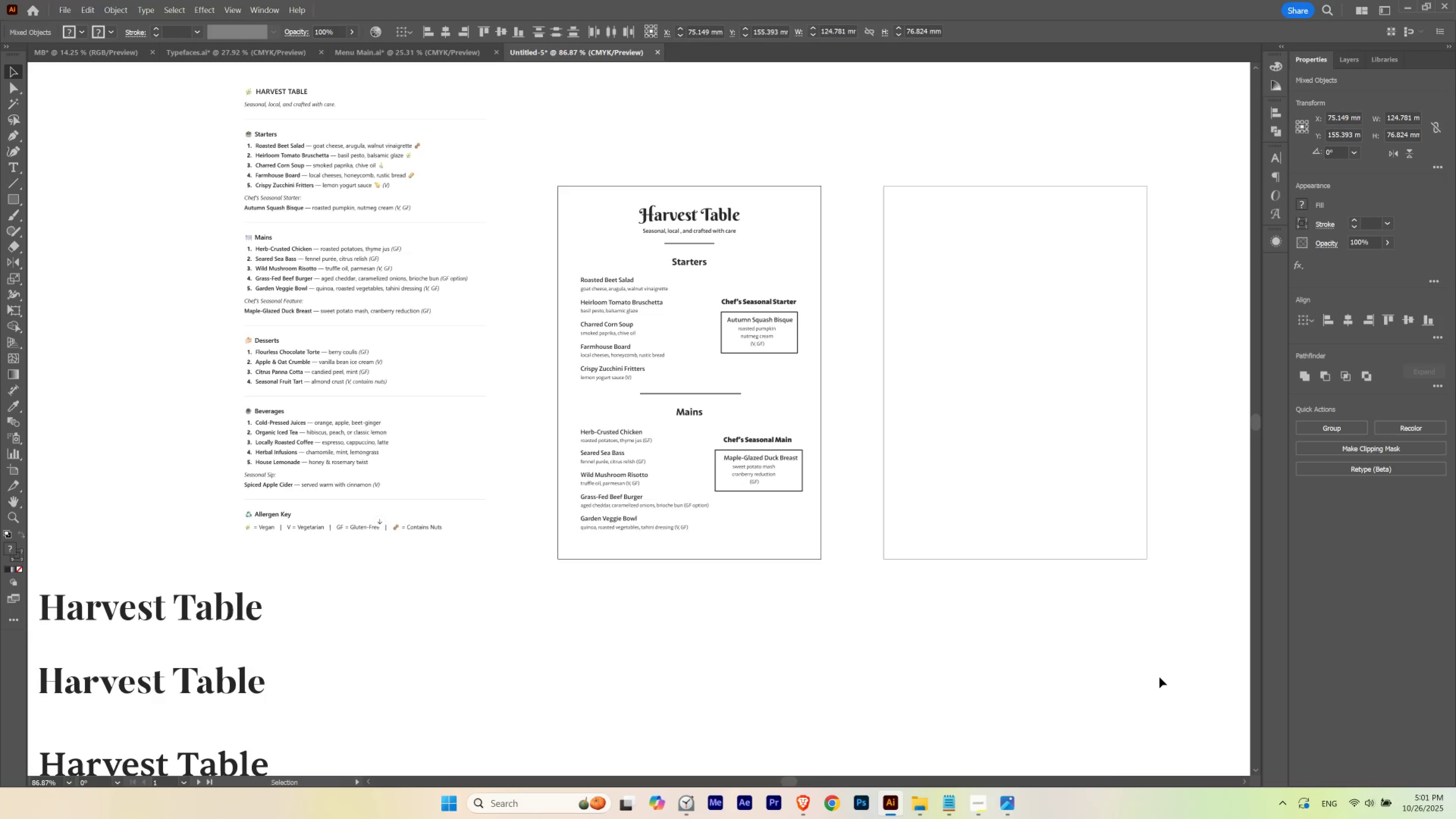 
key(ArrowUp)
 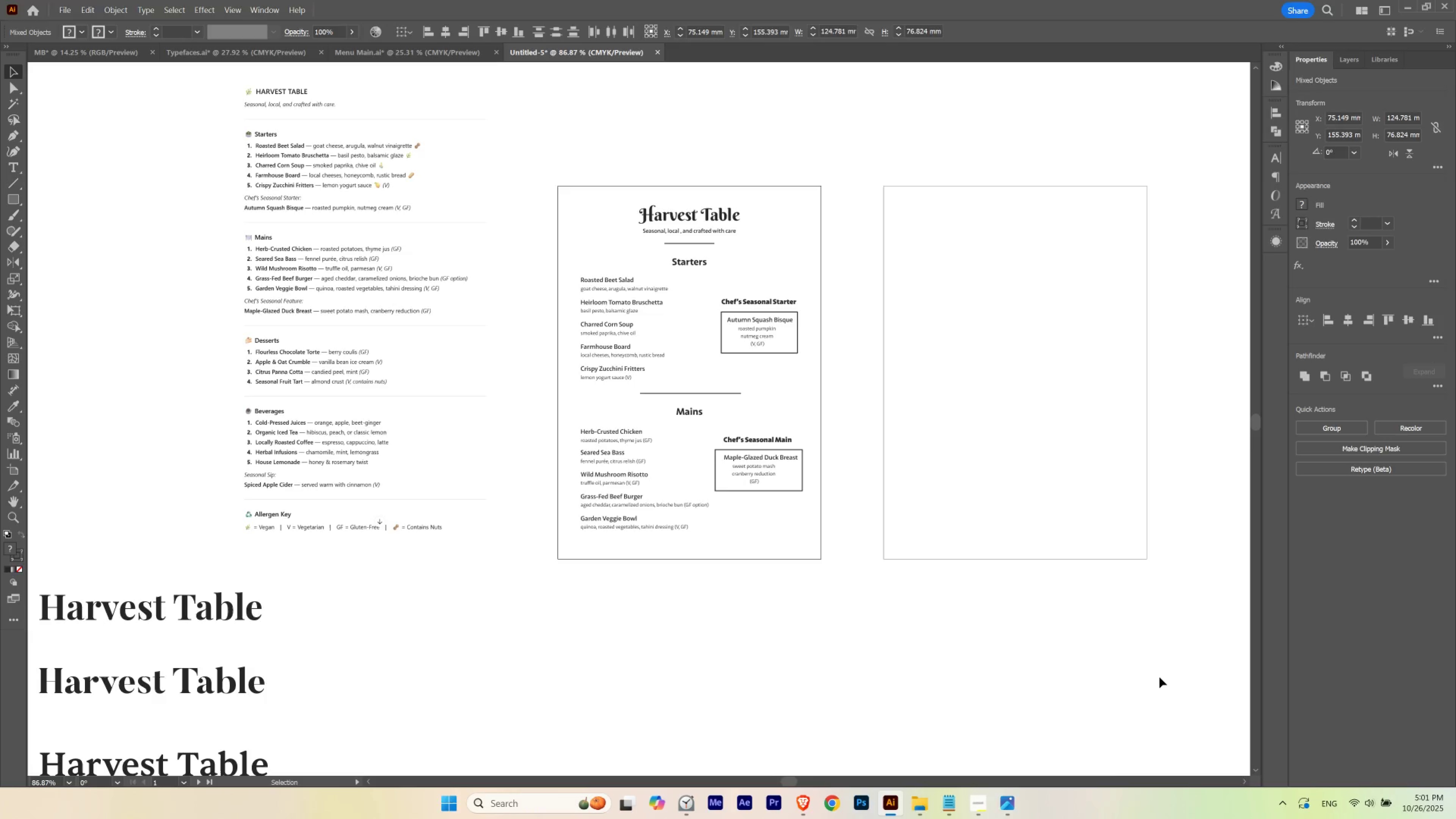 
key(ArrowUp)
 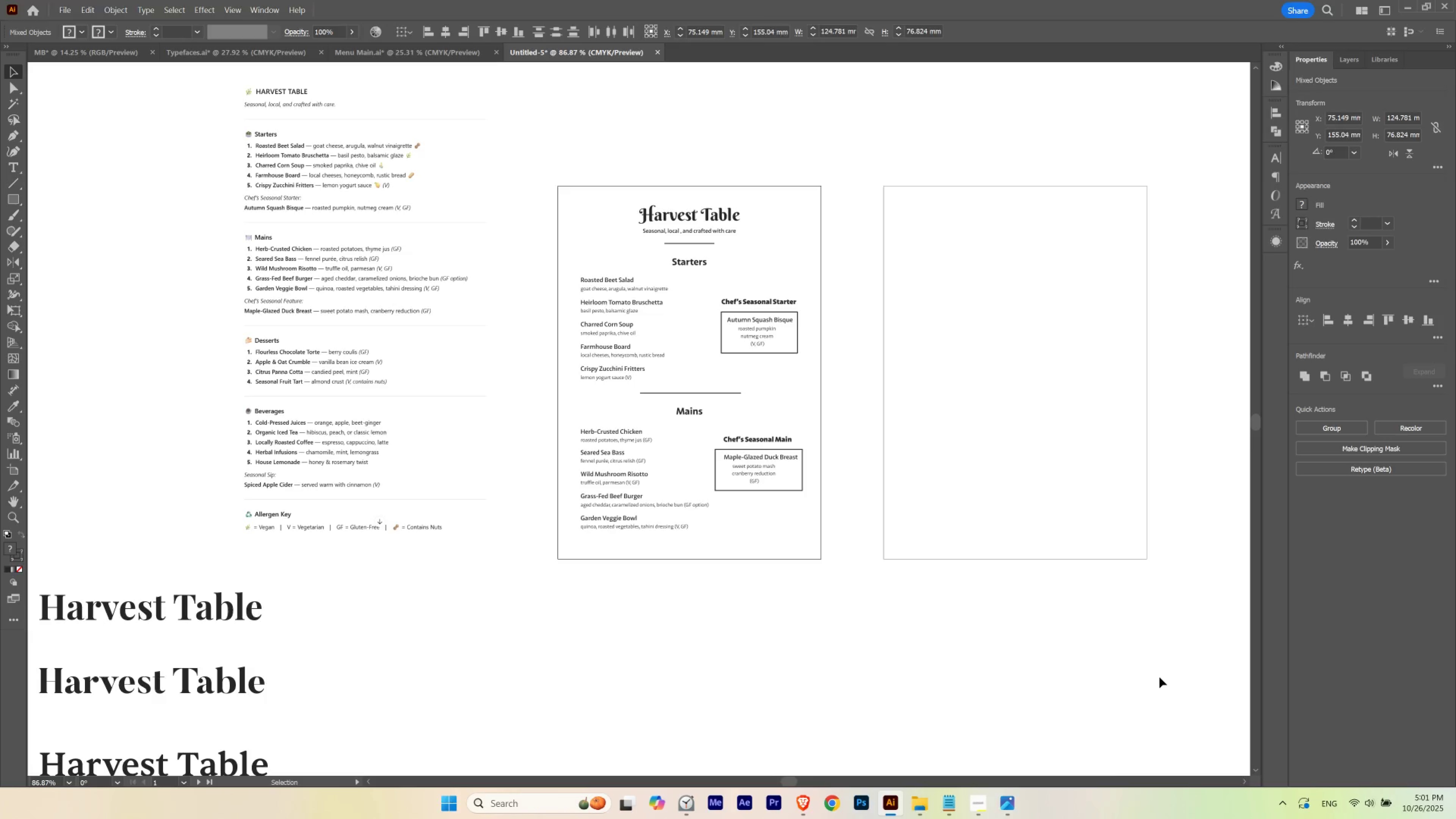 
key(ArrowDown)
 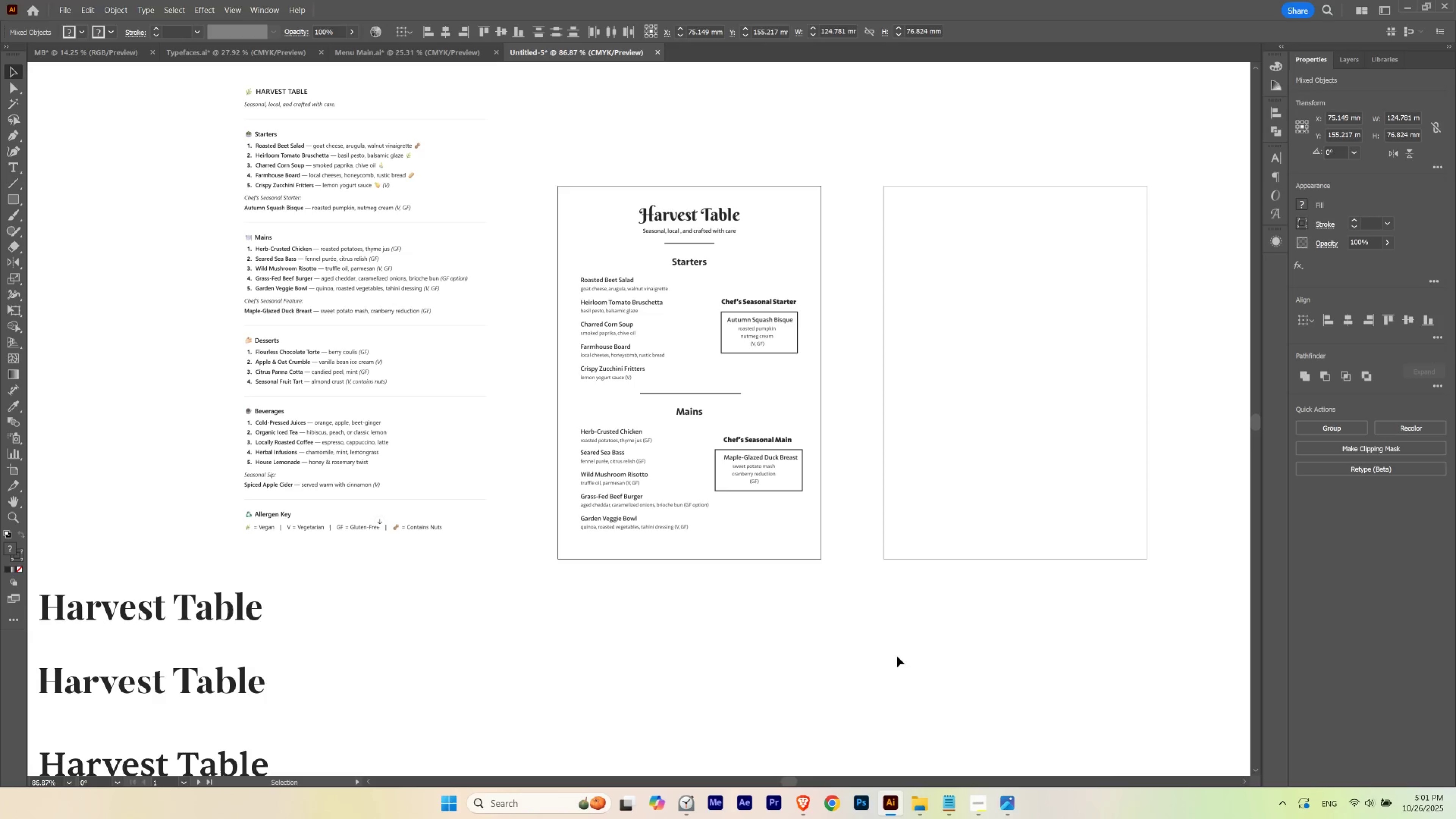 
left_click([822, 635])
 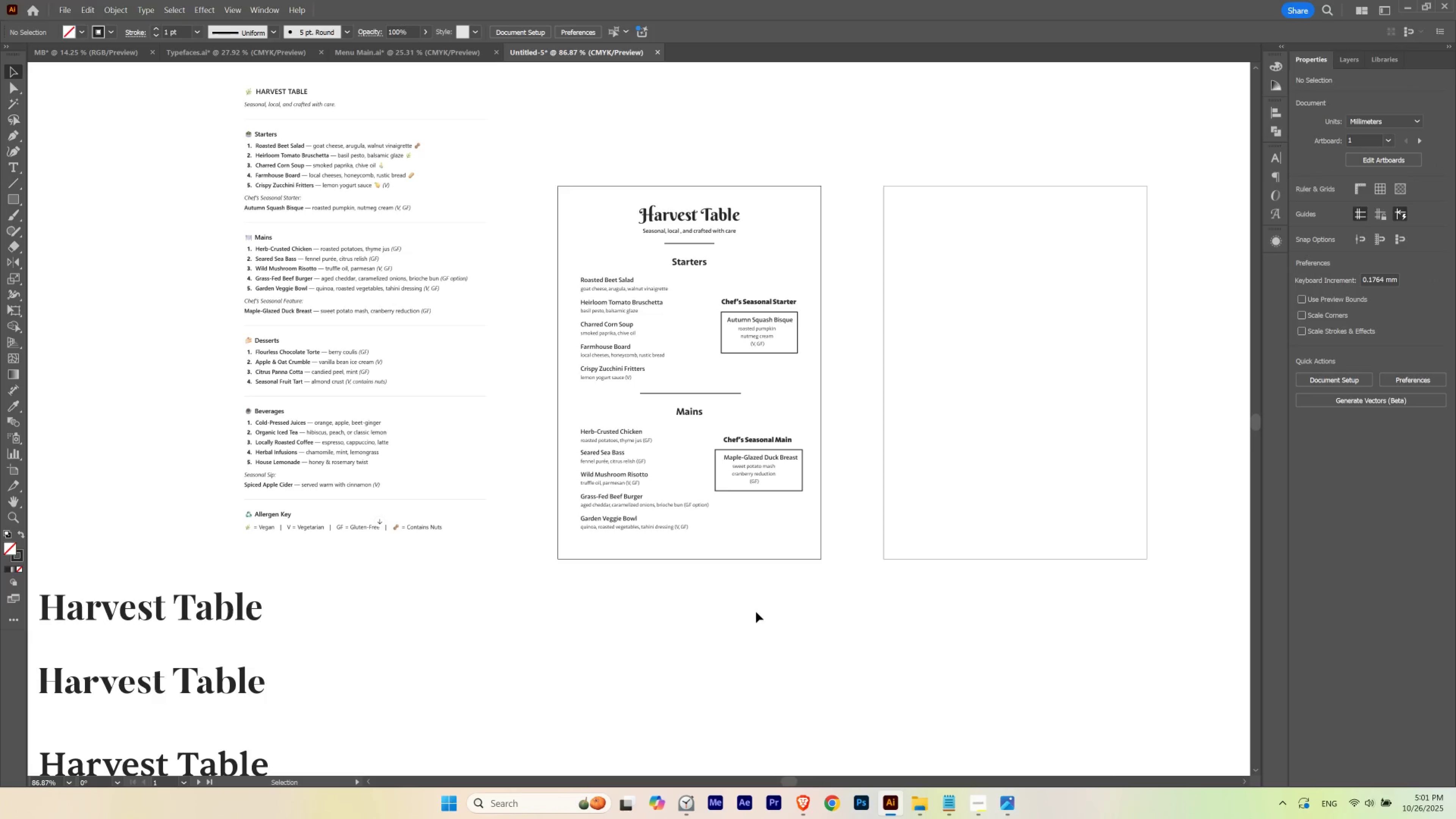 
left_click([754, 611])
 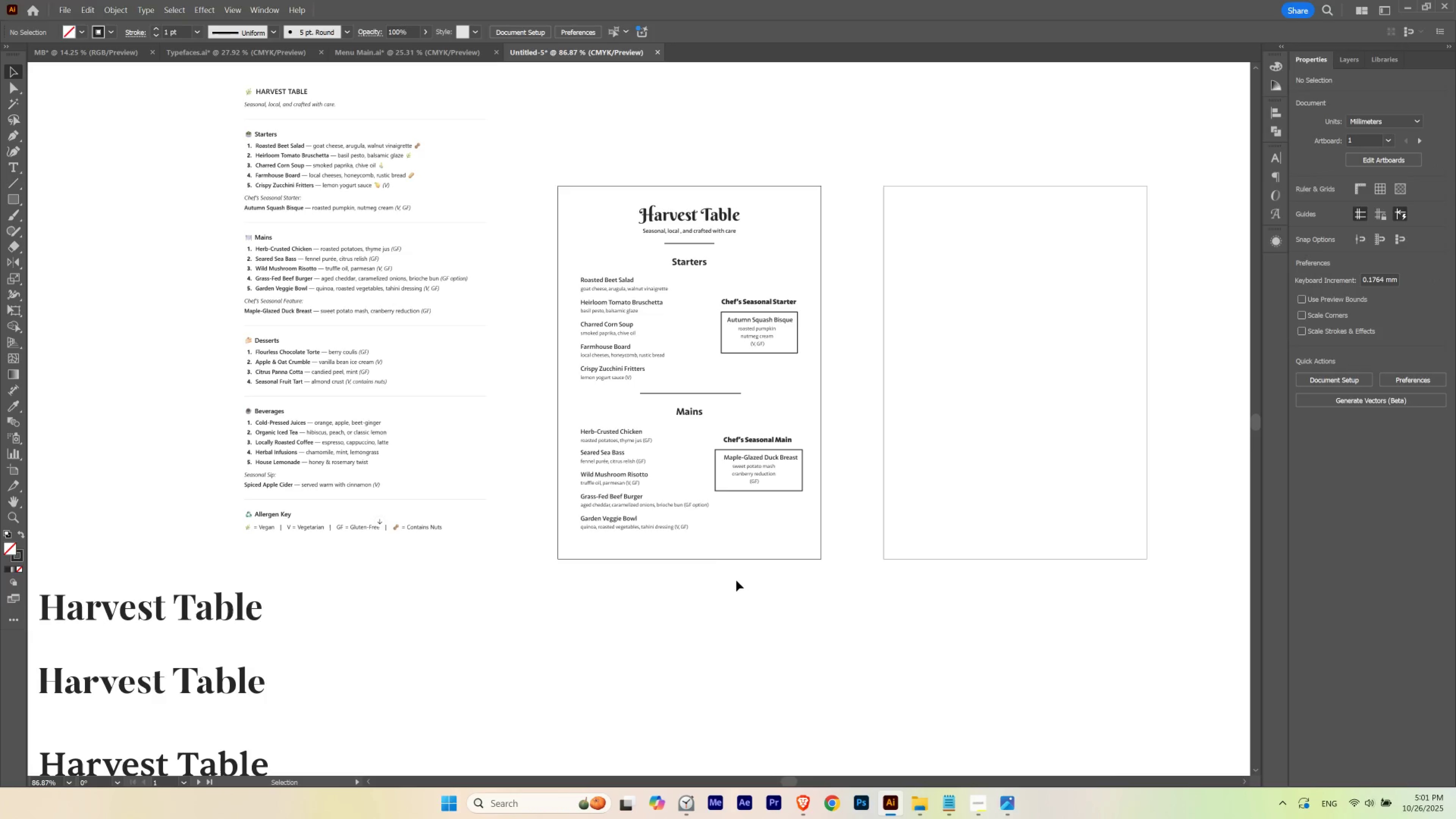 
key(V)
 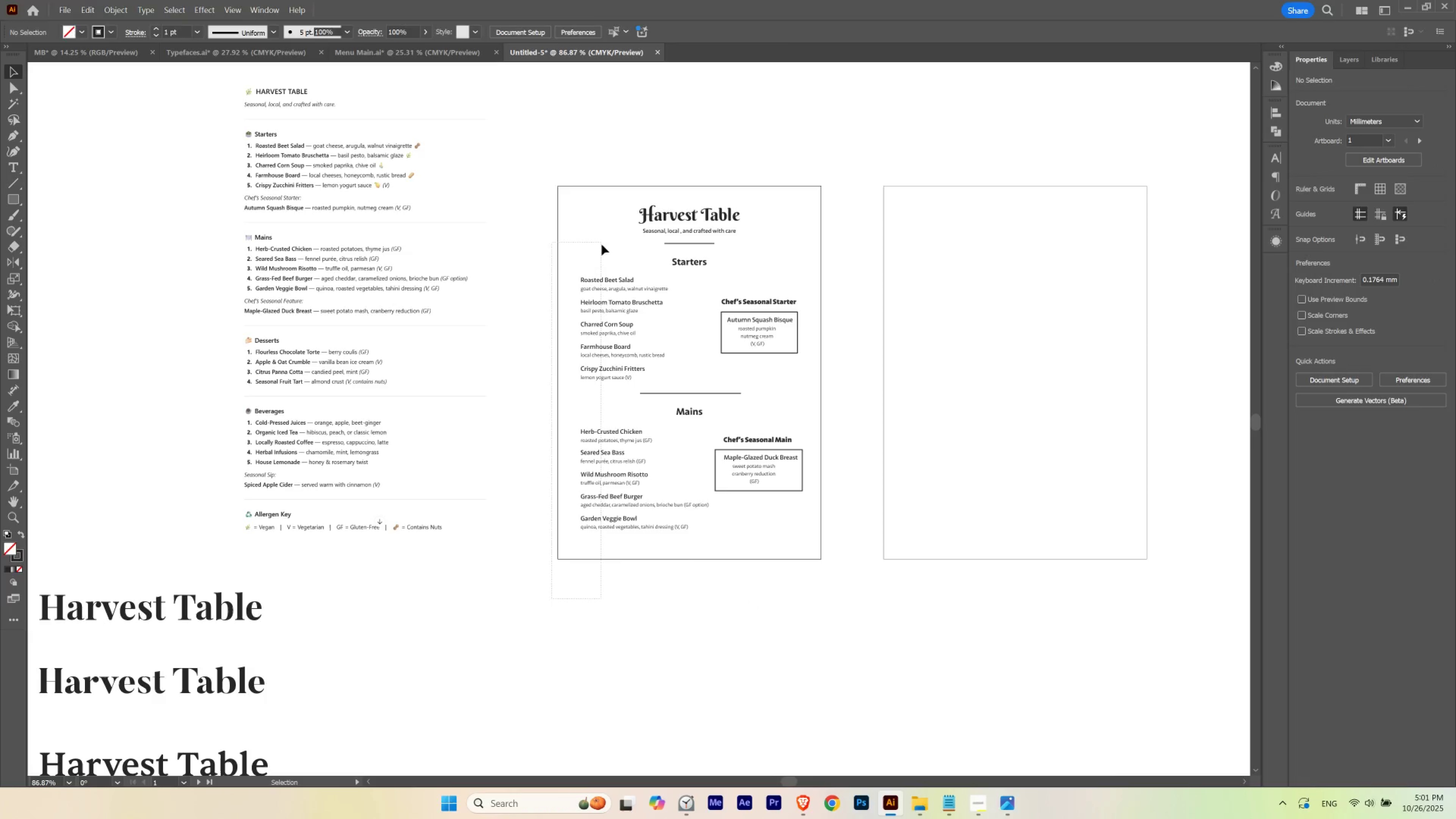 
key(Control+ControlLeft)
 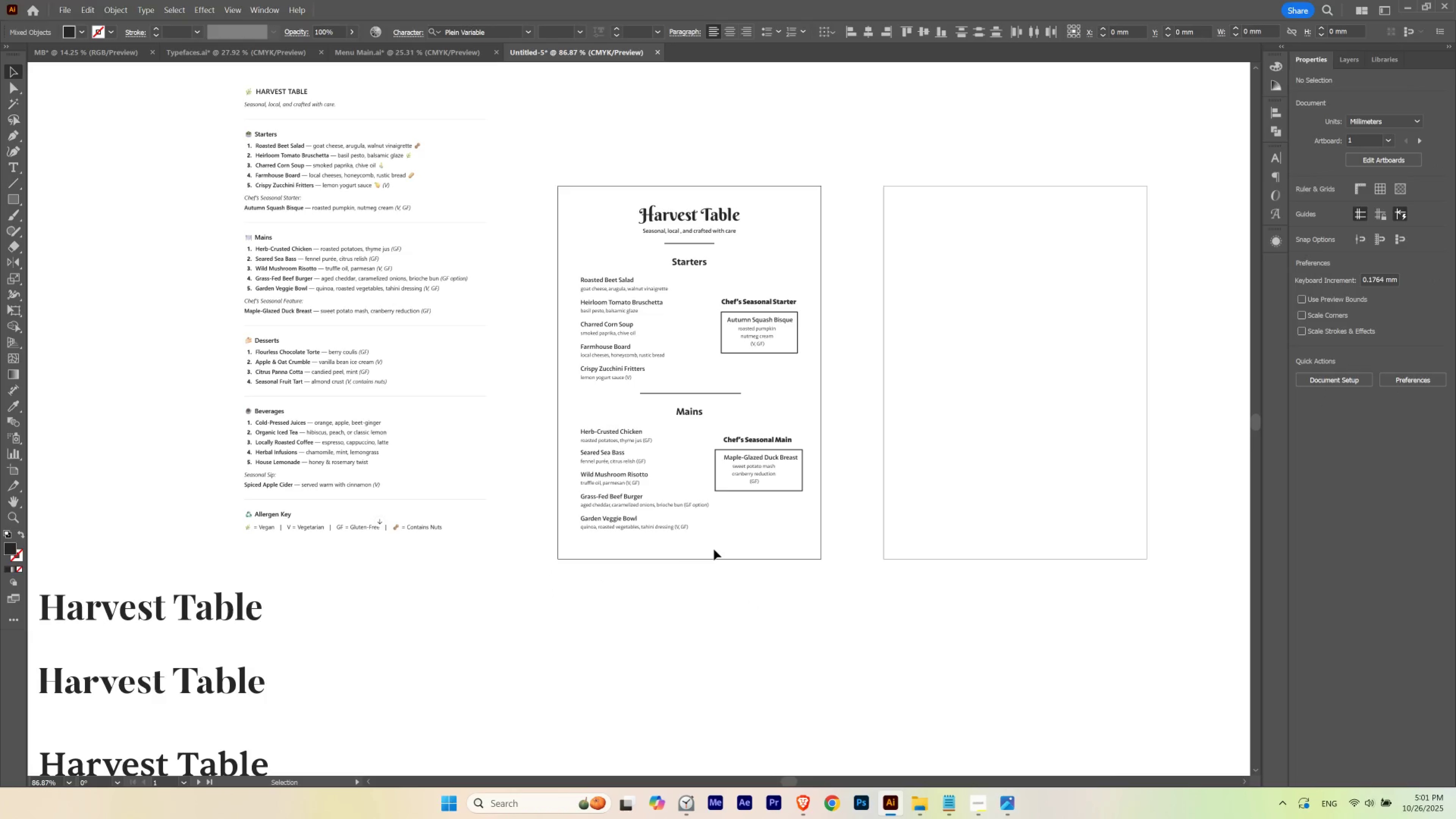 
key(Control+H)
 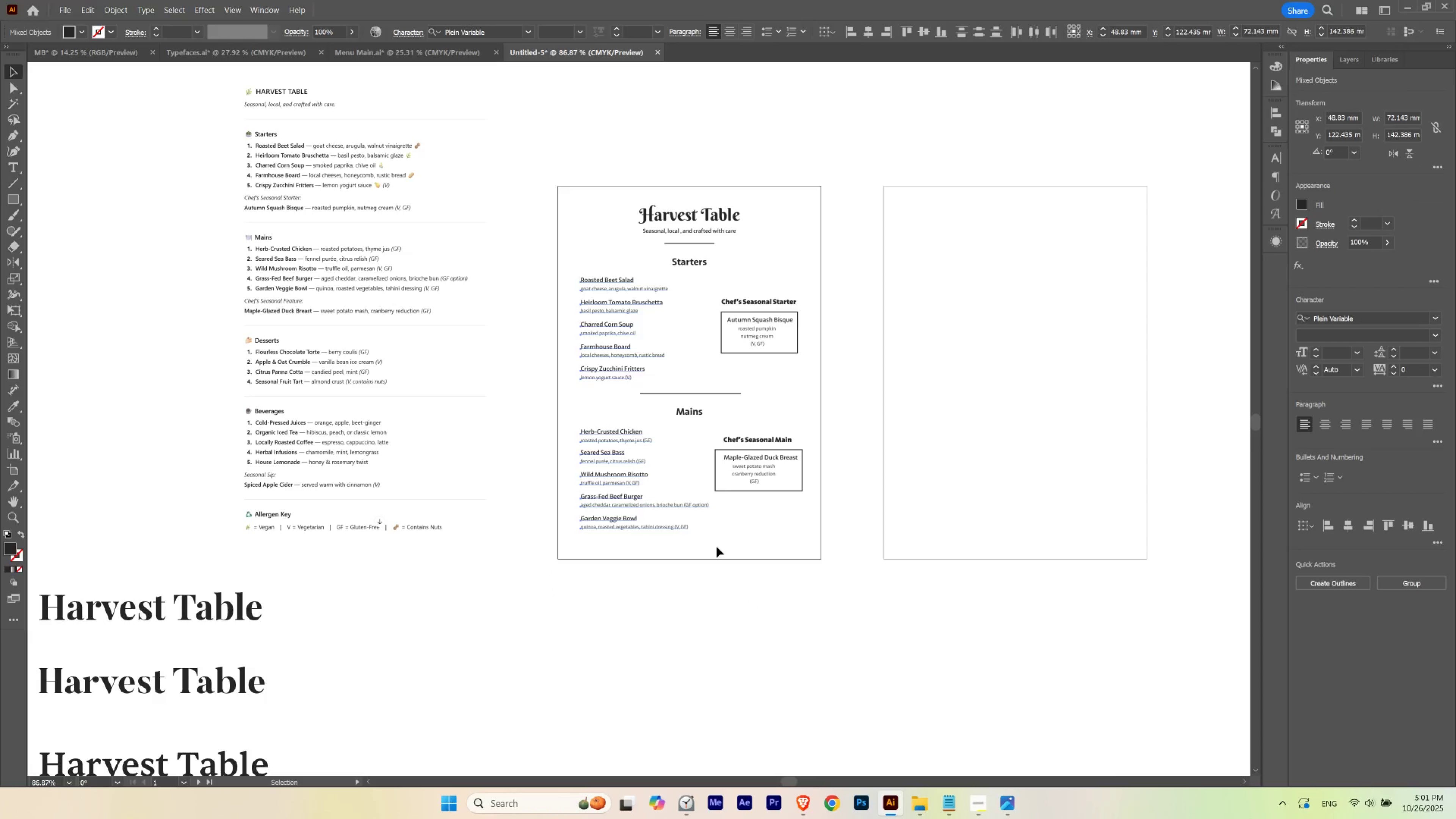 
key(Control+ControlLeft)
 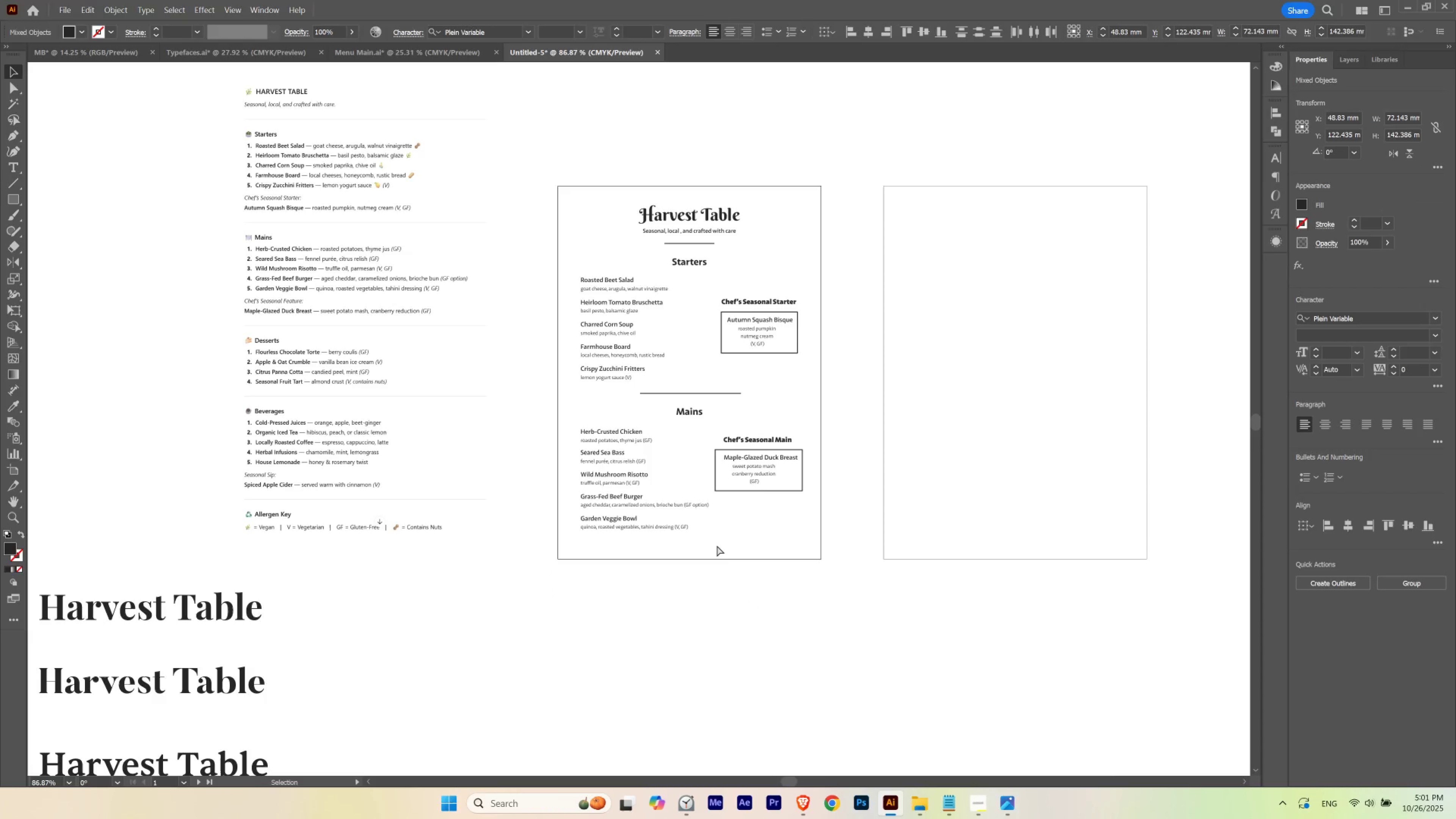 
key(Control+H)
 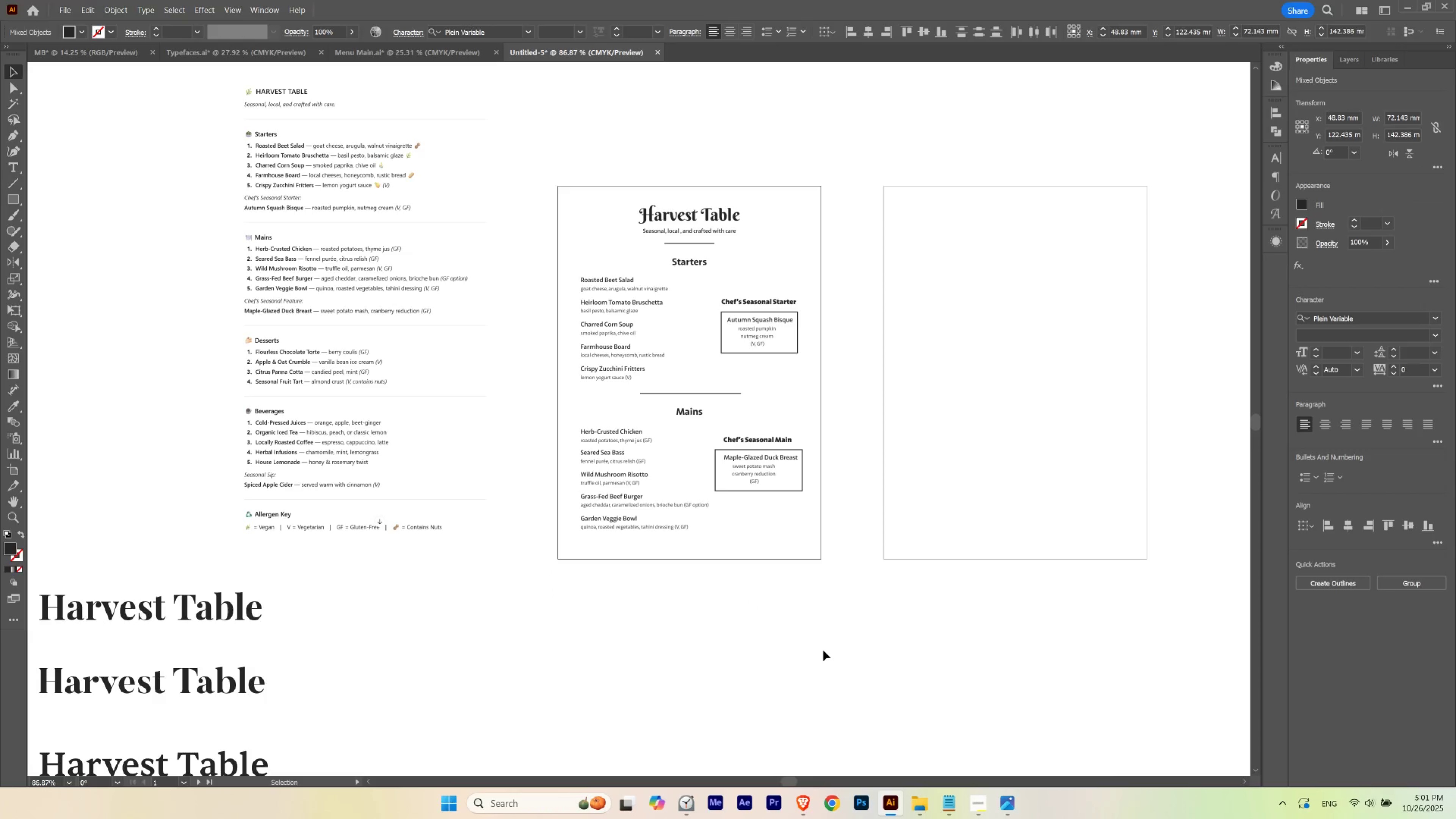 
key(V)
 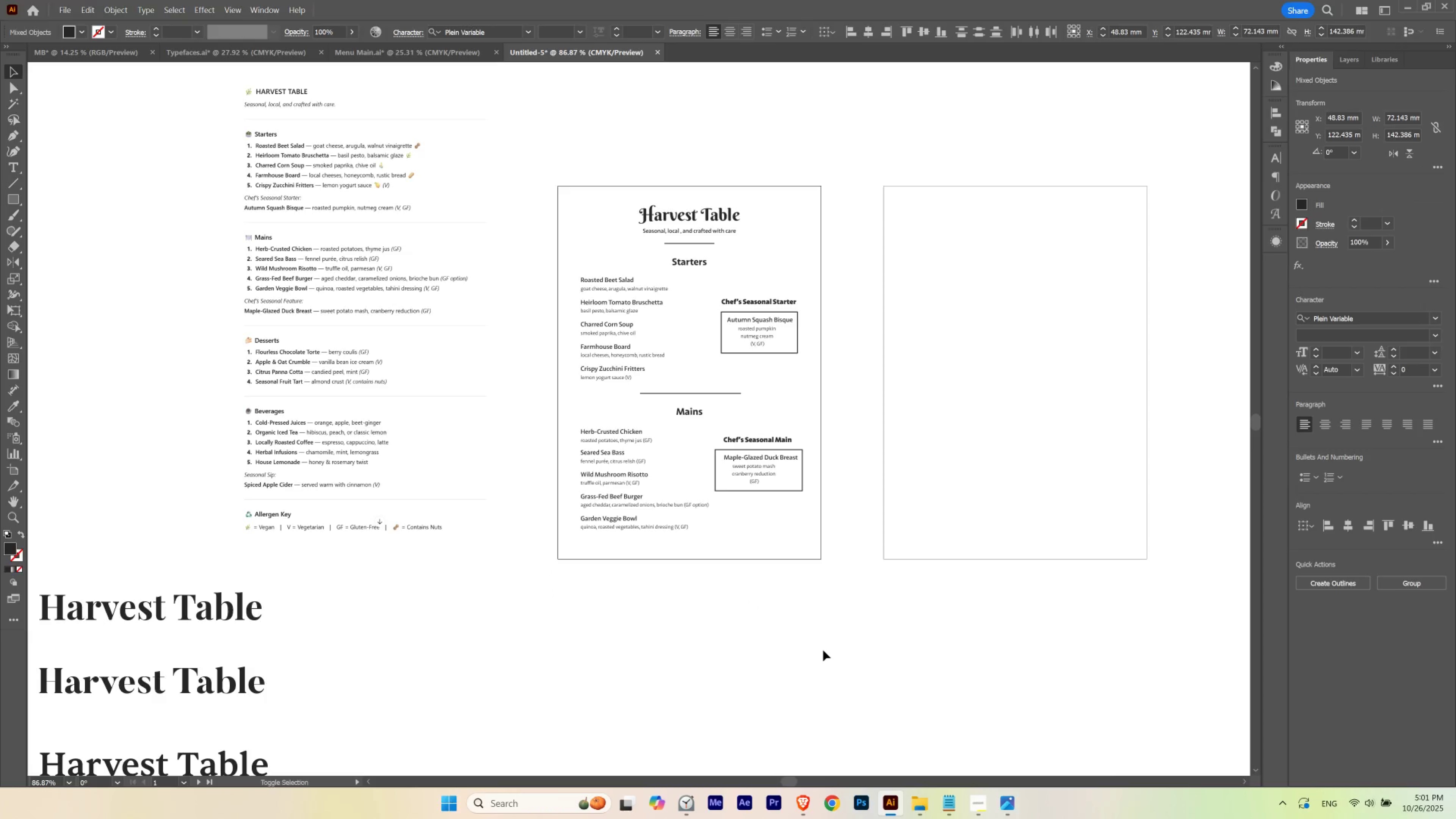 
key(Shift+ArrowLeft)
 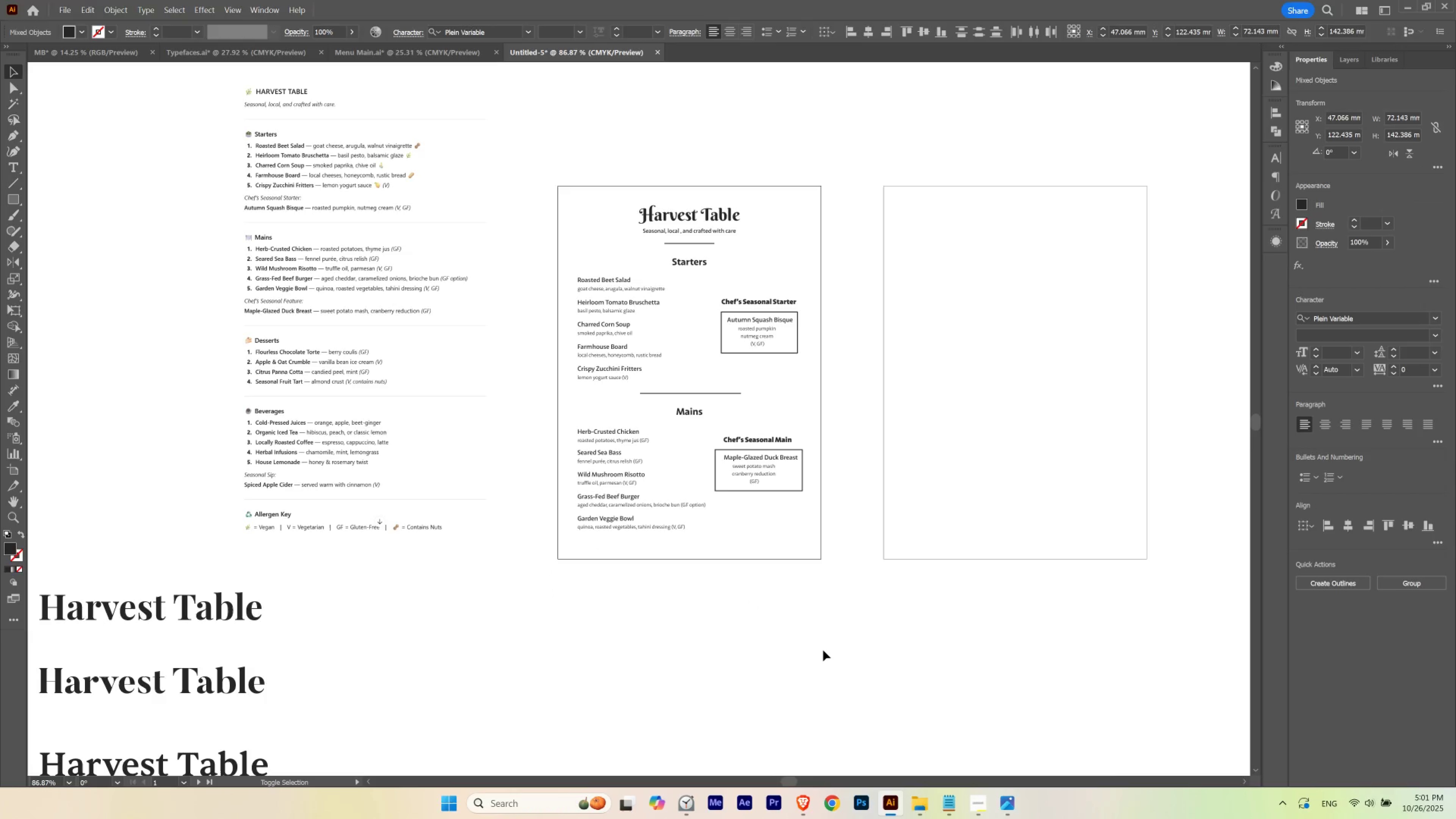 
key(Shift+ArrowRight)
 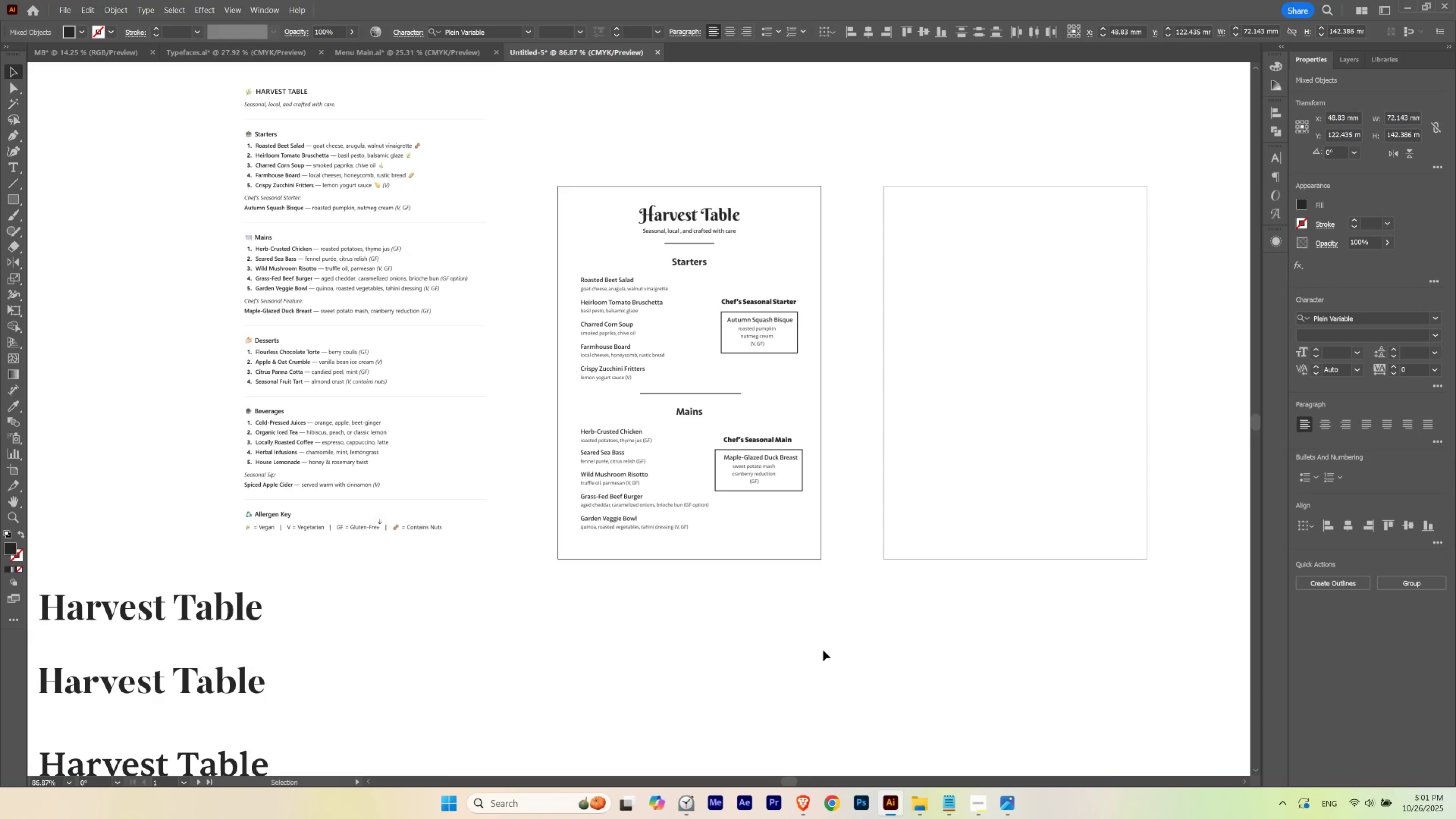 
key(ArrowLeft)
 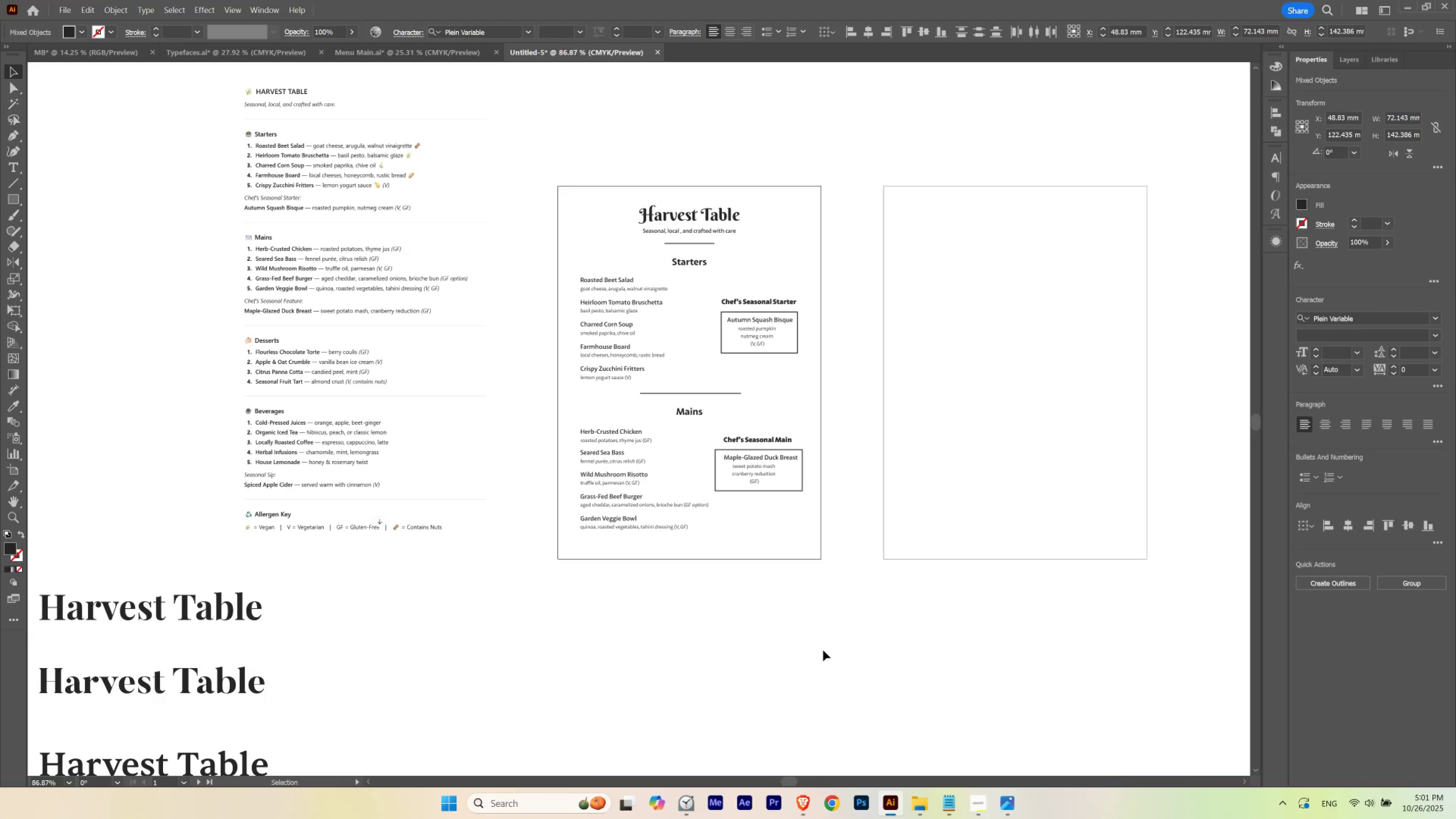 
key(ArrowLeft)
 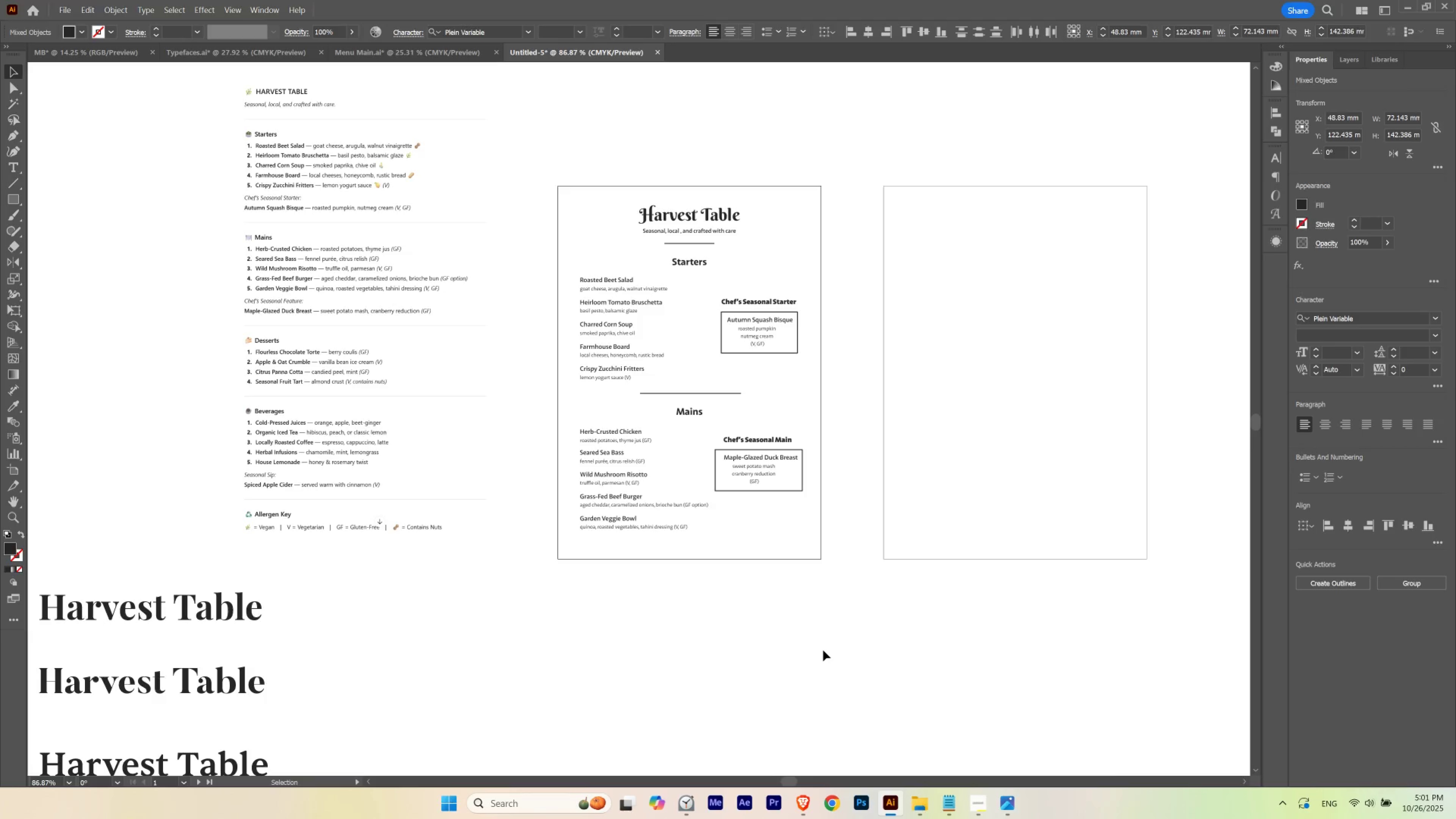 
key(ArrowLeft)
 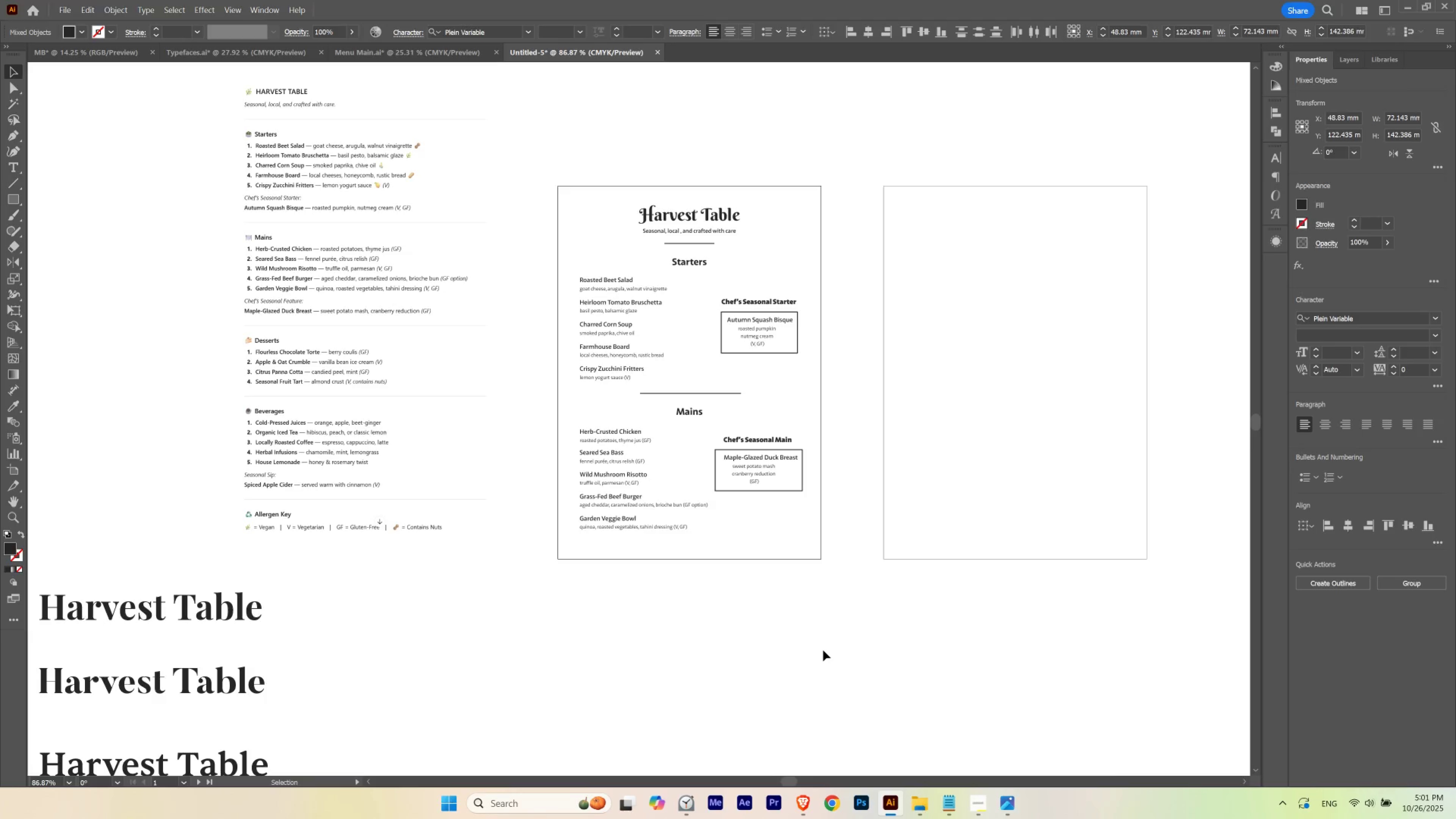 
key(ArrowLeft)
 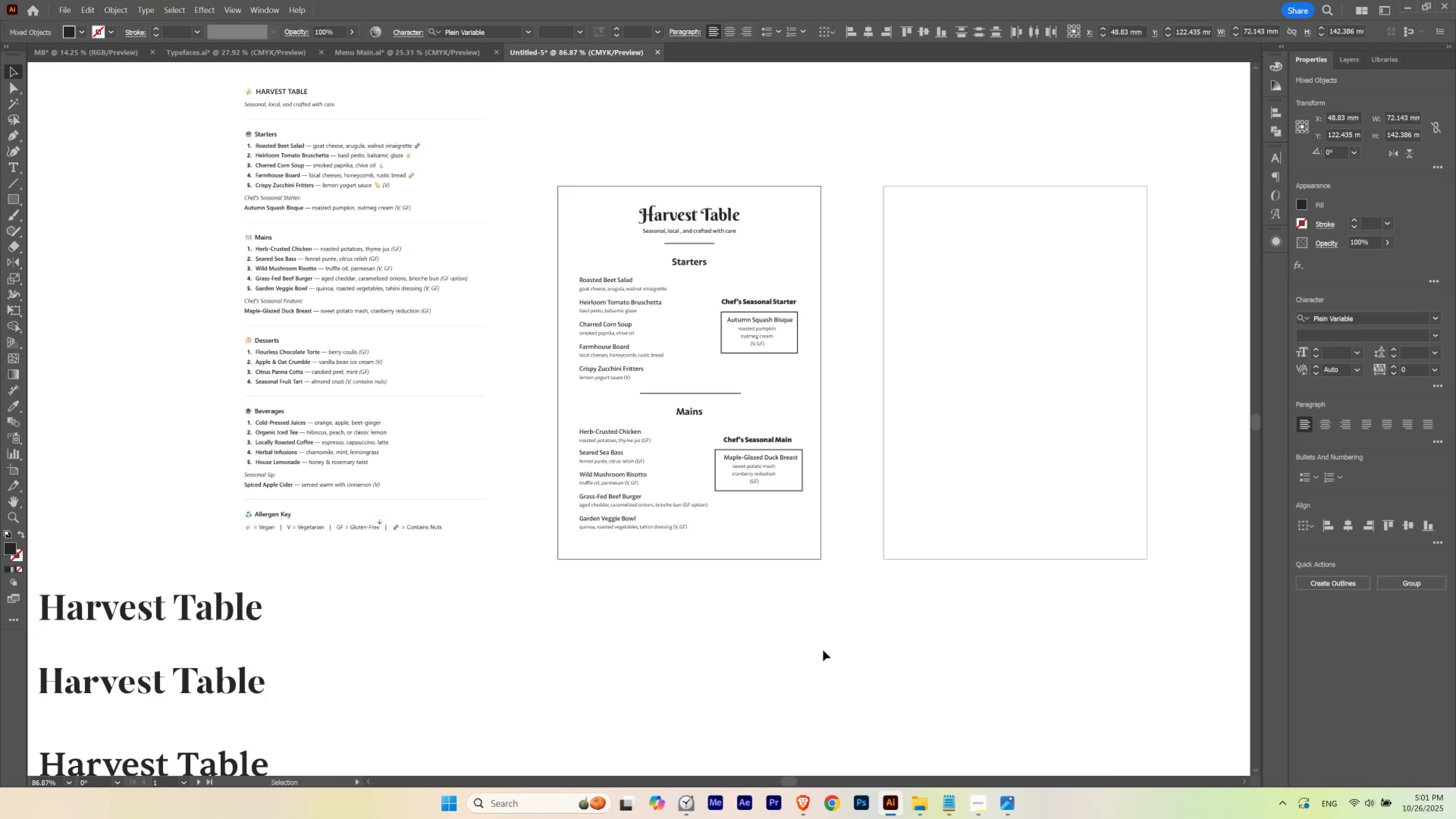 
key(ArrowLeft)
 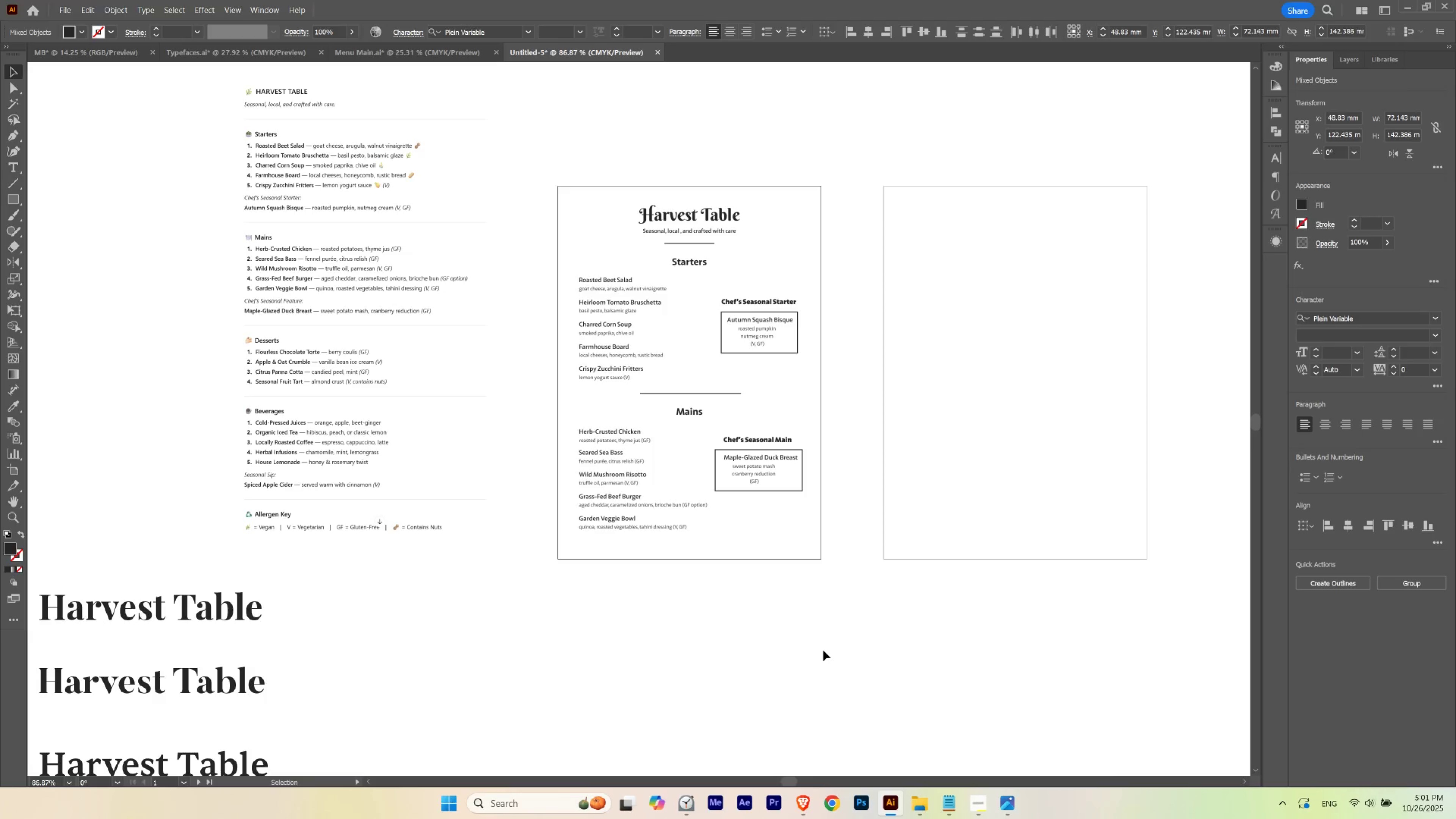 
key(ArrowRight)
 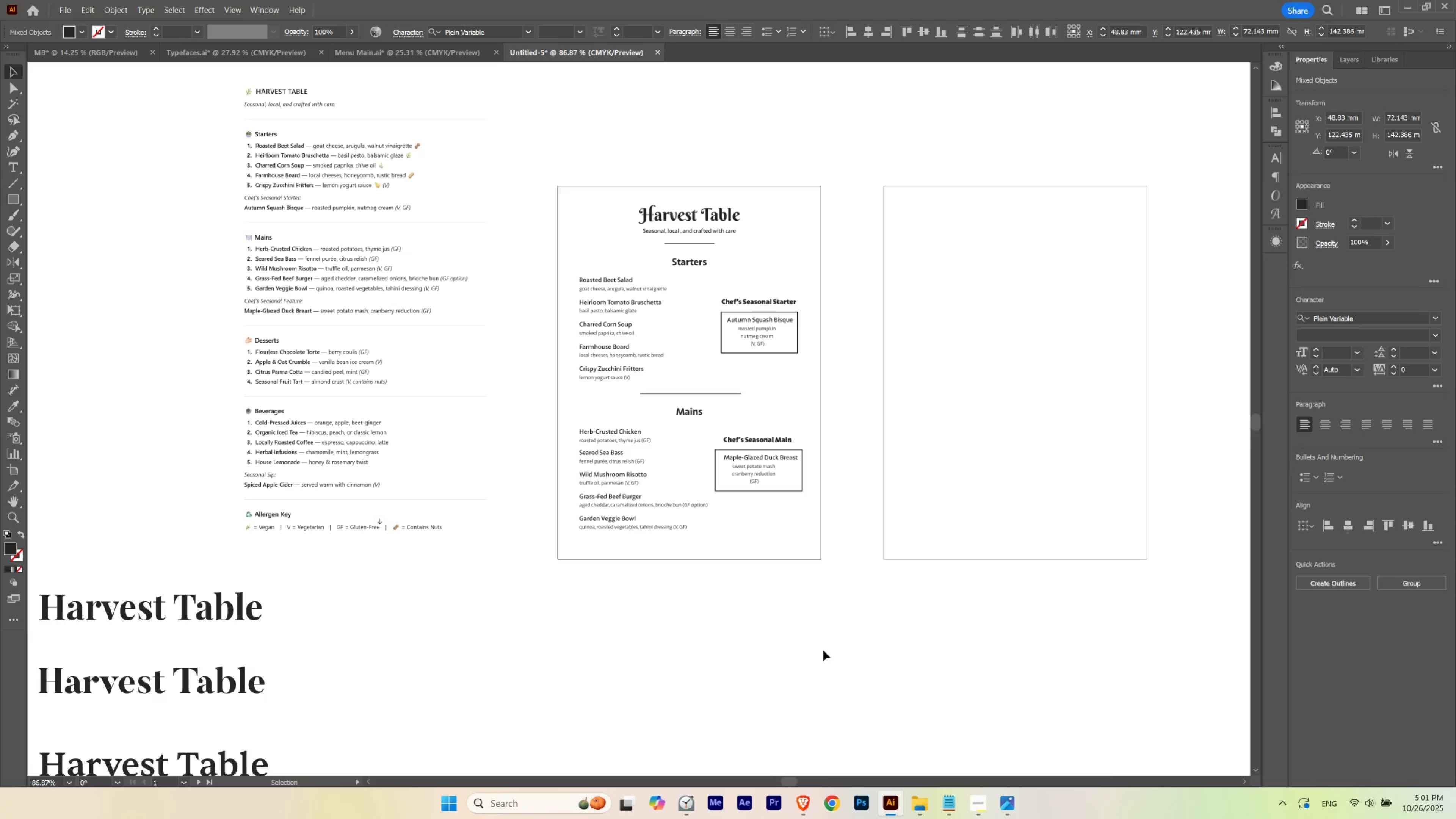 
key(ArrowRight)
 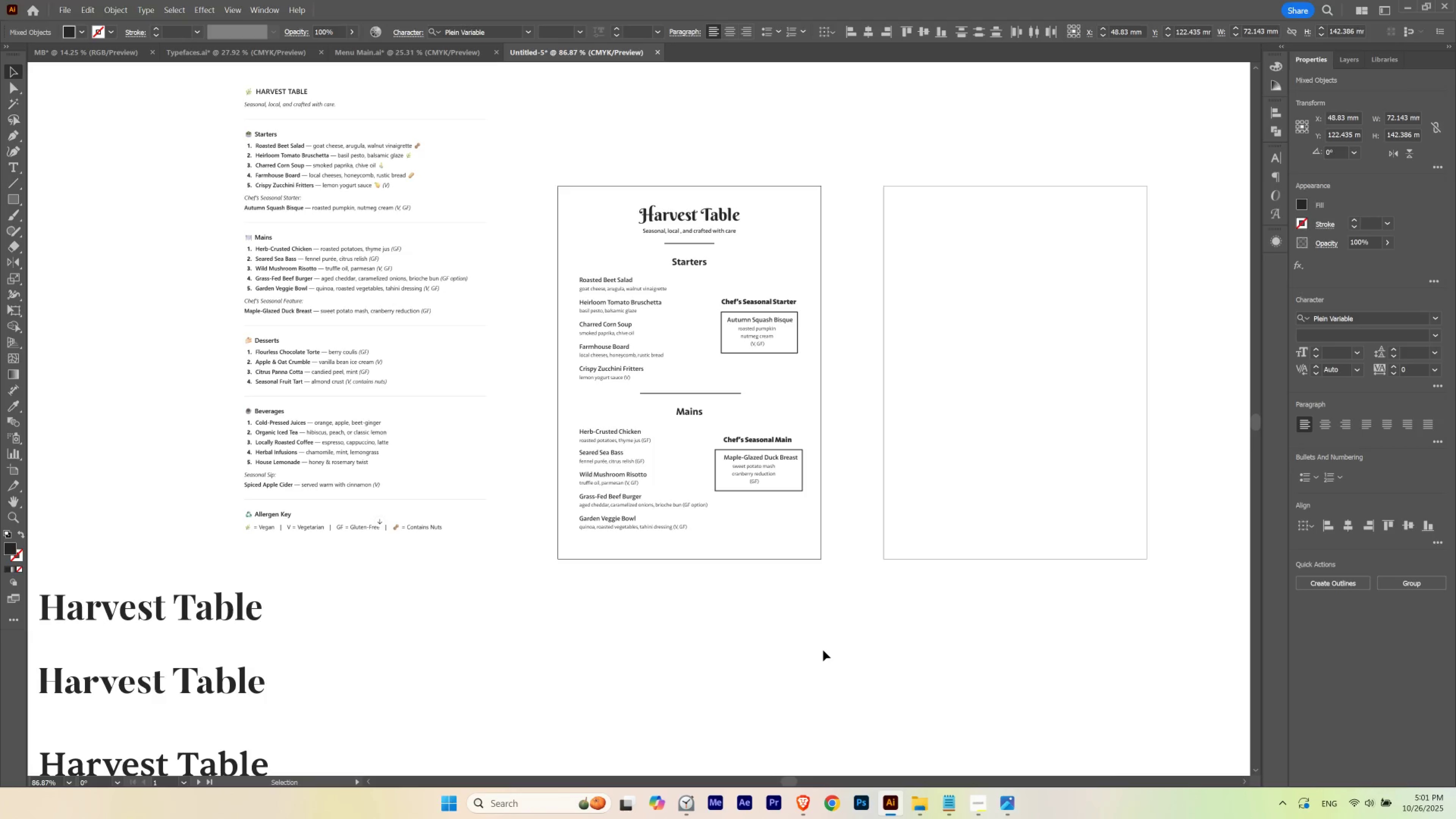 
key(ArrowRight)
 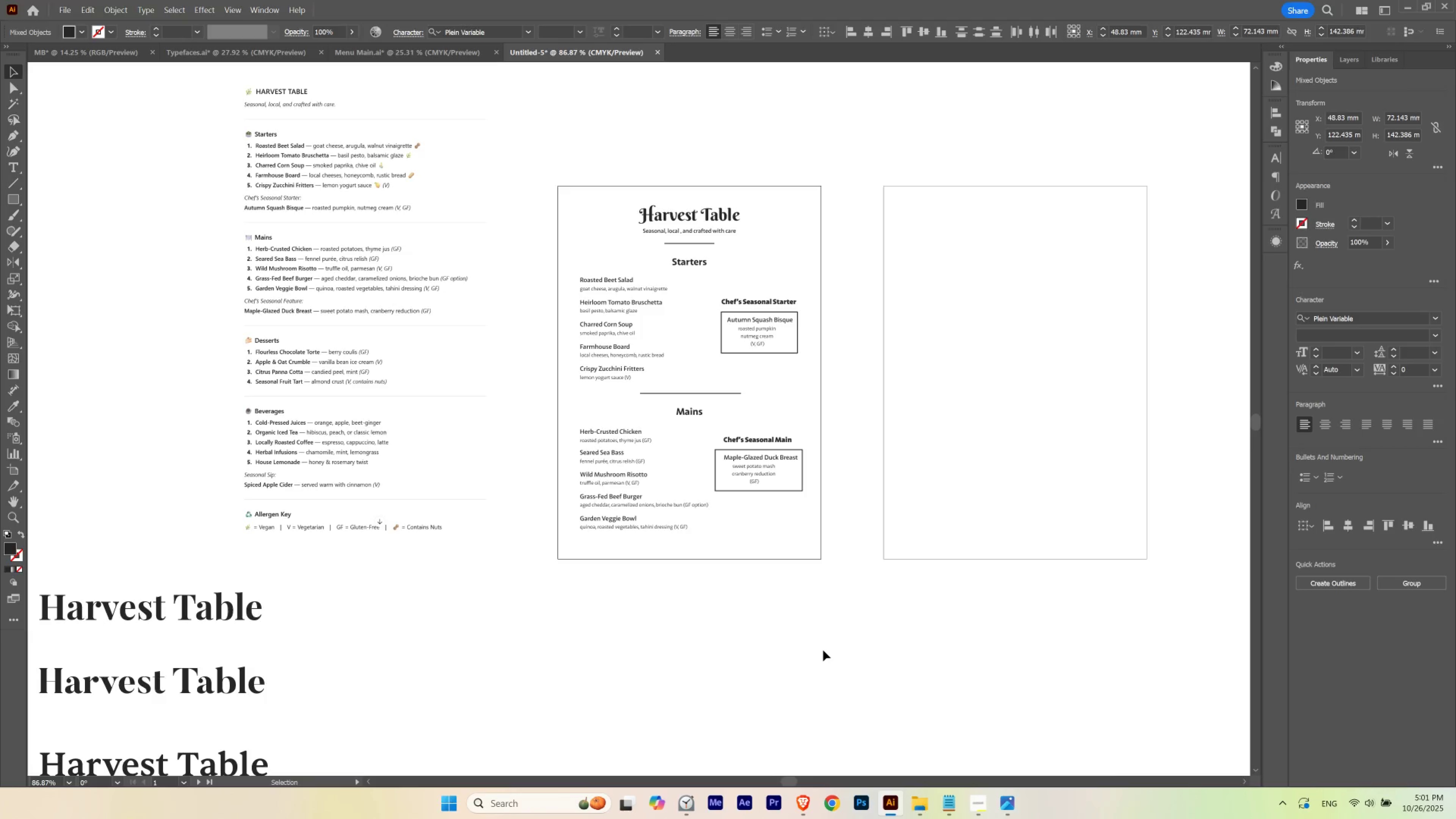 
key(ArrowLeft)
 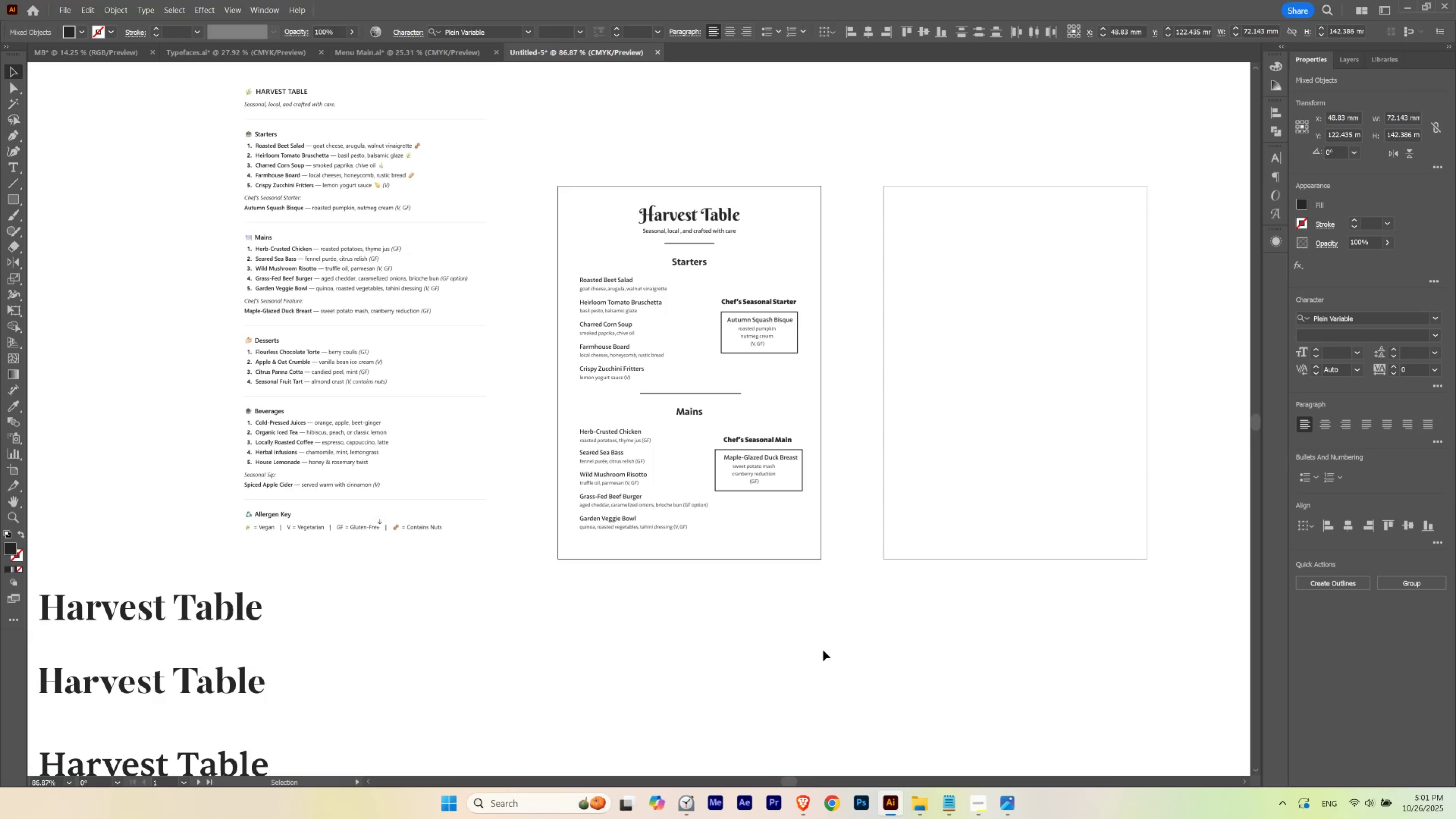 
key(ArrowRight)
 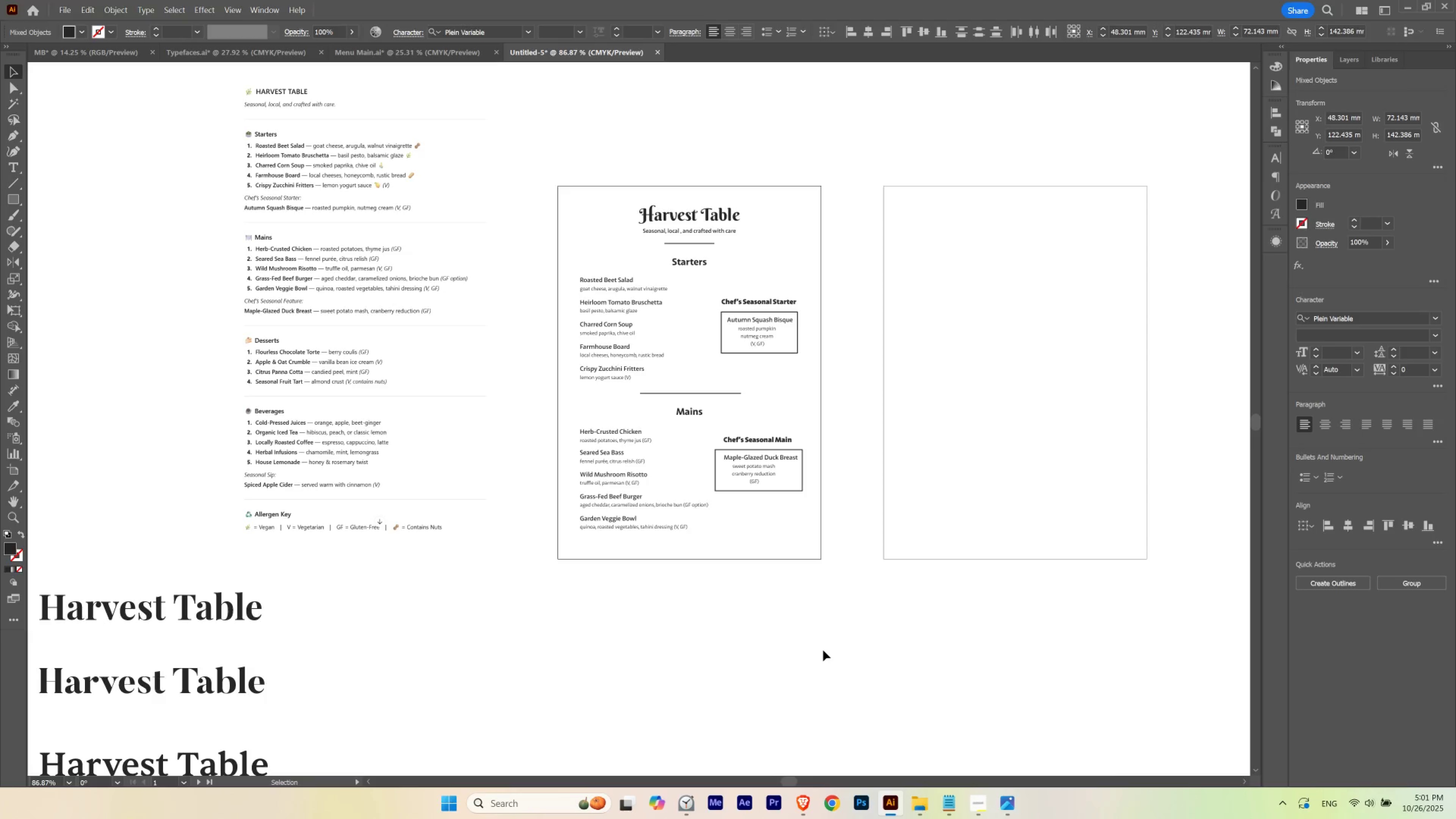 
key(ArrowLeft)
 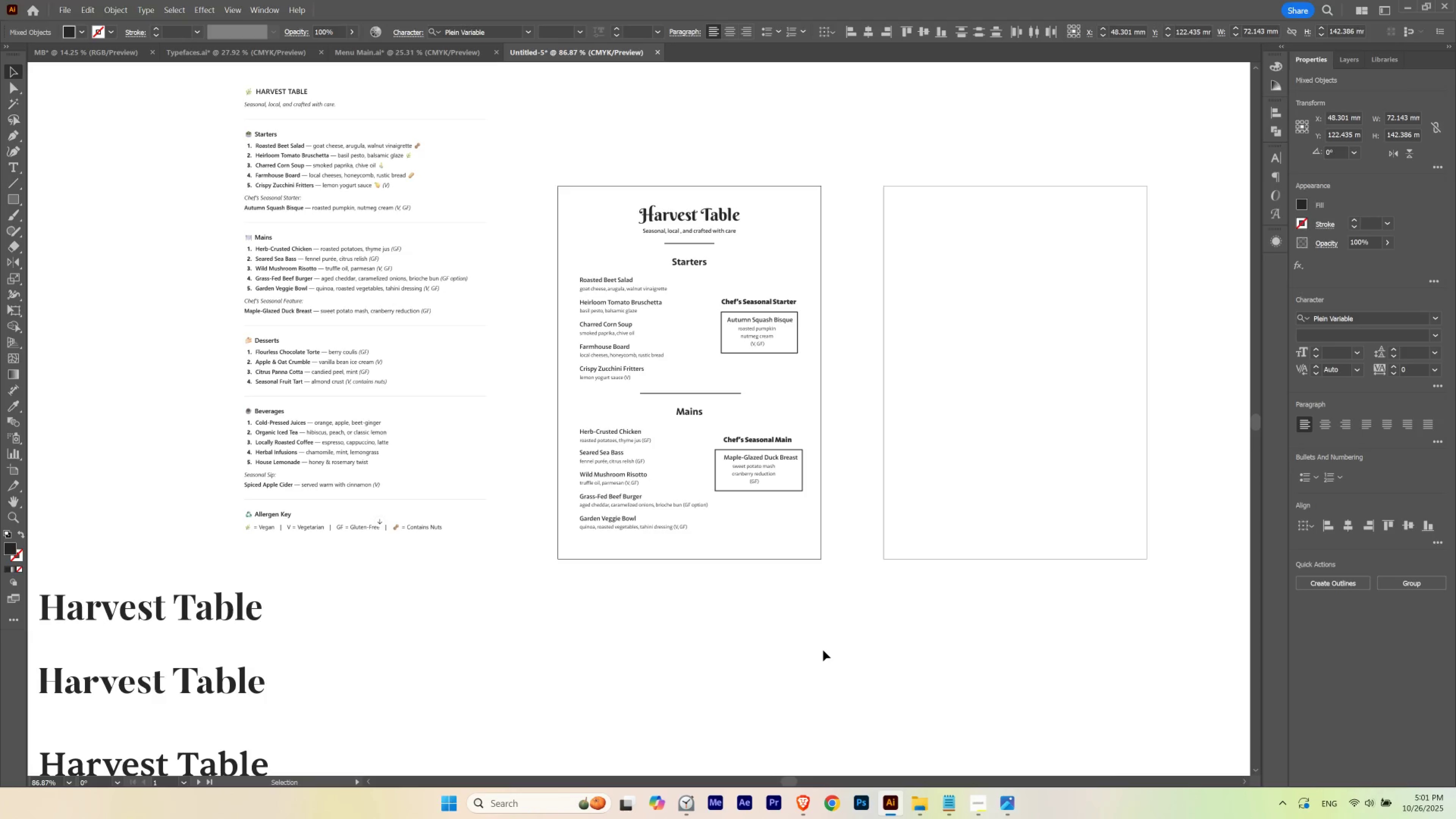 
key(ArrowLeft)
 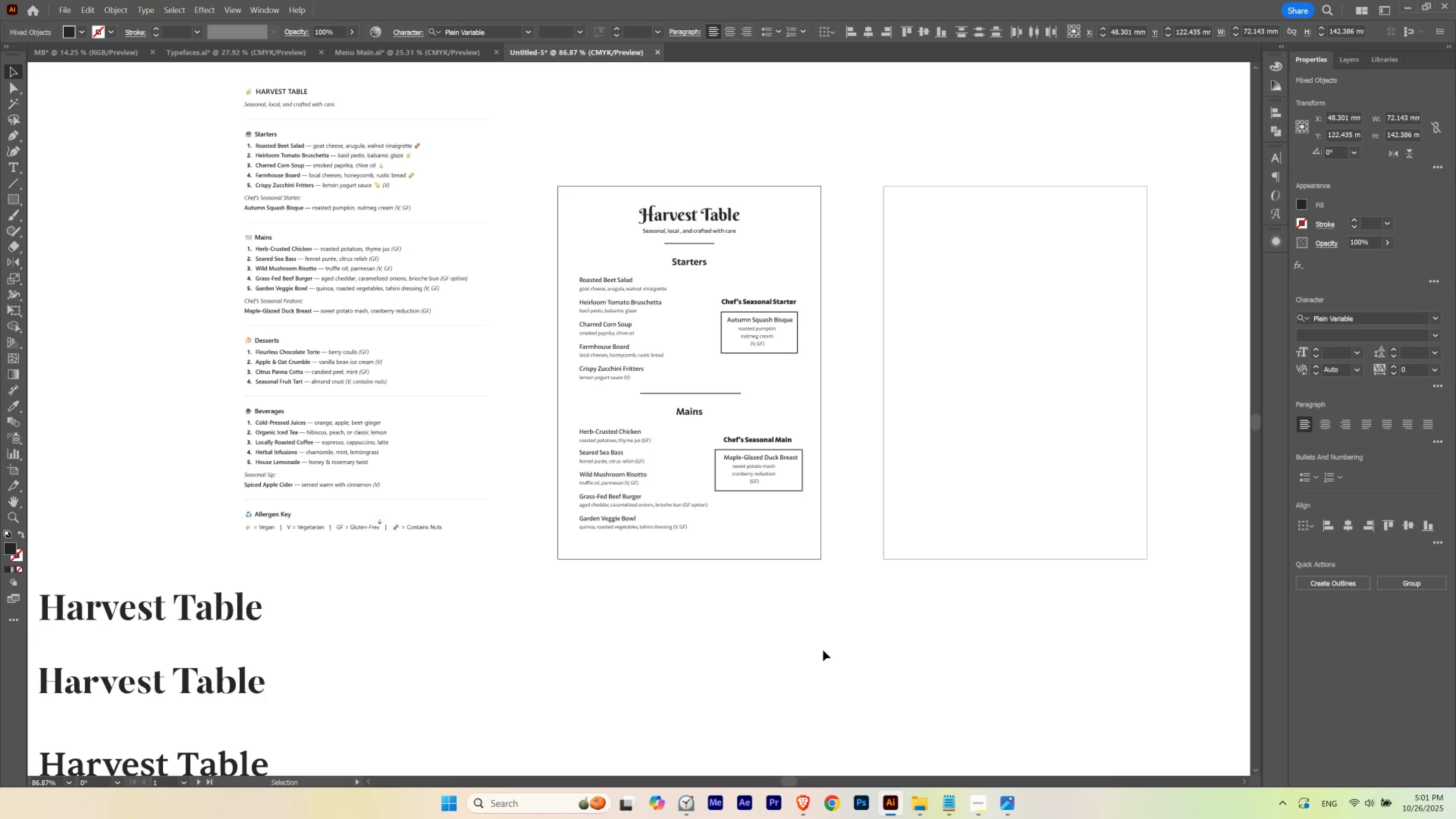 
key(ArrowLeft)
 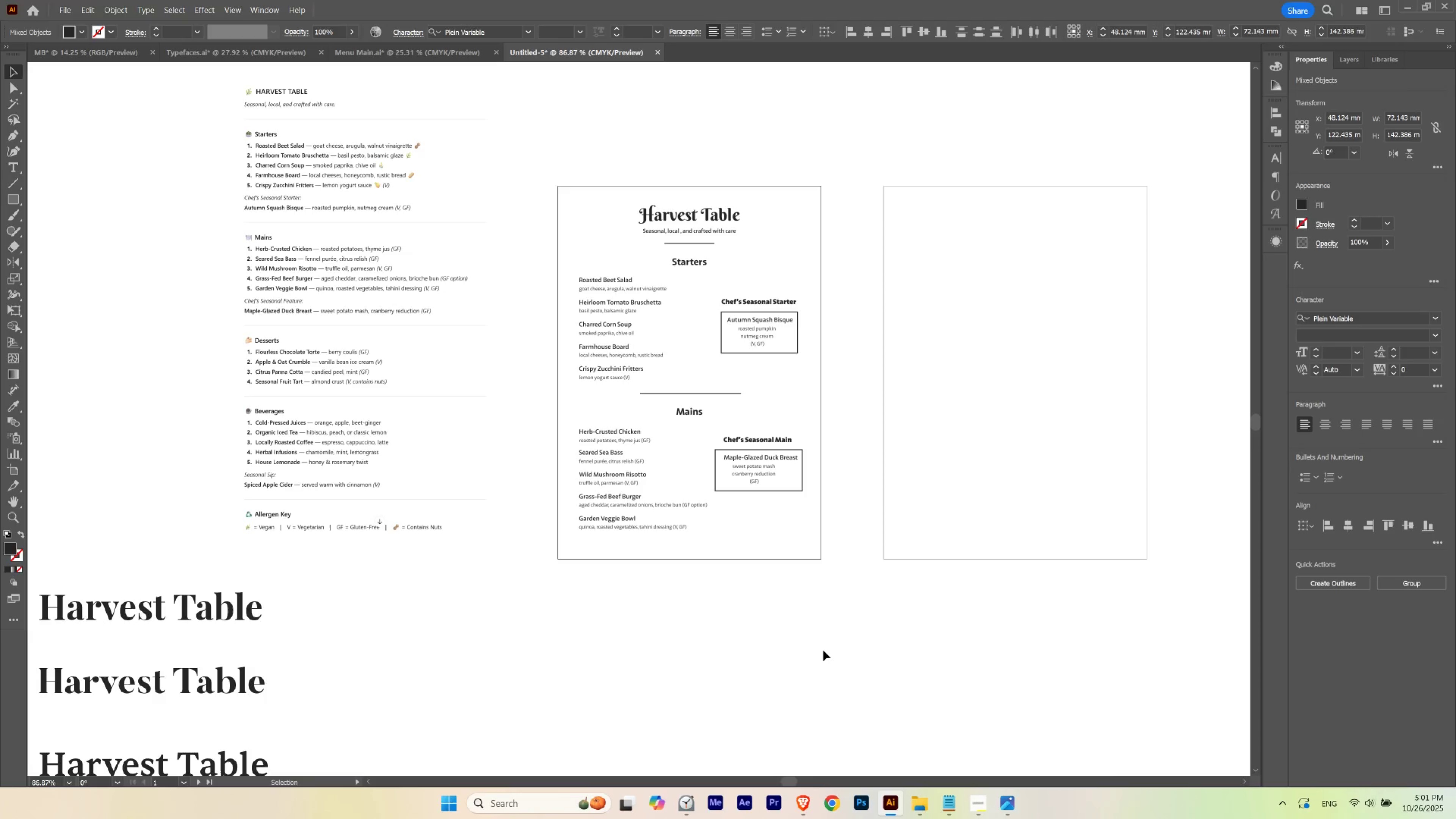 
key(ArrowRight)
 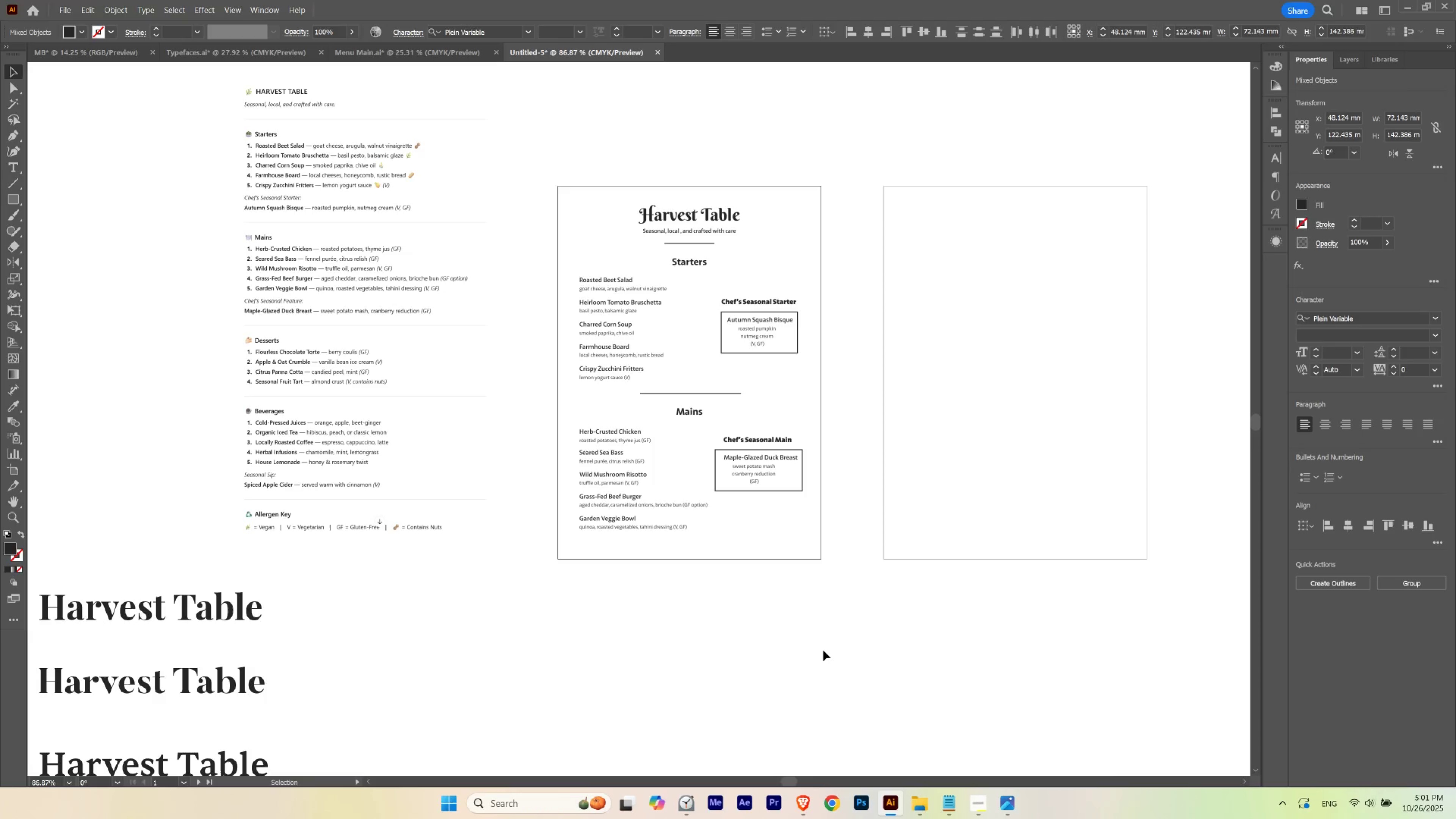 
key(ArrowLeft)
 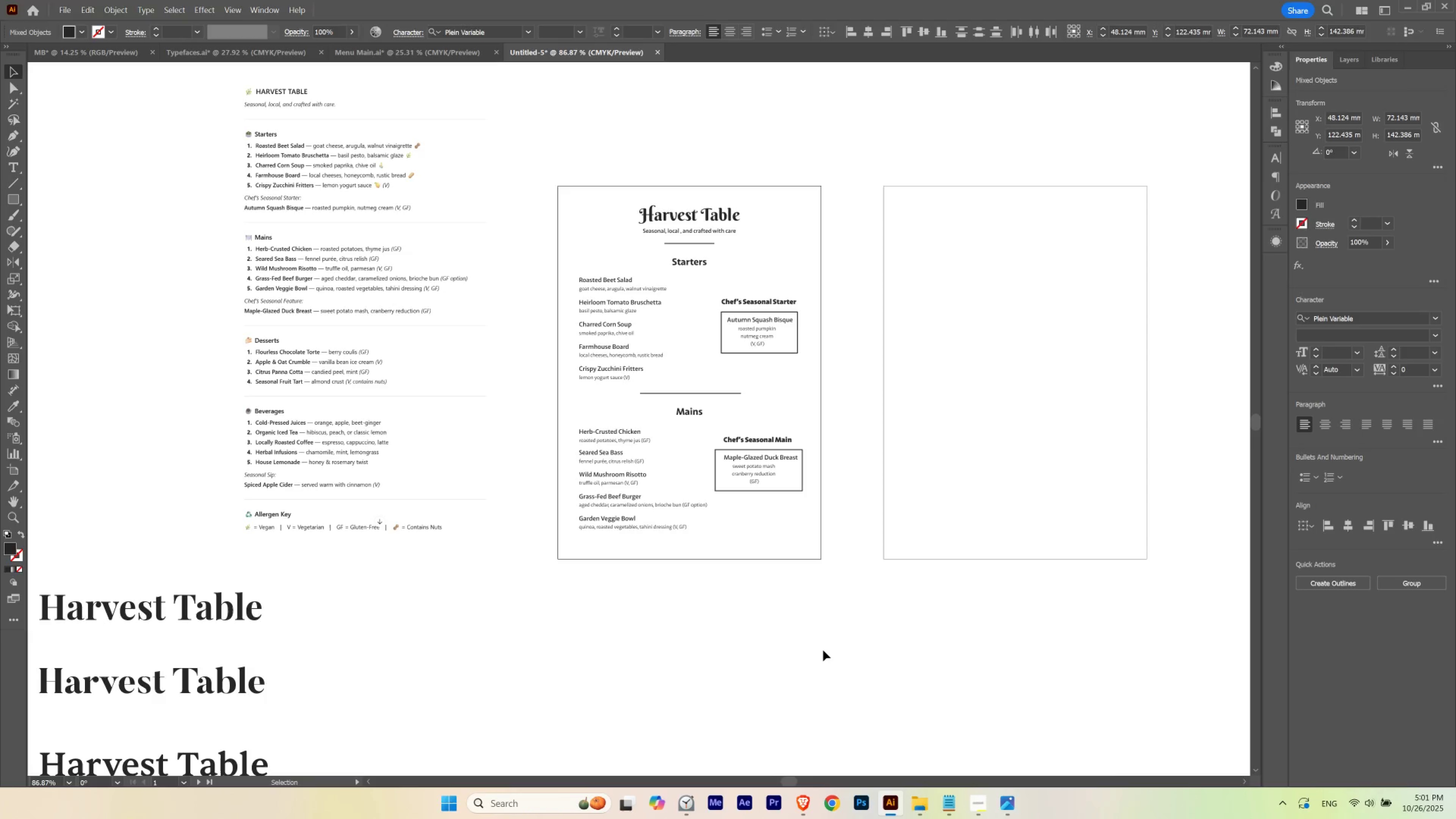 
key(ArrowRight)
 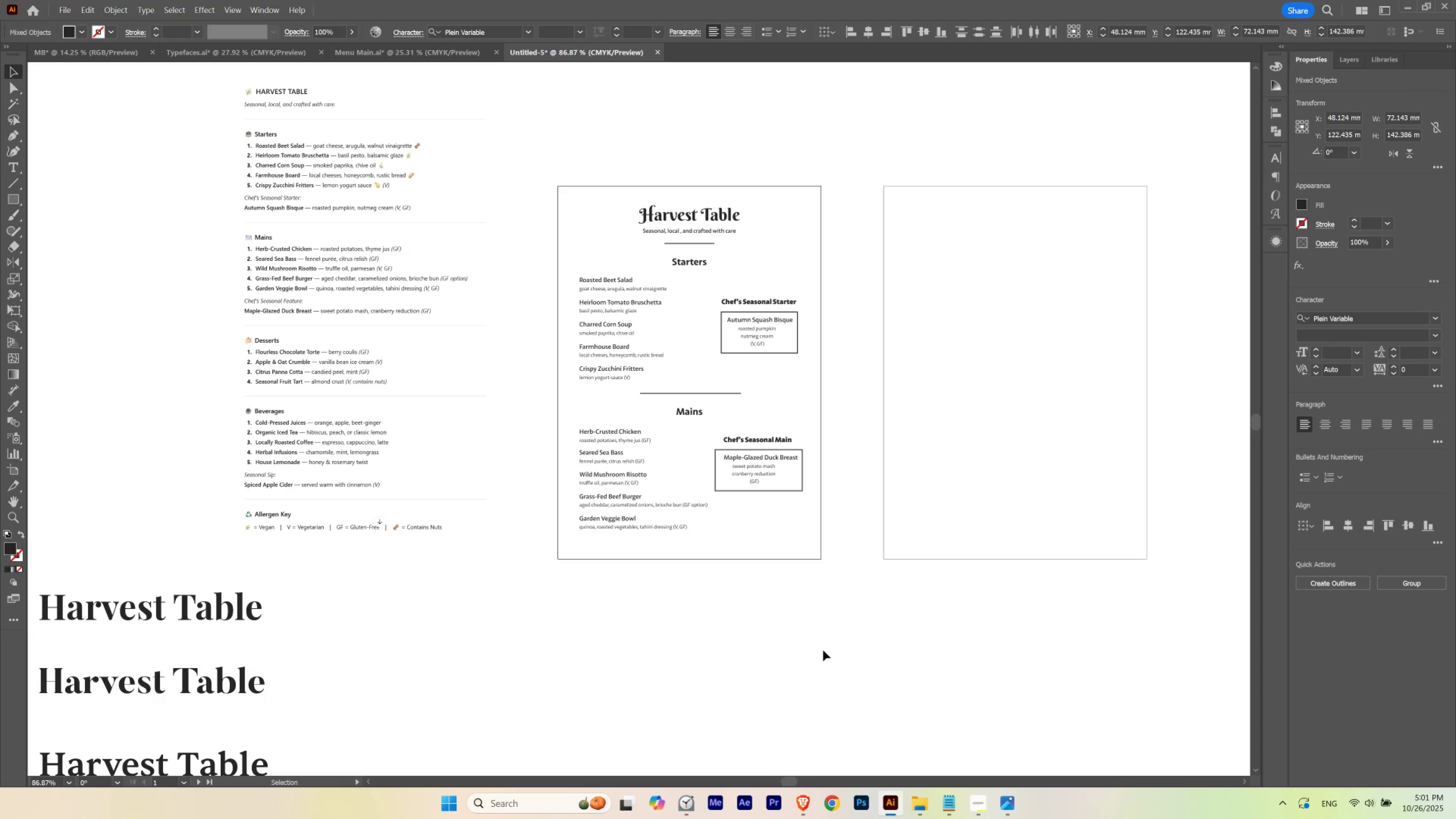 
hold_key(key=ArrowRight, duration=0.7)
 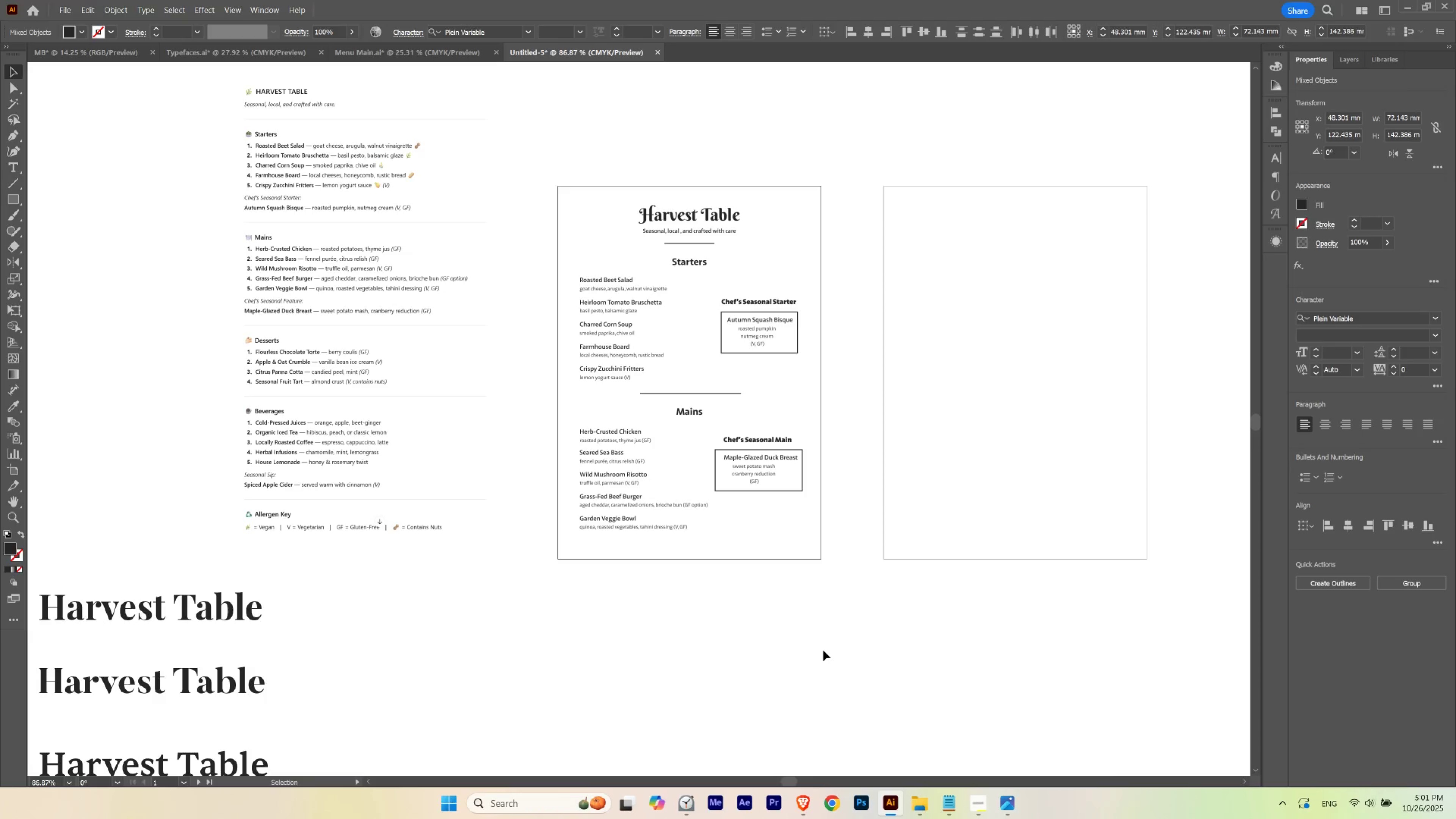 
key(ArrowLeft)
 